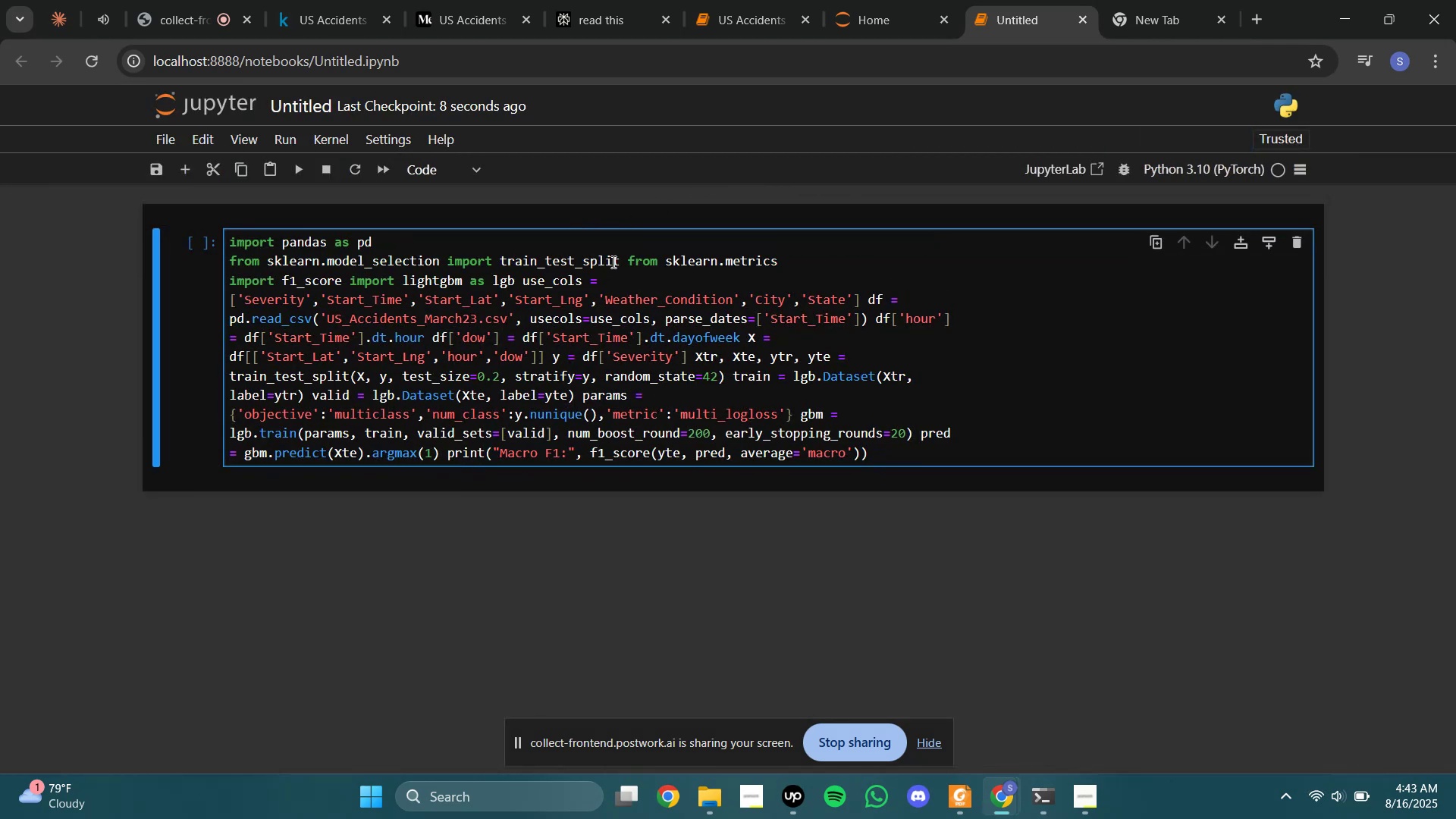 
left_click([629, 259])
 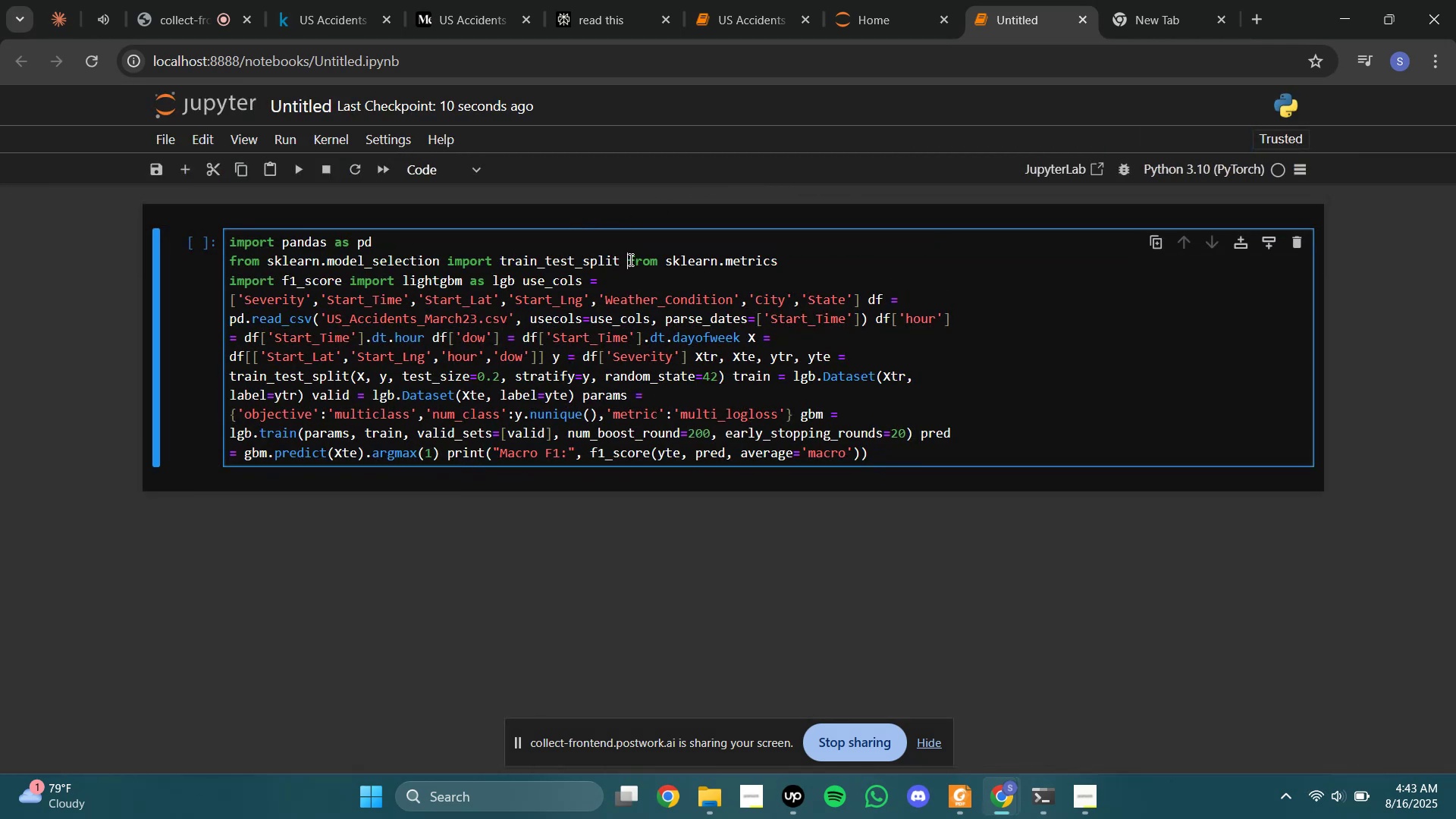 
key(Enter)
 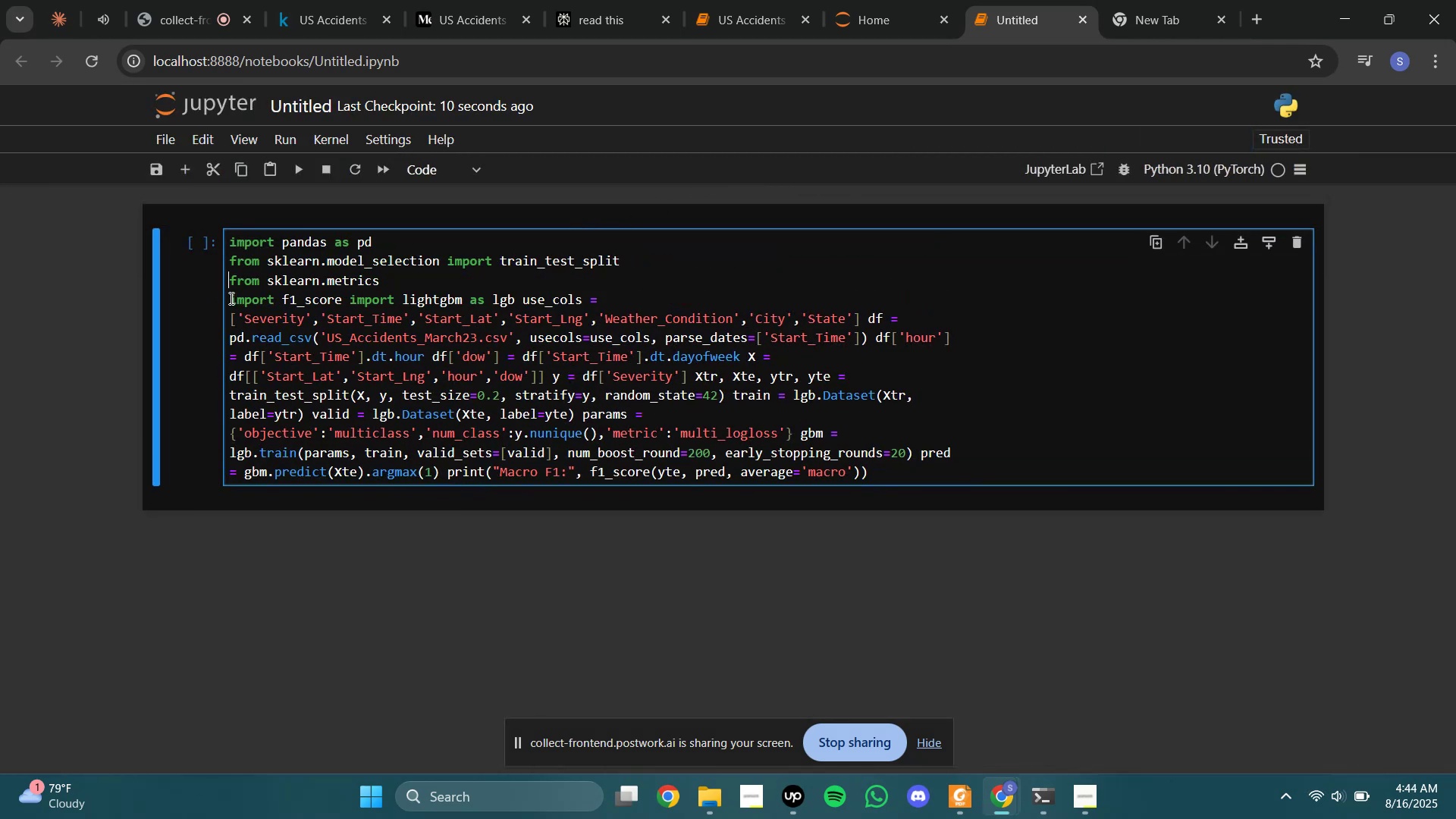 
left_click([231, 298])
 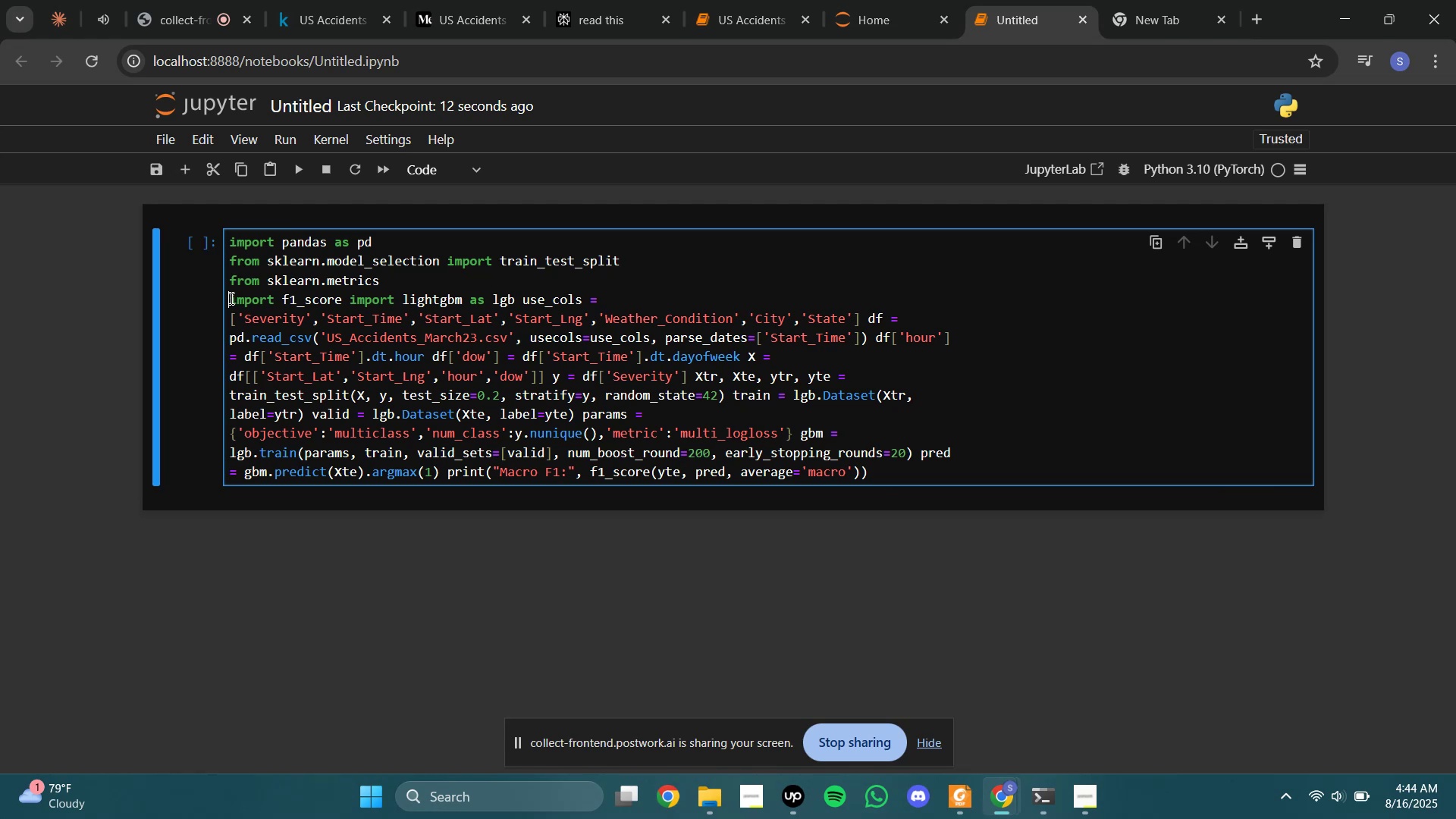 
key(Backspace)
 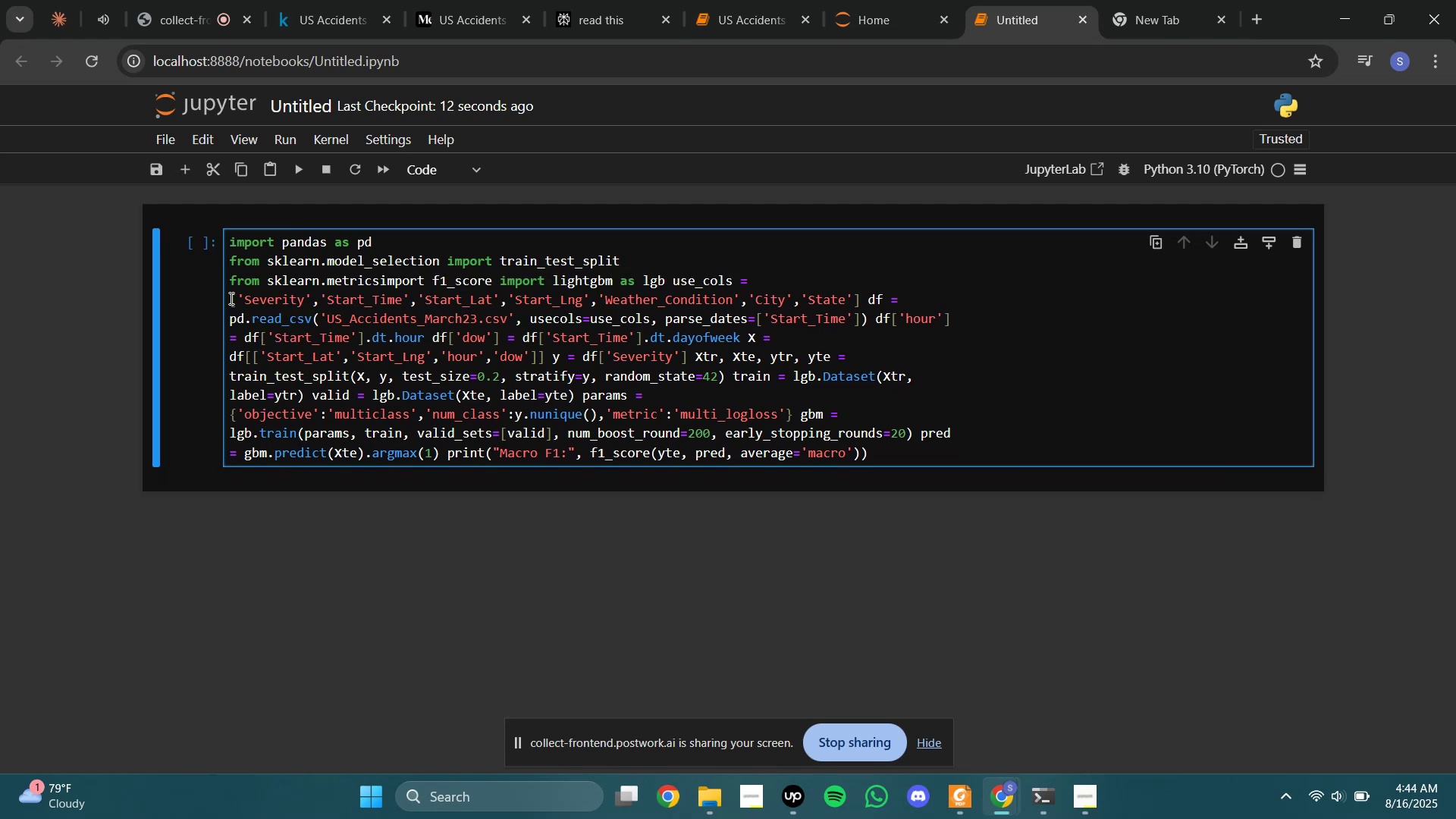 
key(Space)
 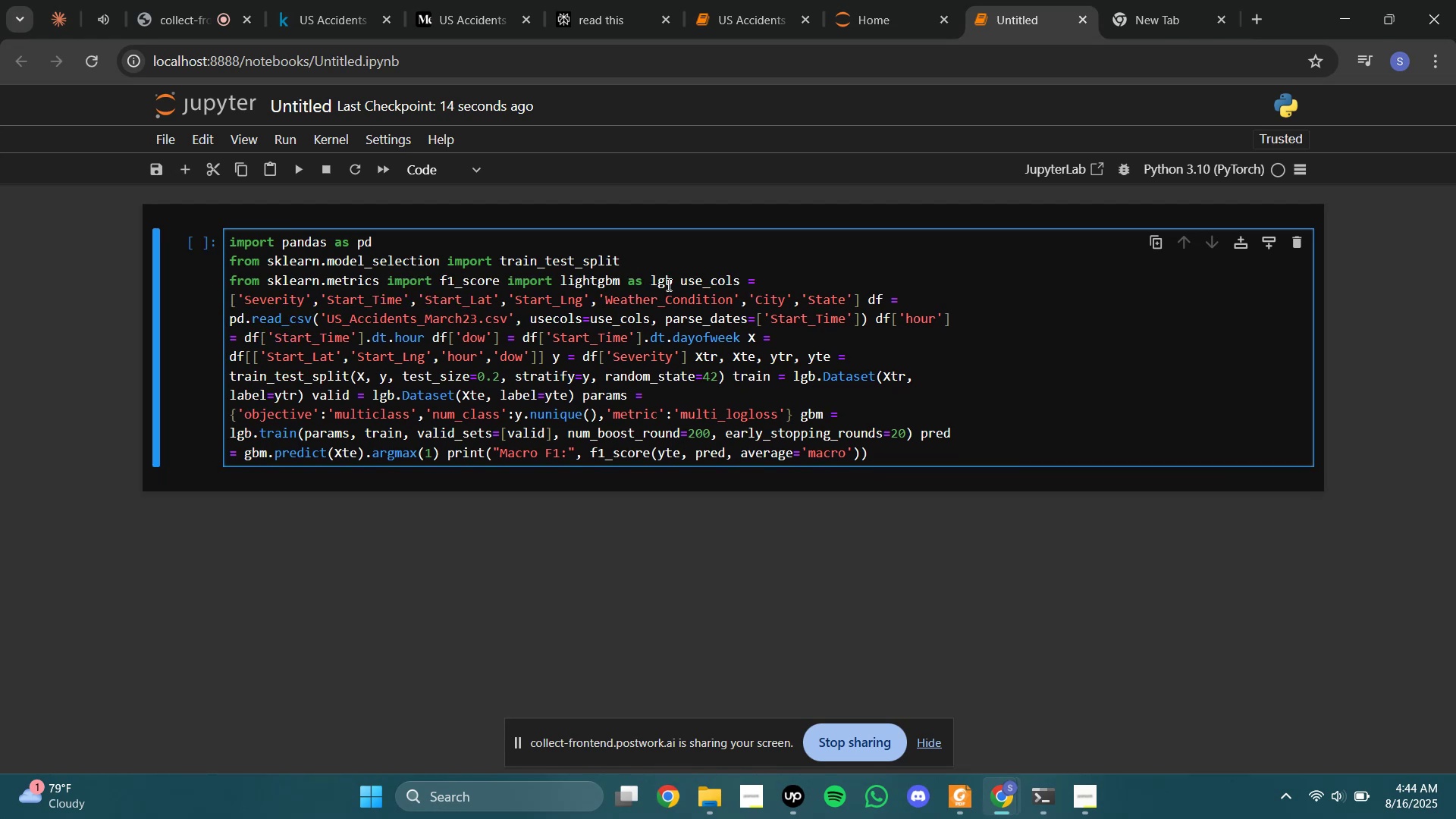 
left_click([680, 284])
 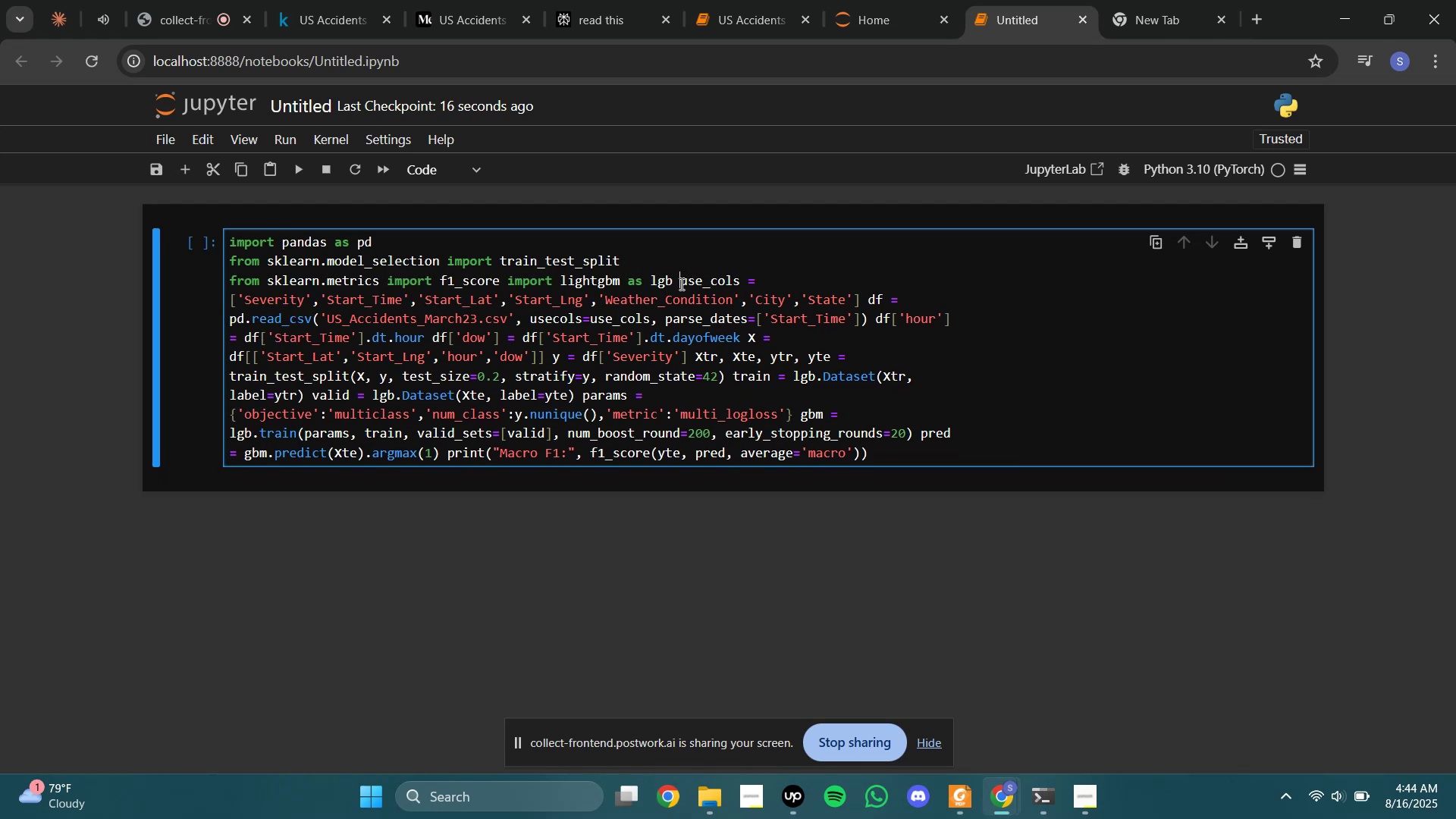 
key(Enter)
 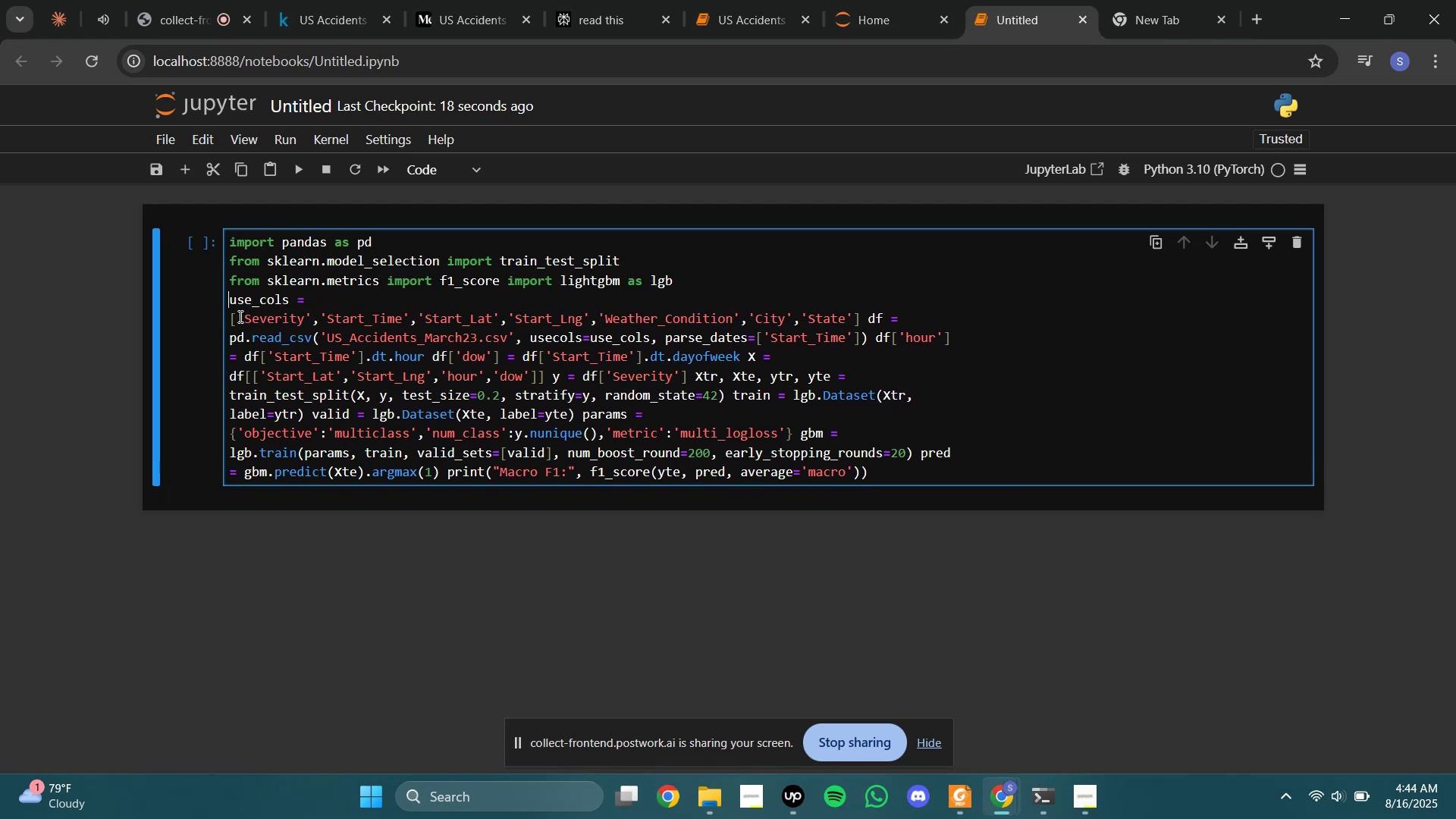 
left_click([228, 316])
 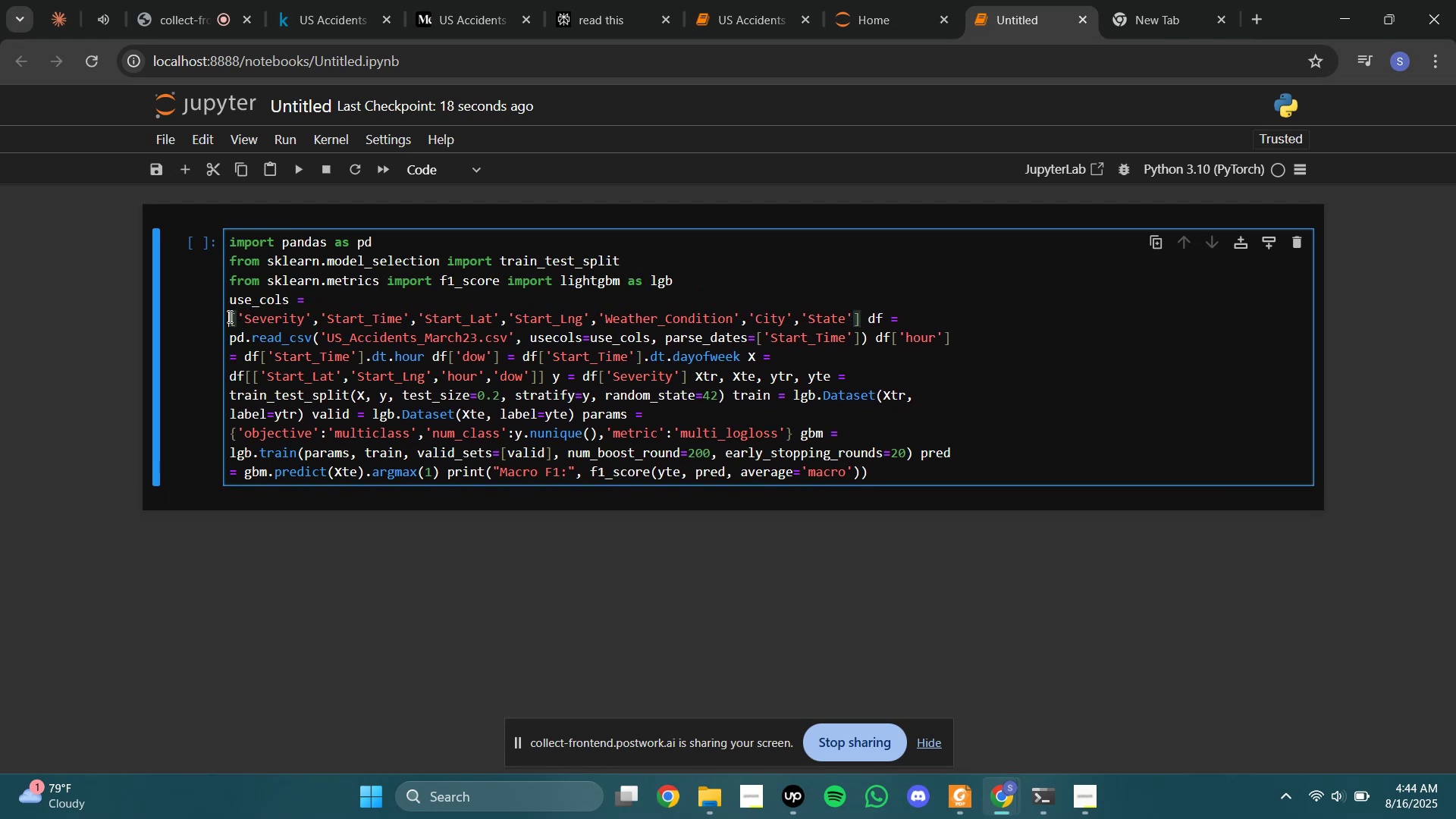 
key(Backspace)
 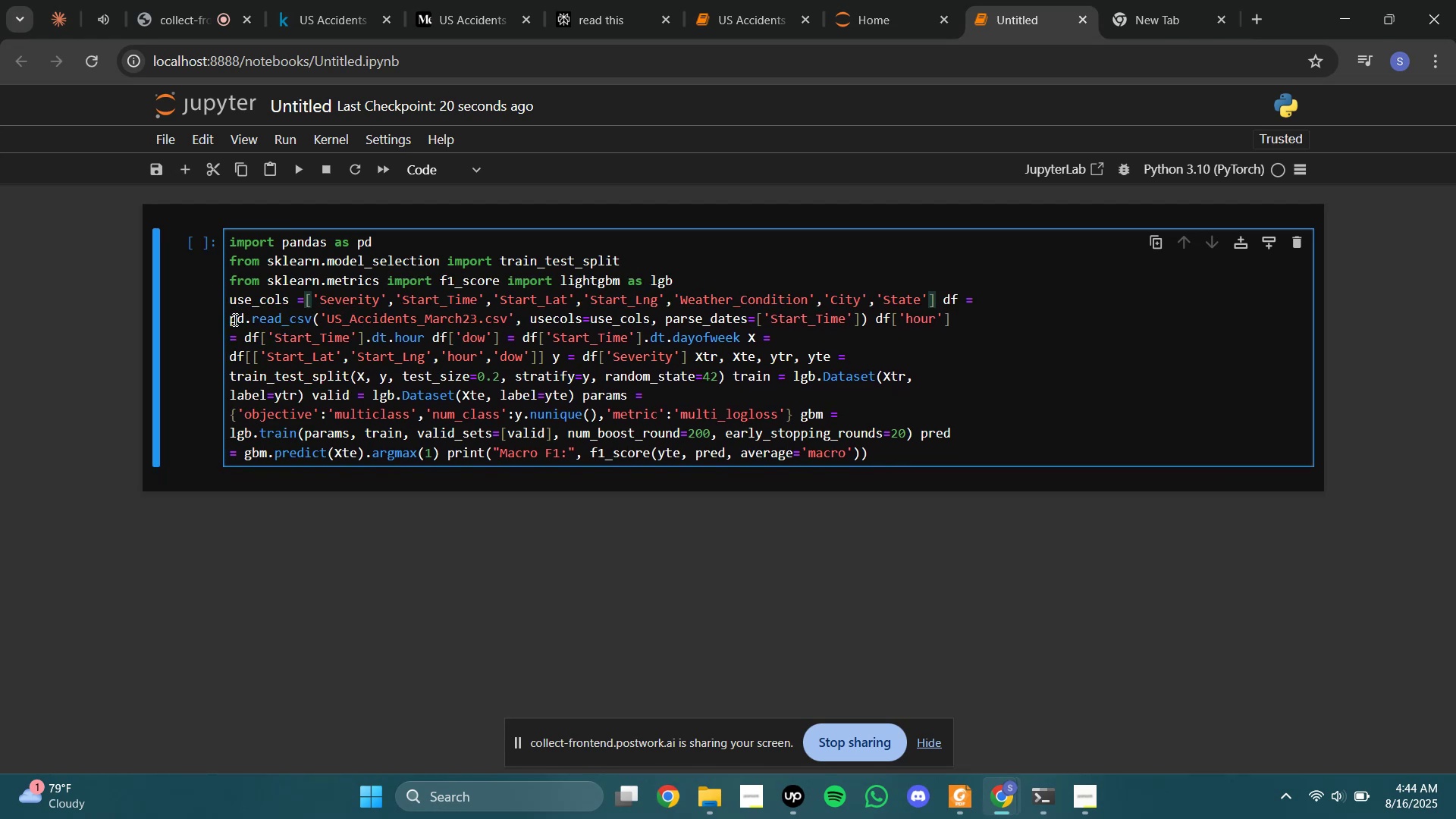 
key(Space)
 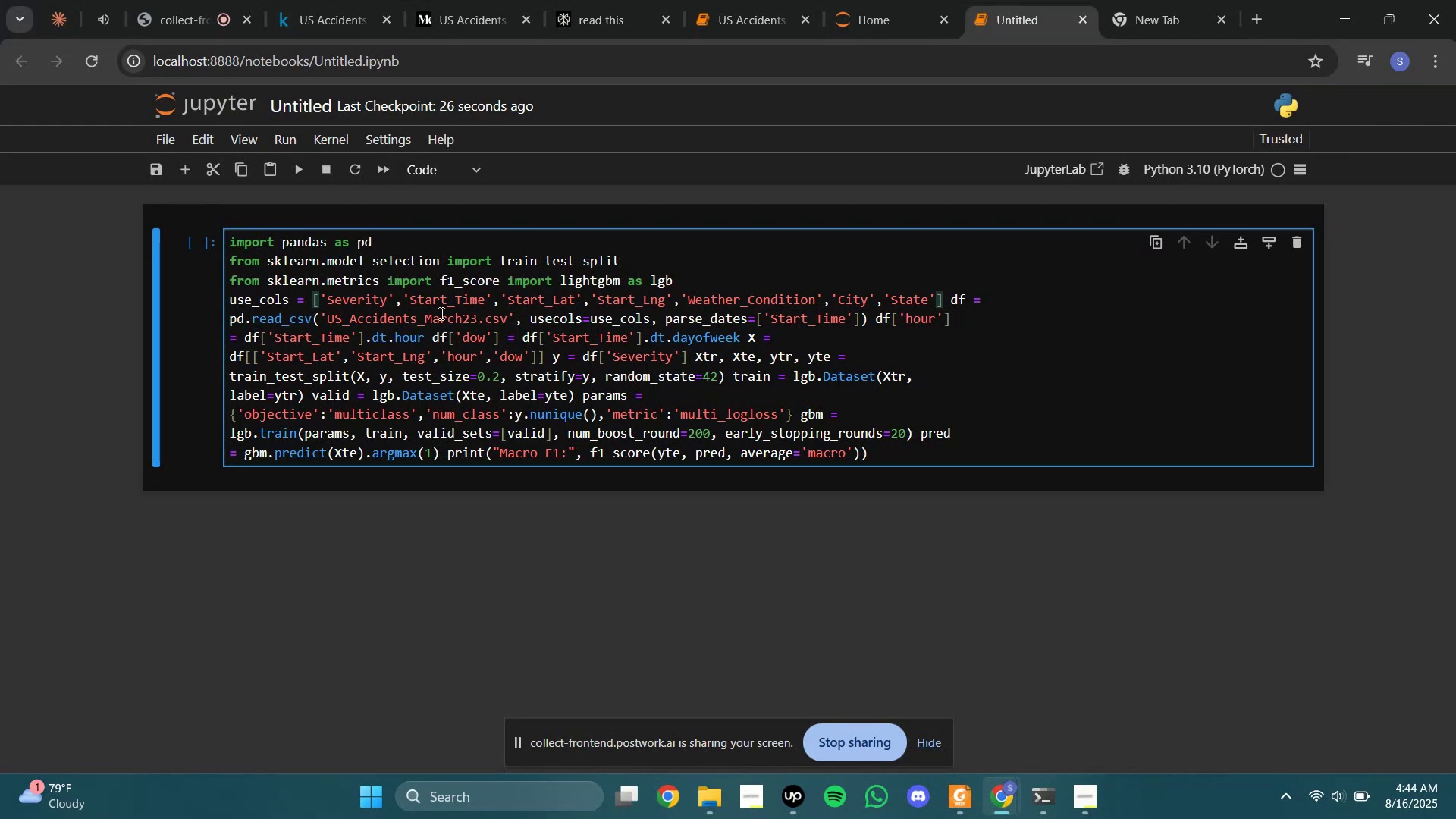 
wait(7.32)
 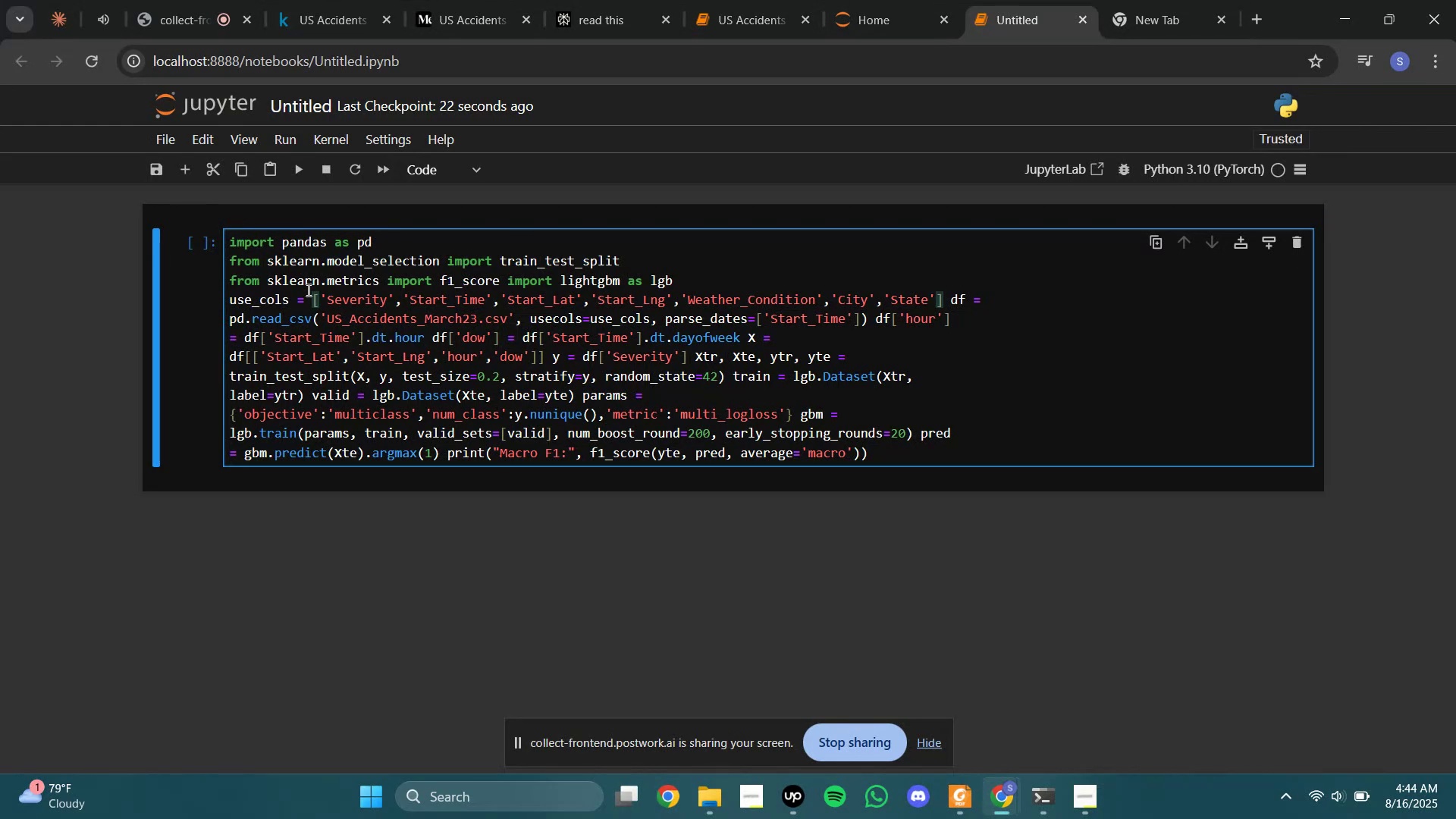 
left_click_drag(start_coordinate=[949, 300], to_coordinate=[948, 304])
 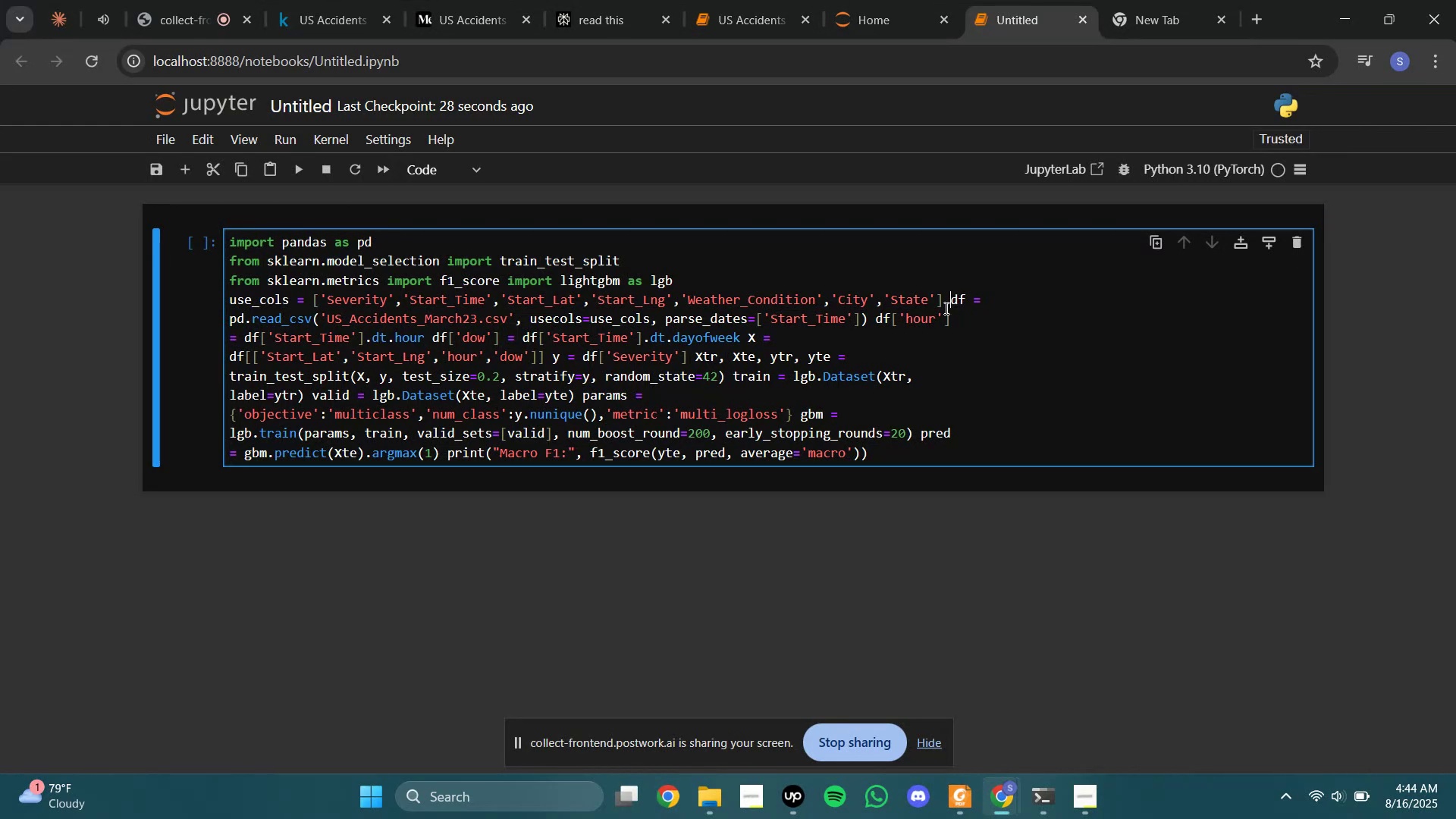 
key(Enter)
 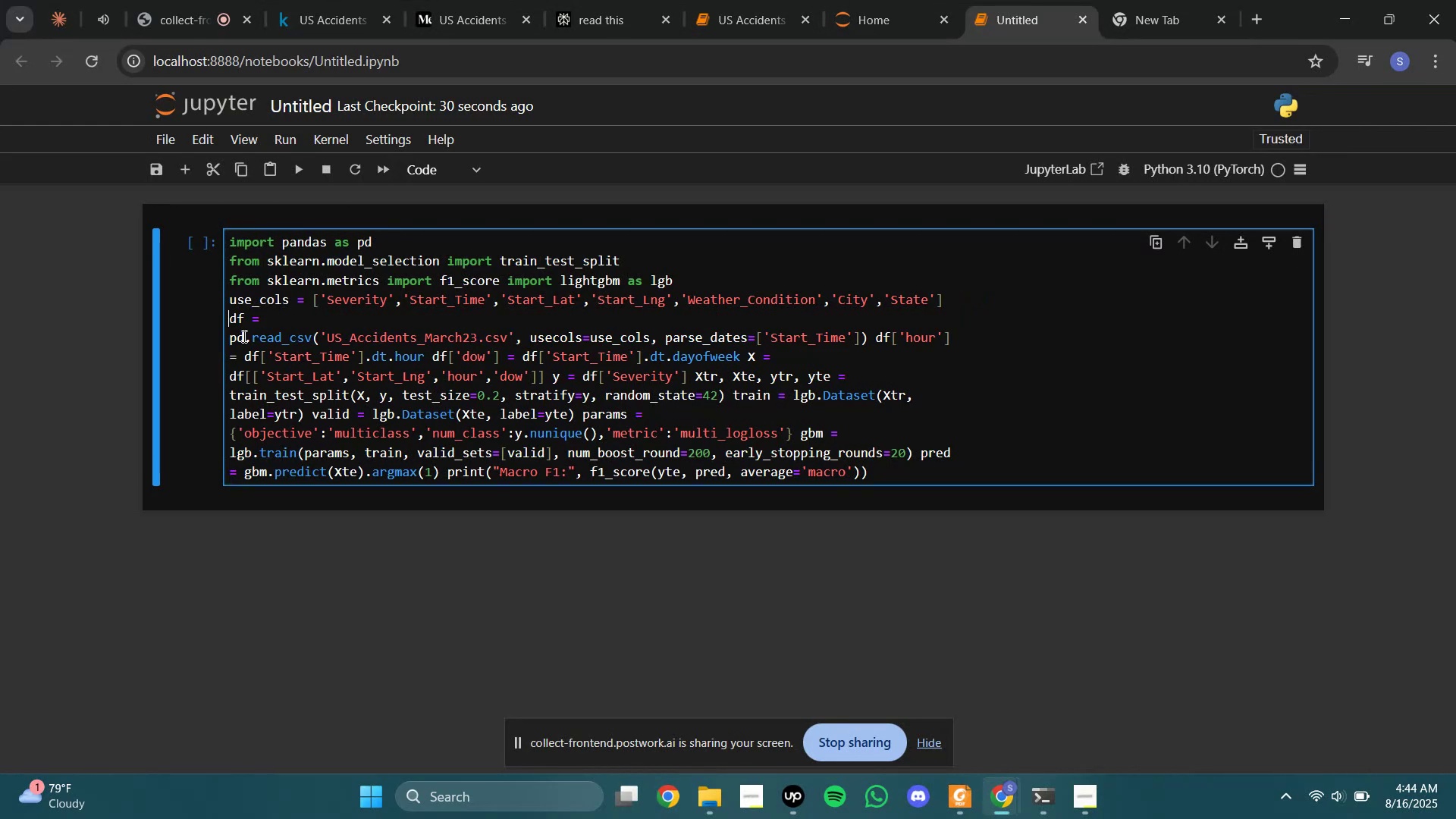 
left_click([229, 336])
 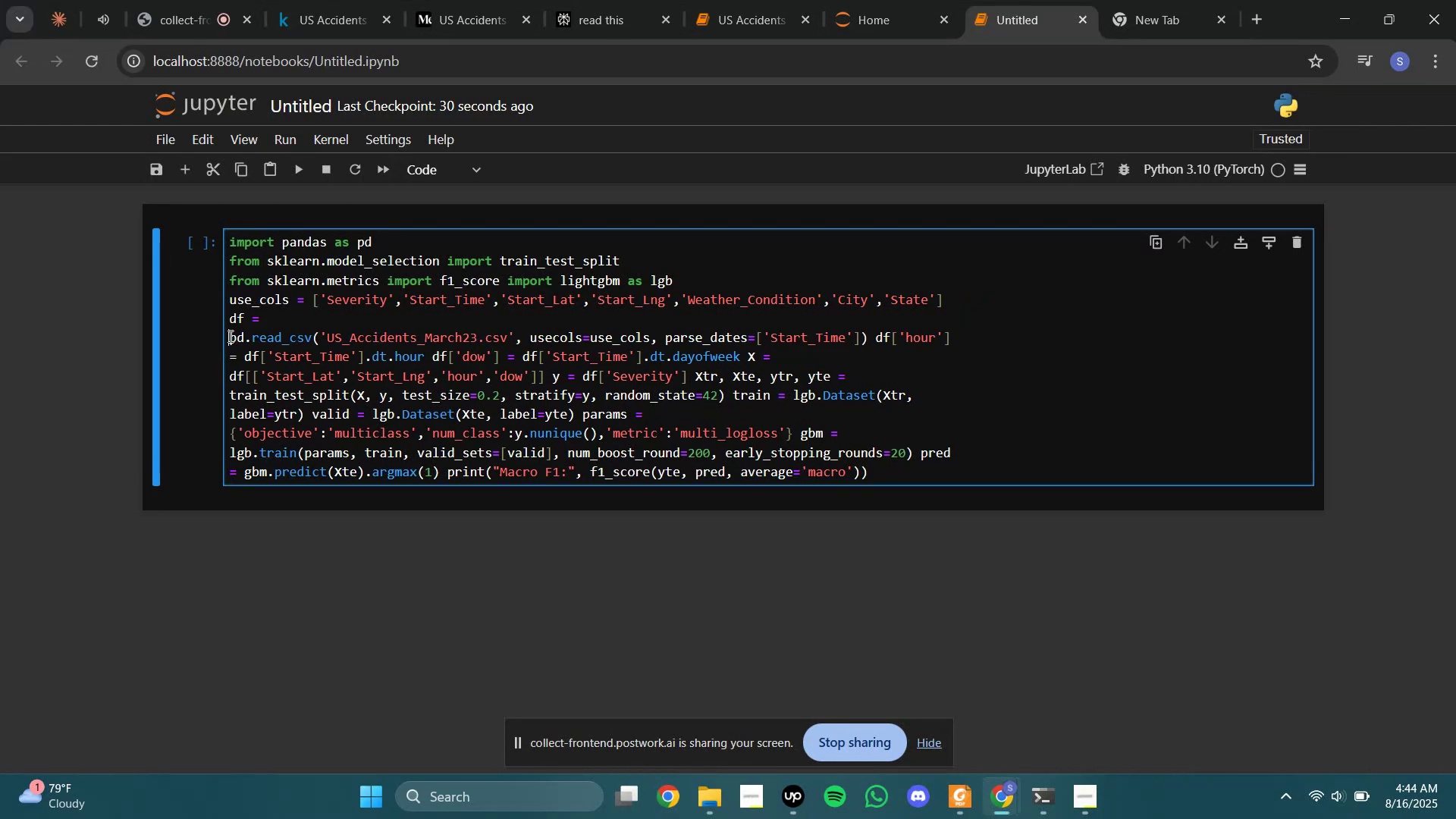 
key(Backspace)
 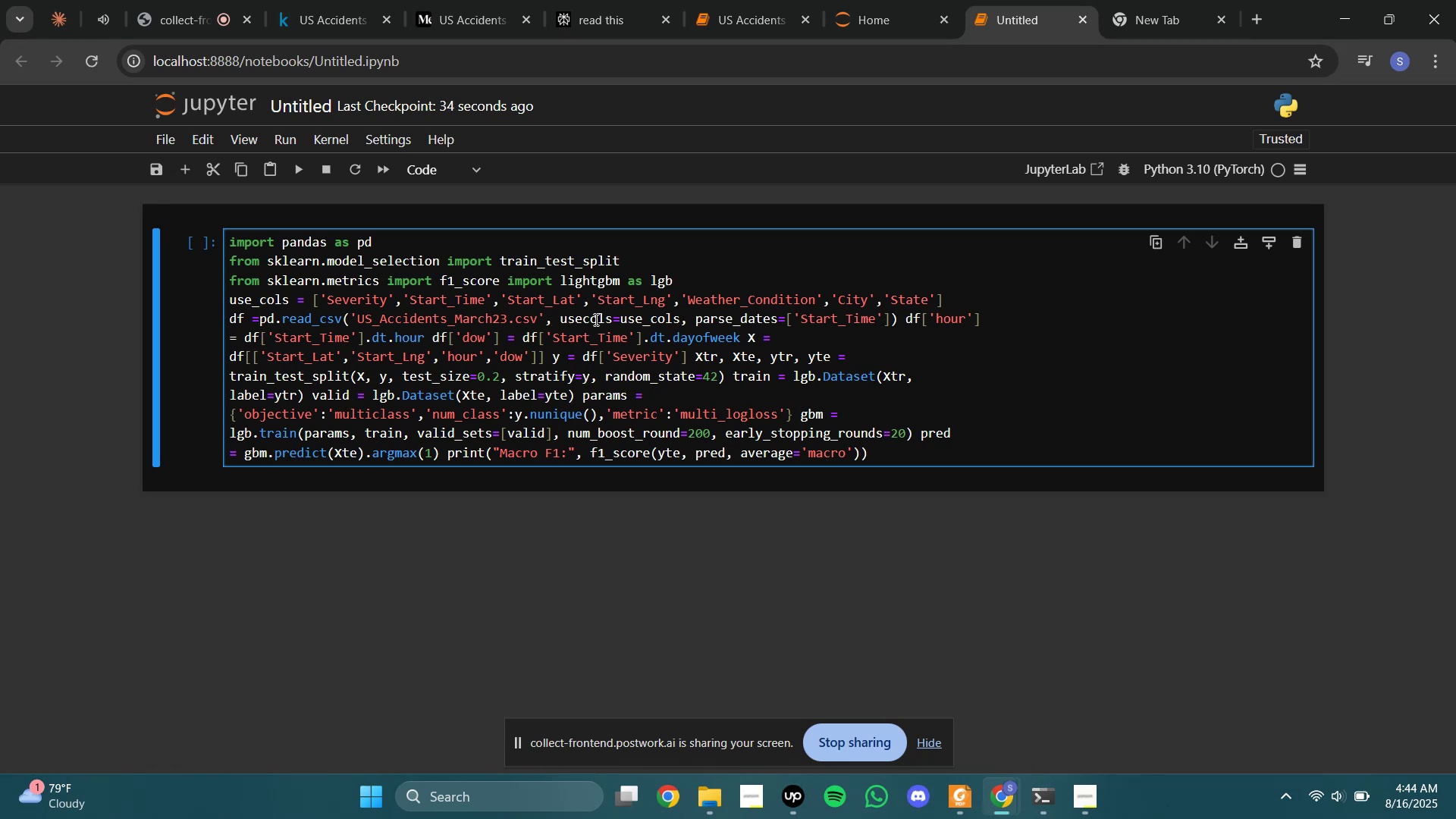 
wait(5.8)
 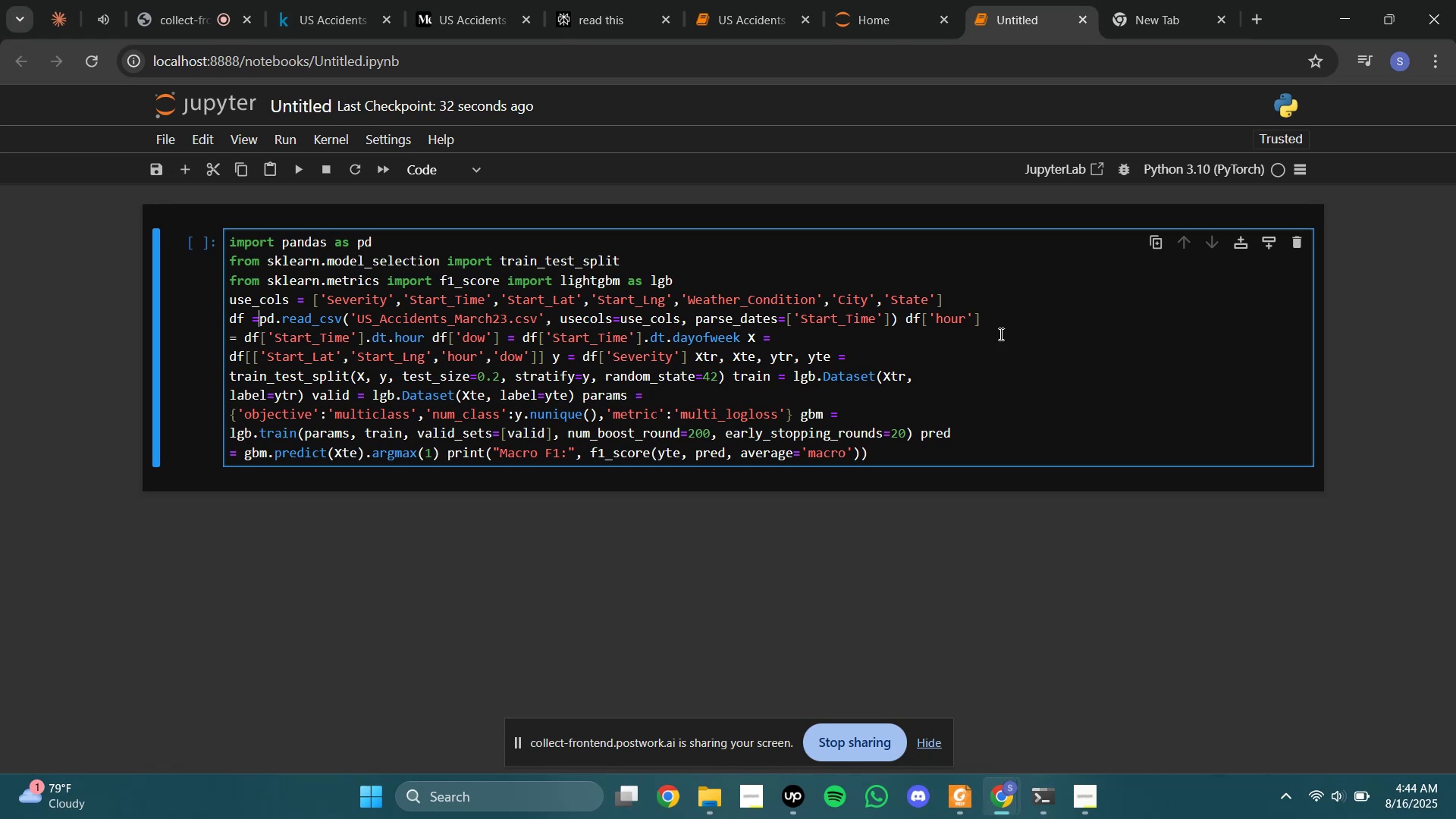 
left_click([905, 319])
 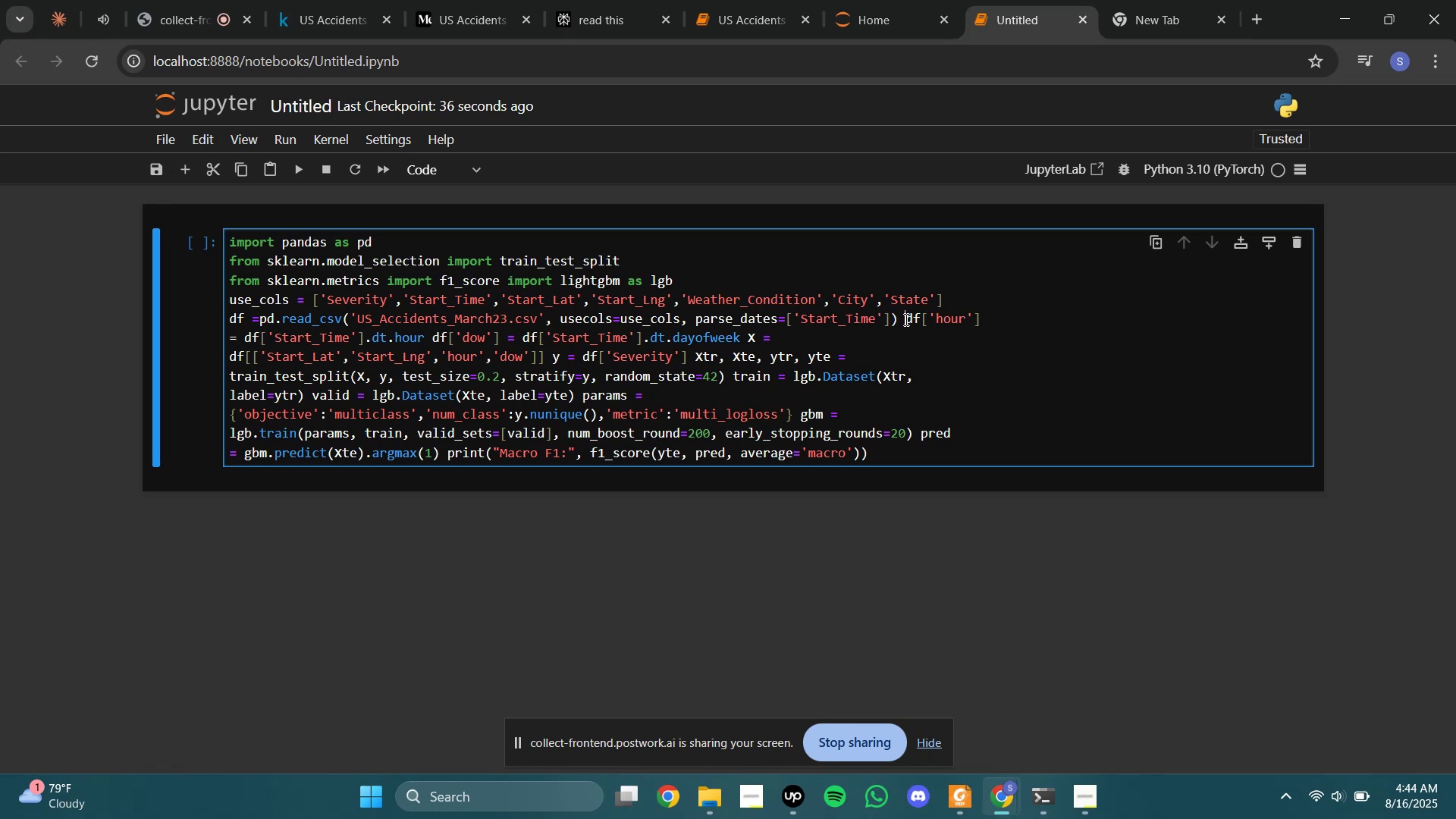 
key(Enter)
 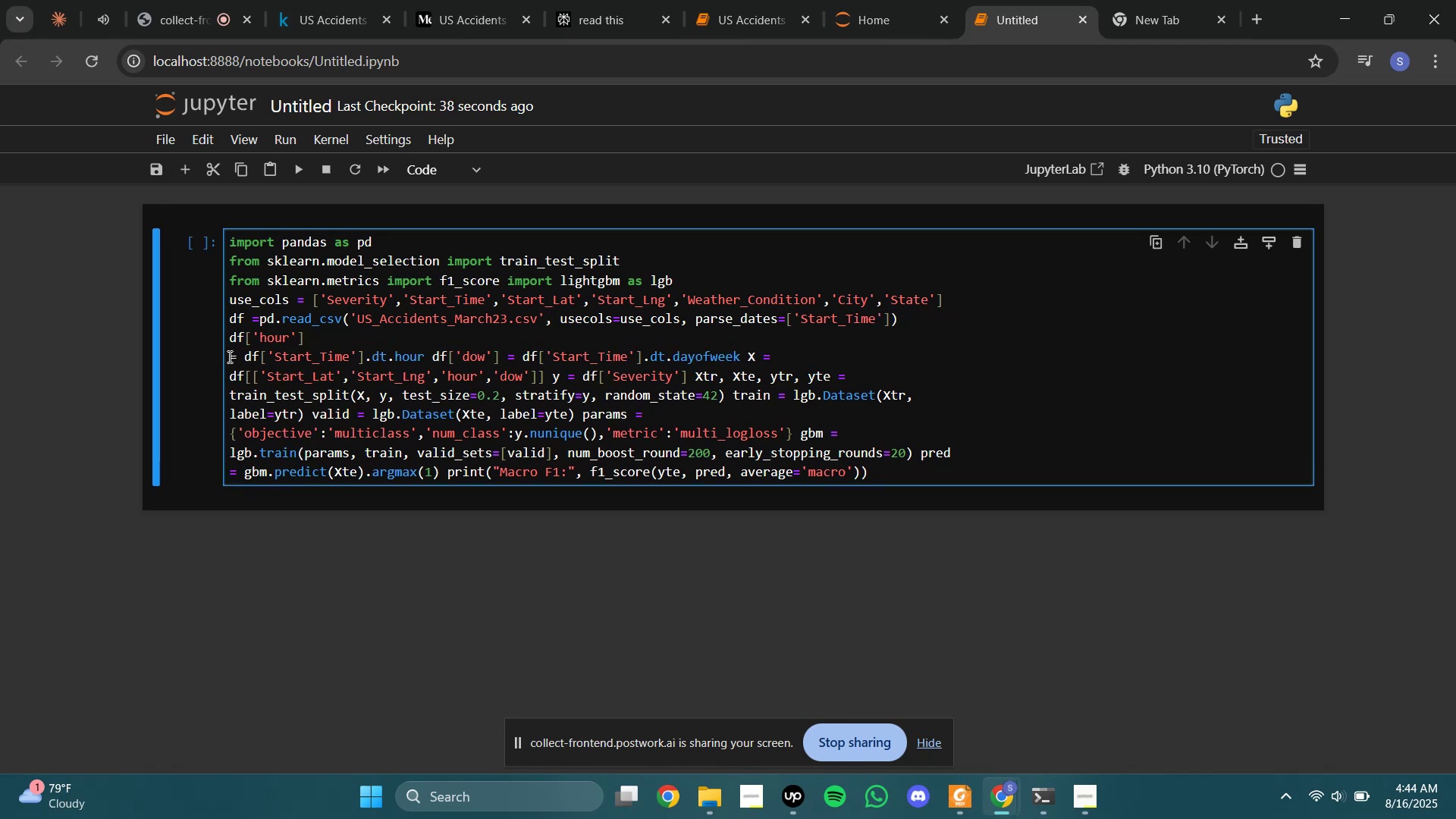 
left_click([230, 356])
 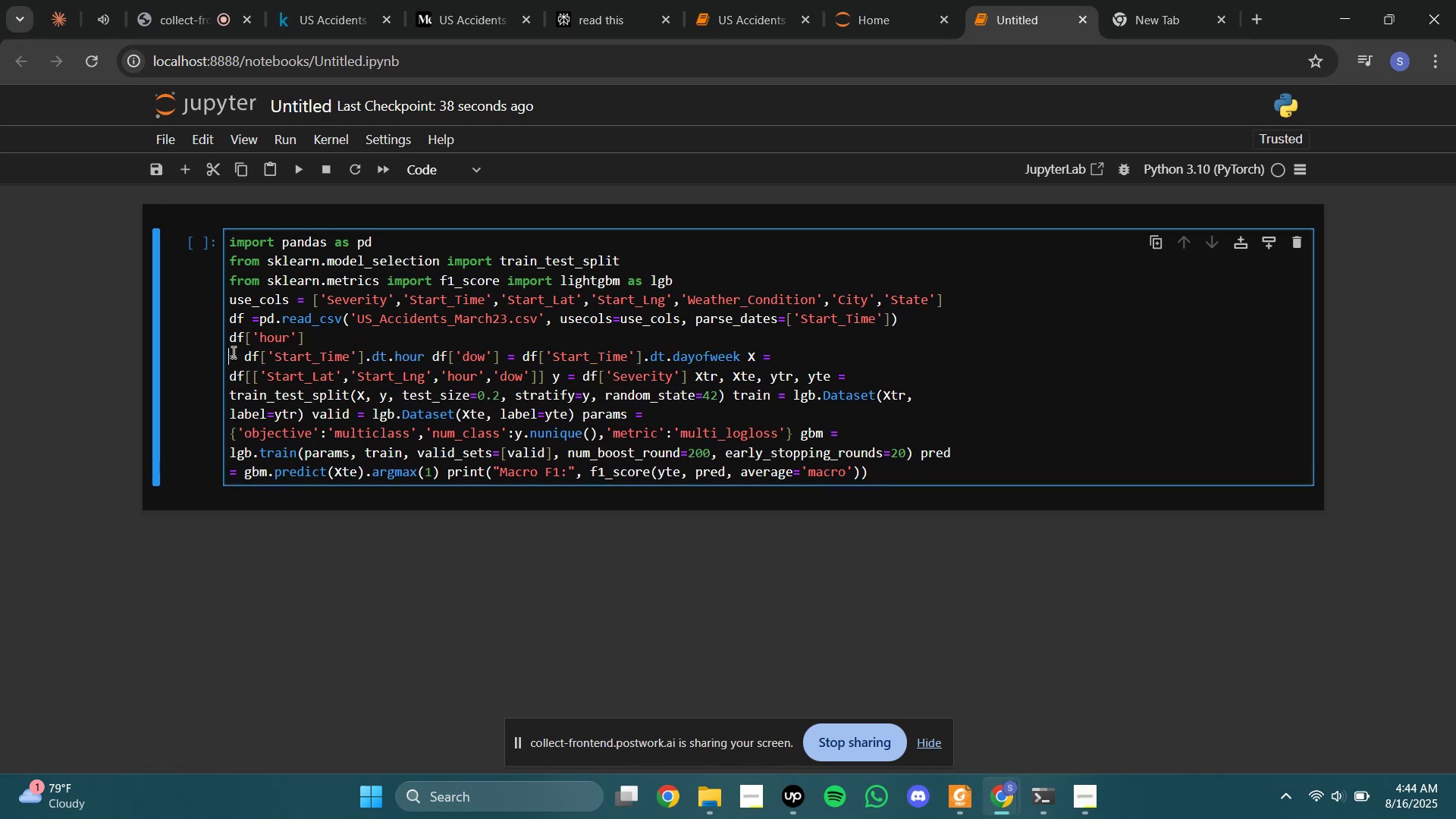 
key(Backspace)
 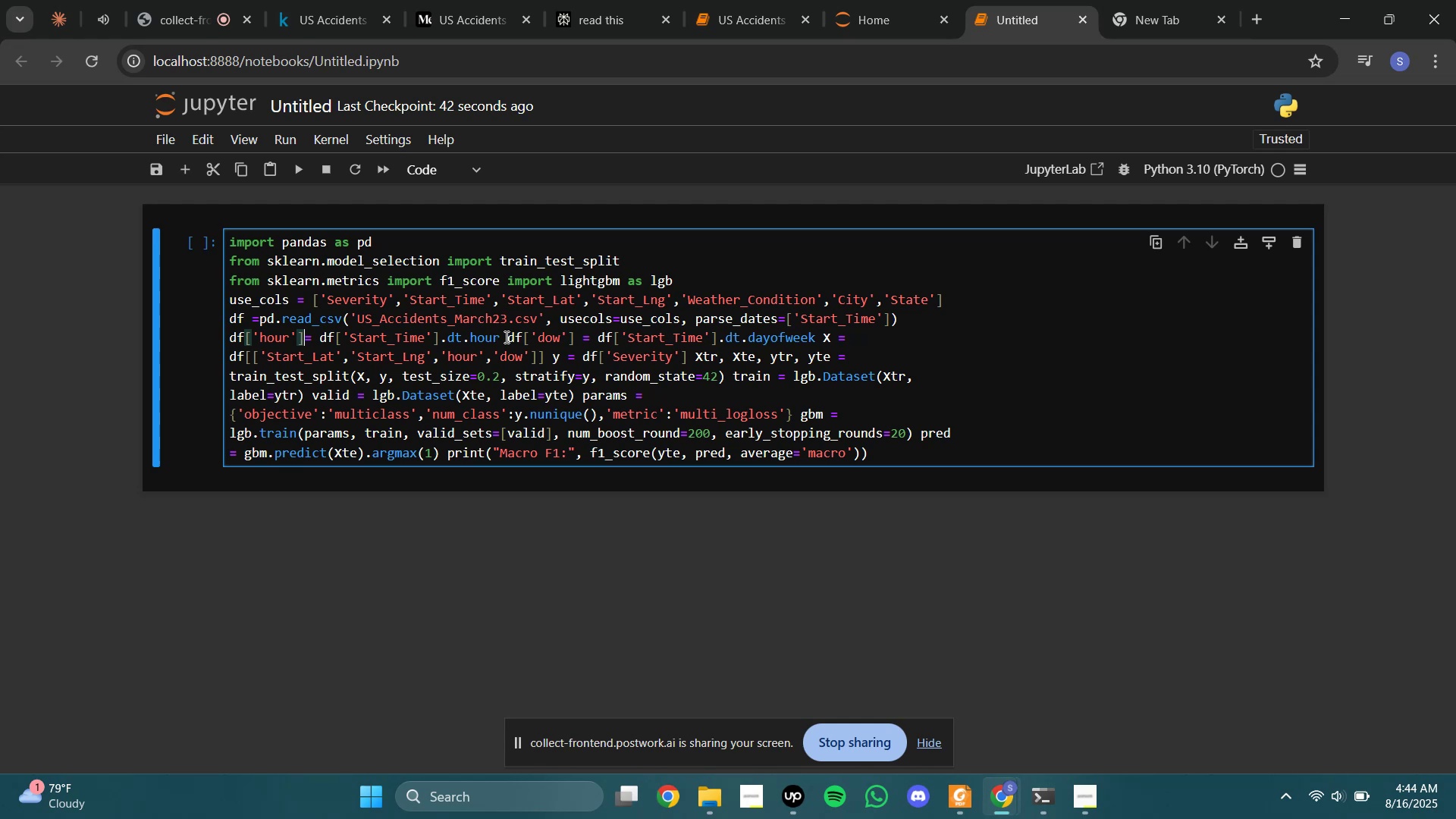 
key(Enter)
 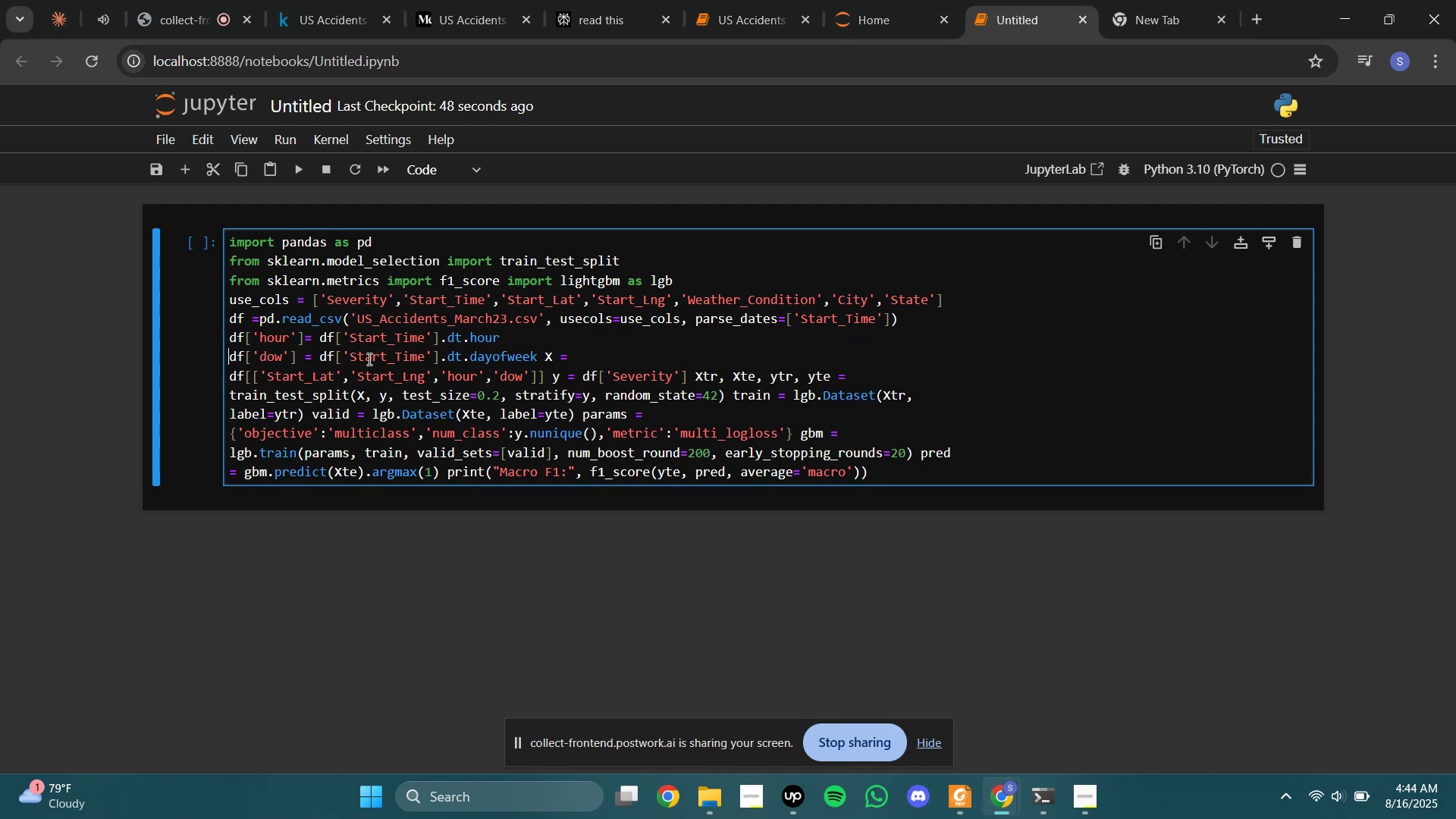 
wait(7.28)
 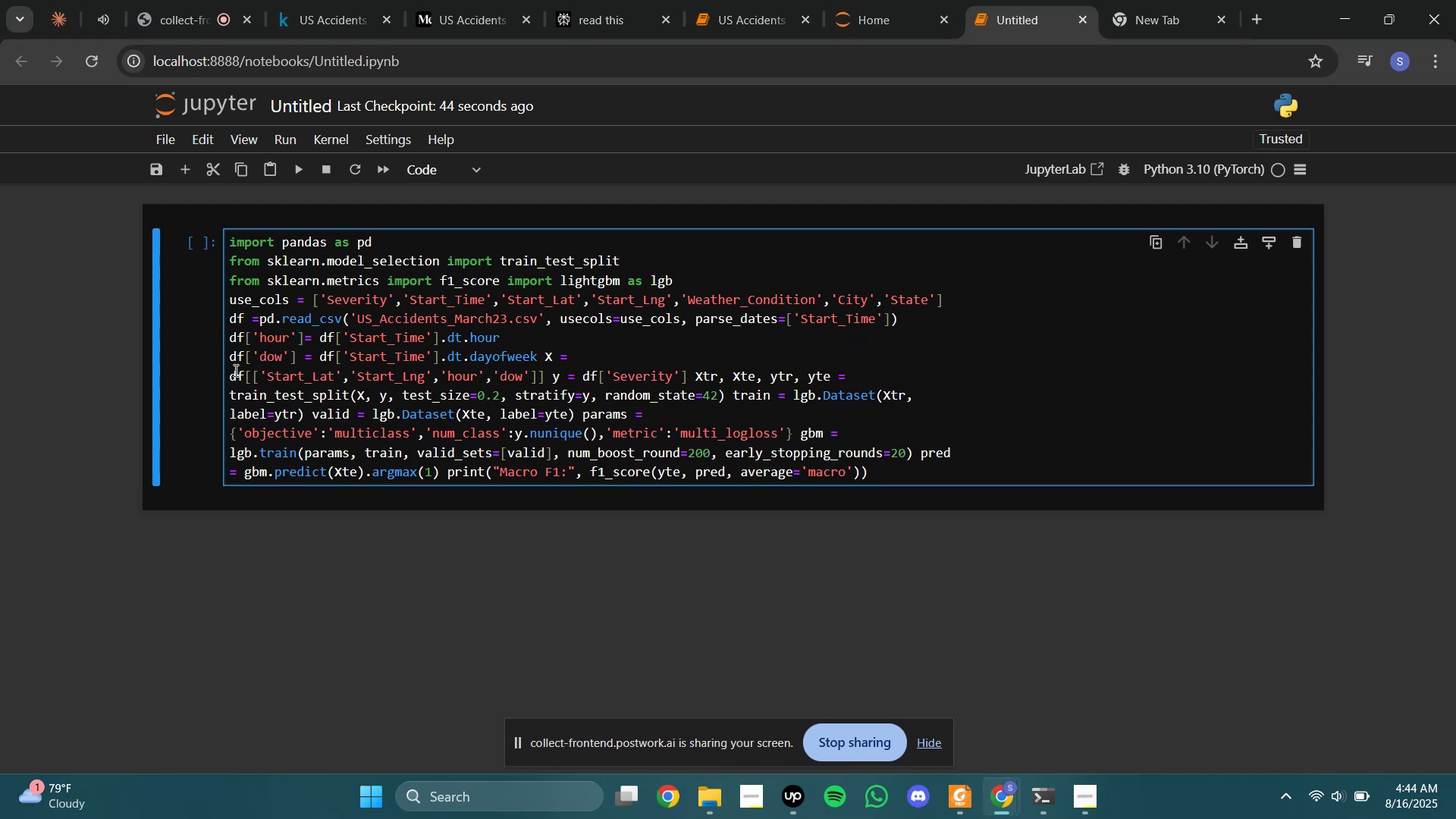 
left_click([544, 359])
 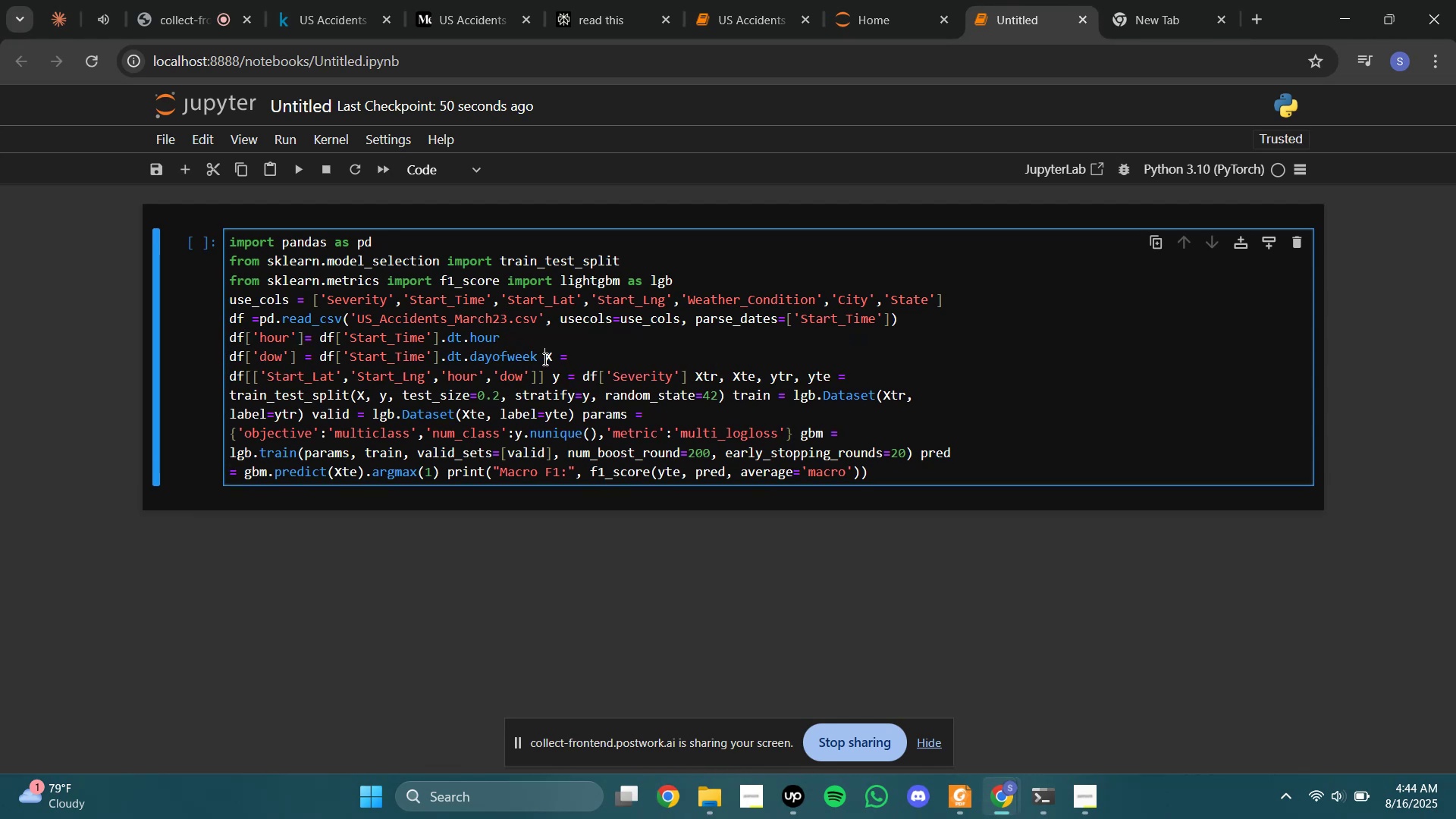 
key(Enter)
 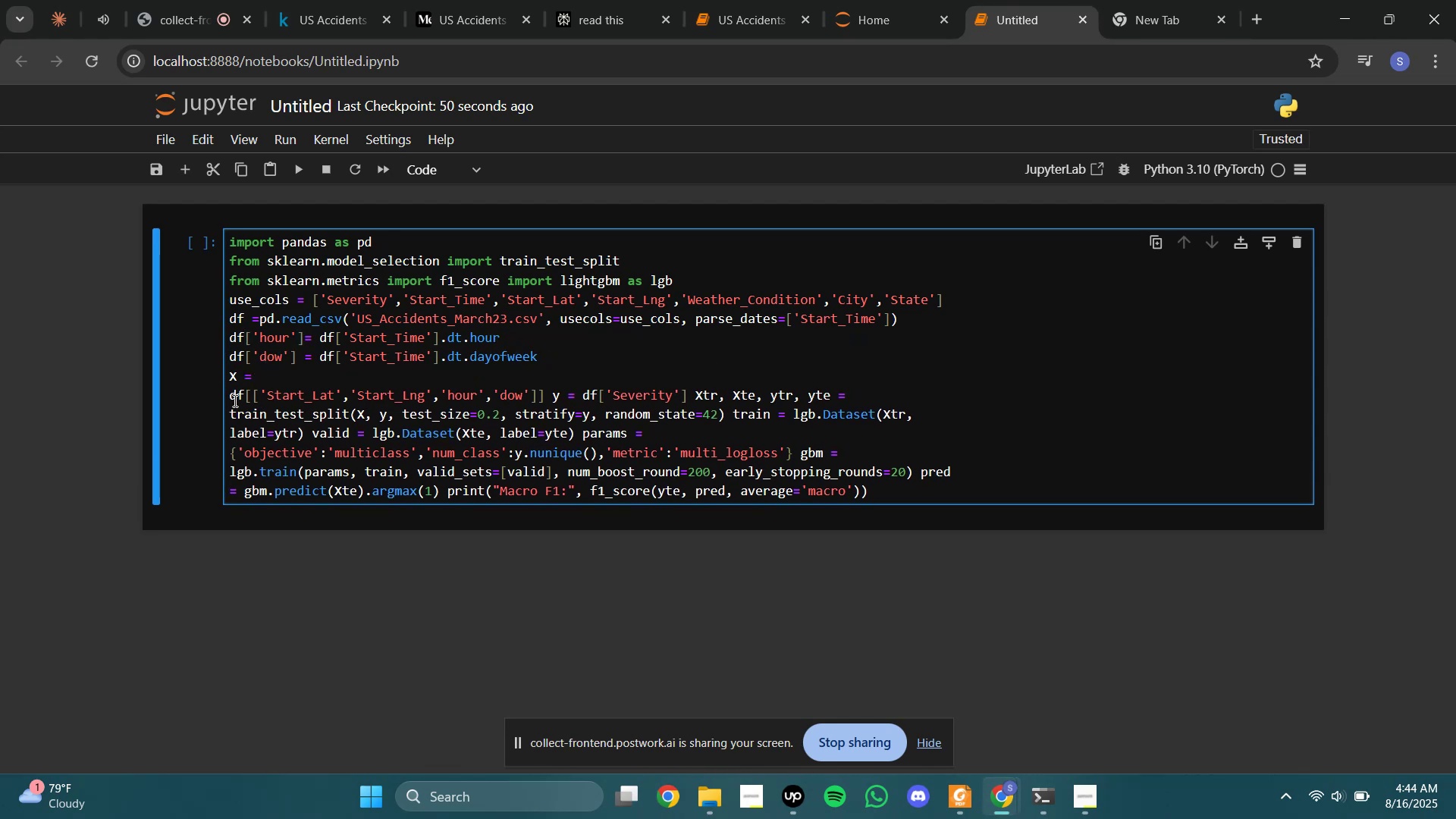 
left_click([226, 399])
 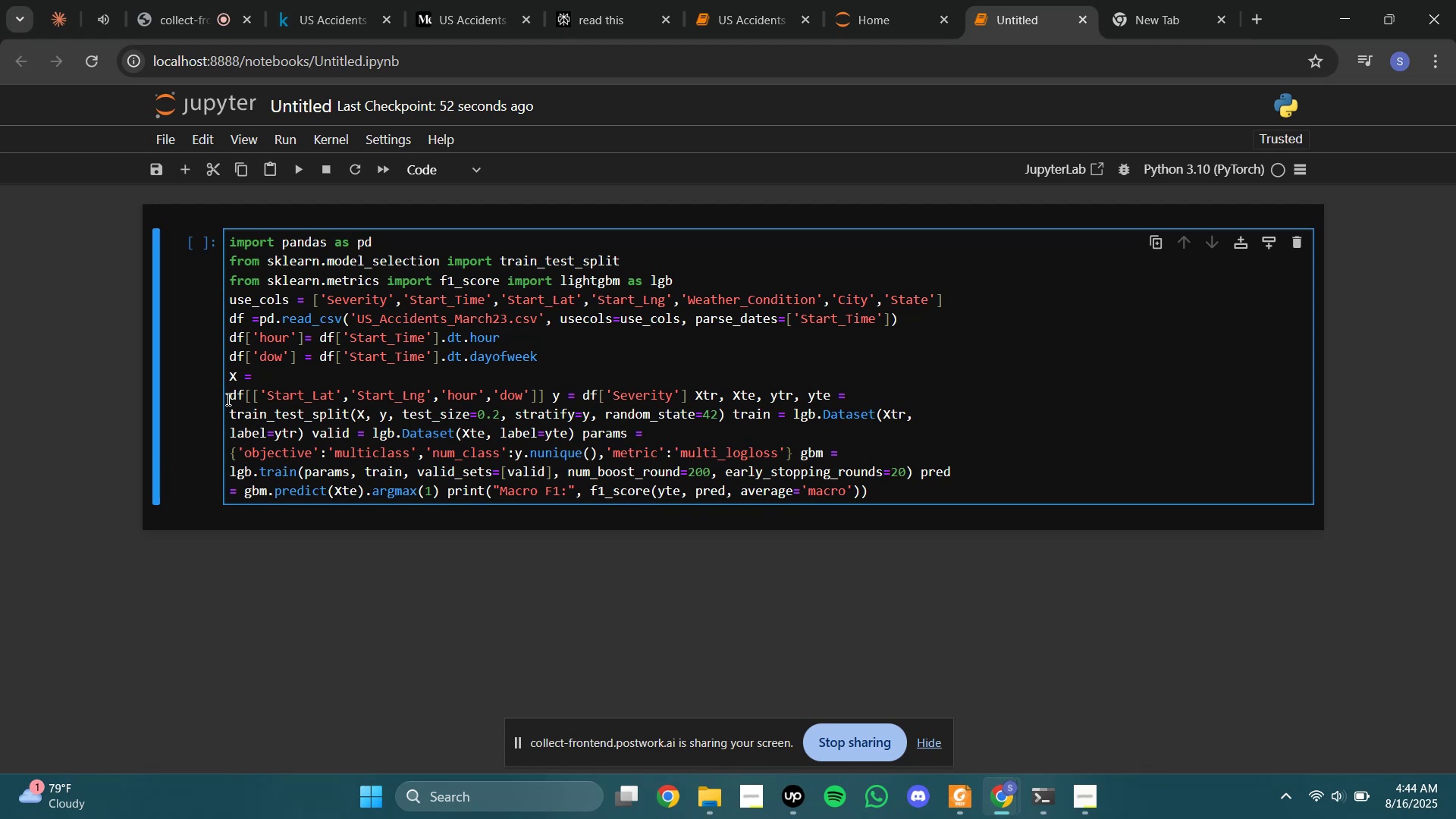 
key(Backspace)
 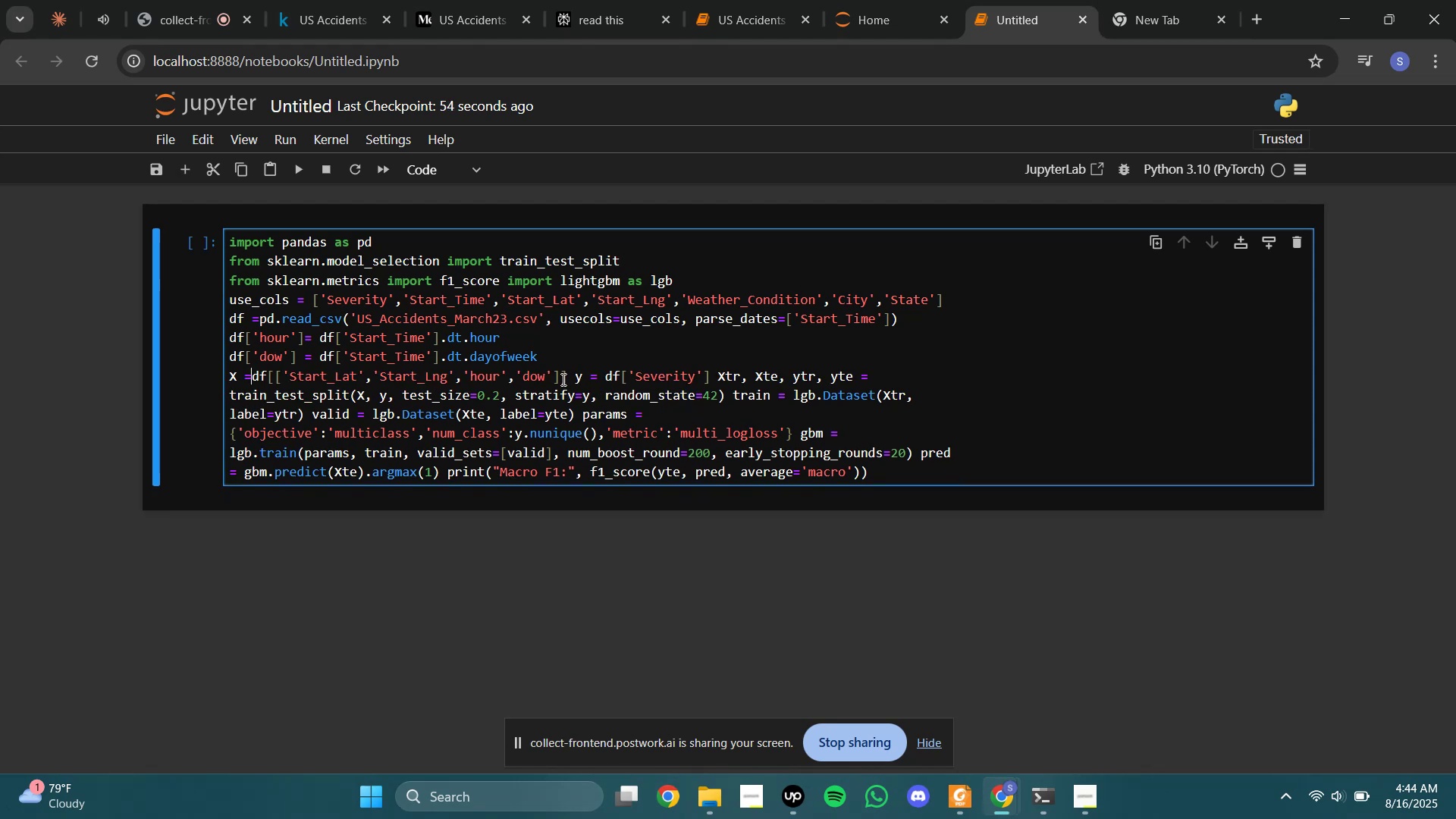 
left_click([576, 379])
 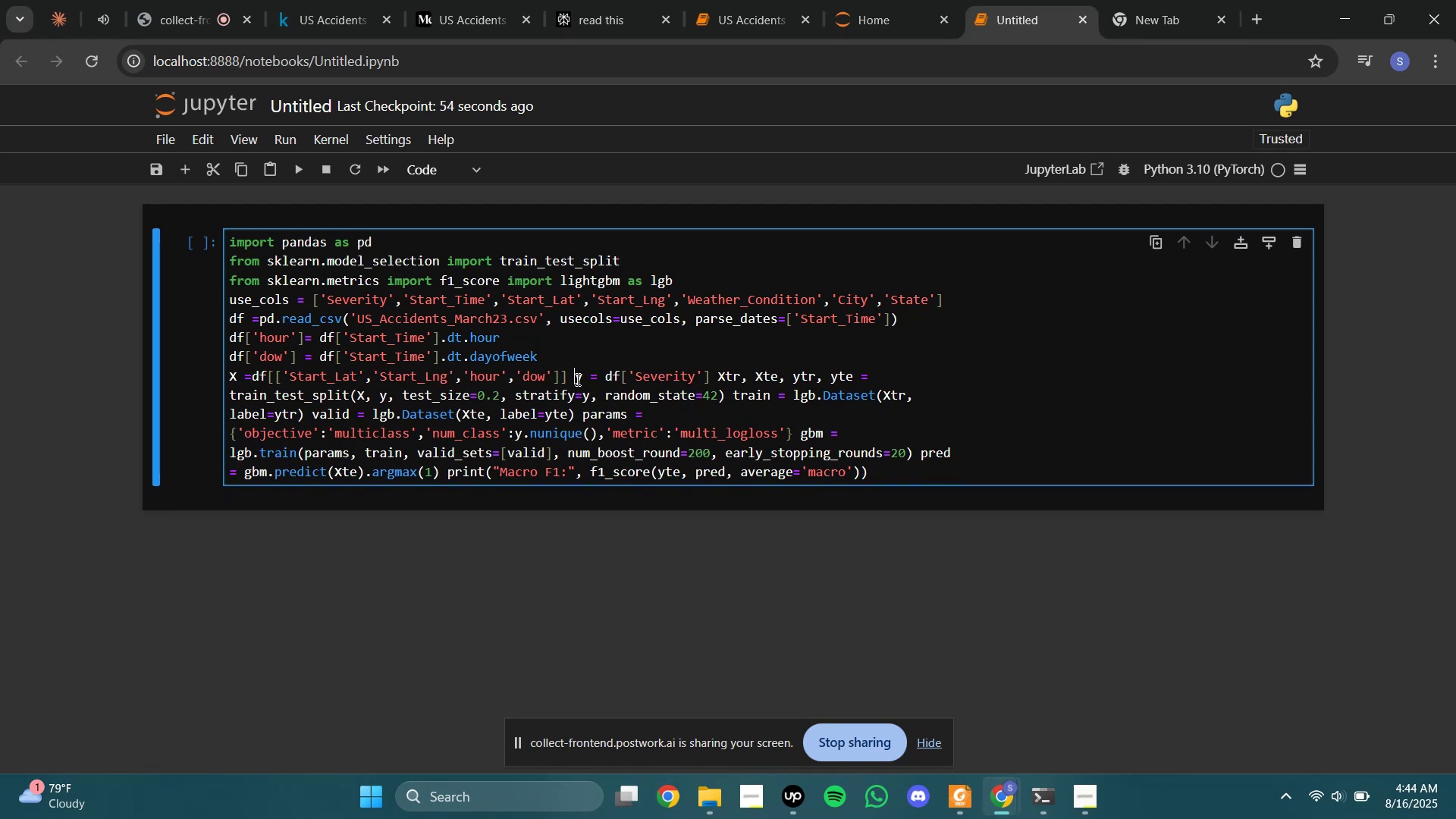 
key(Enter)
 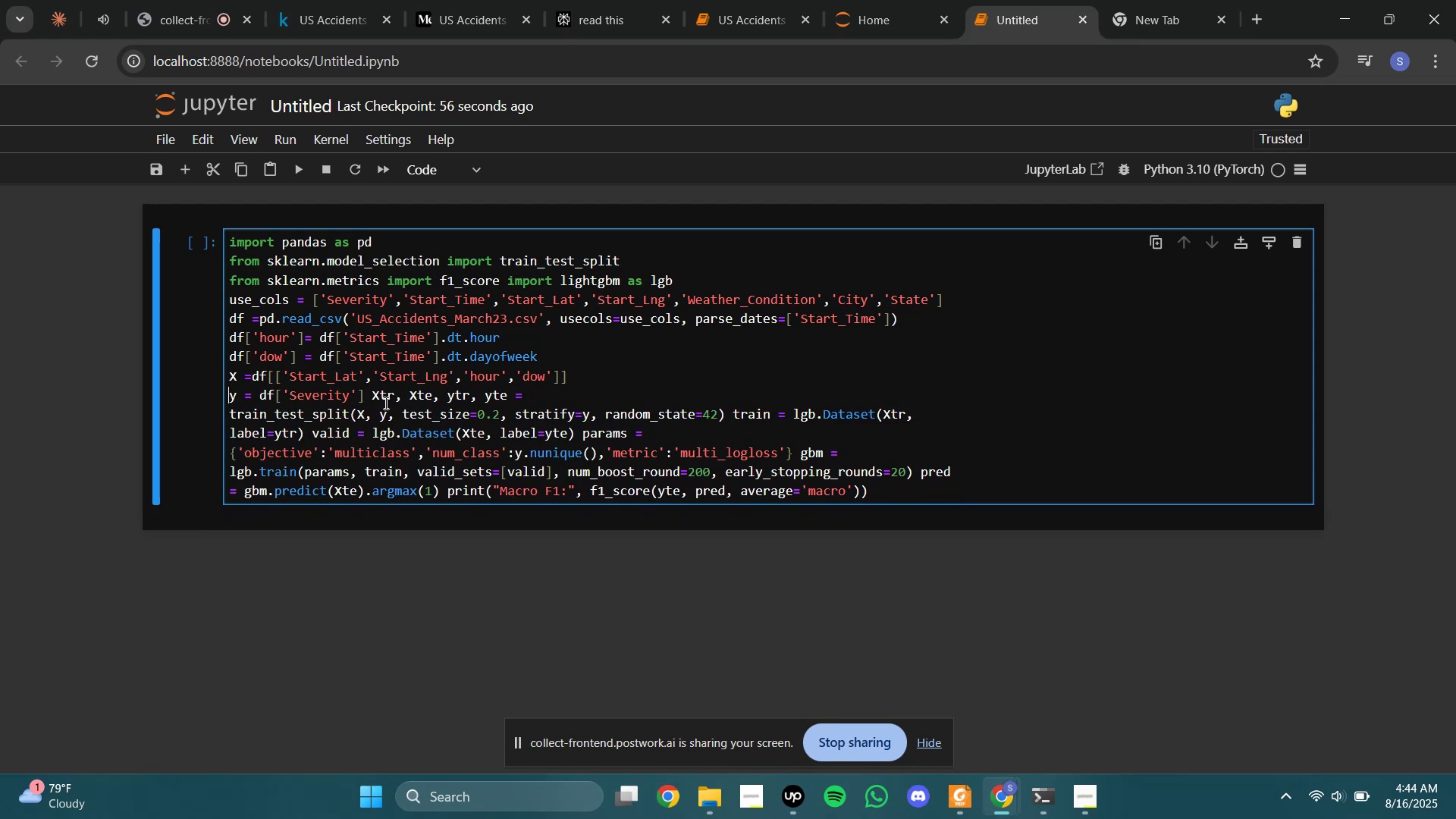 
left_click([369, 395])
 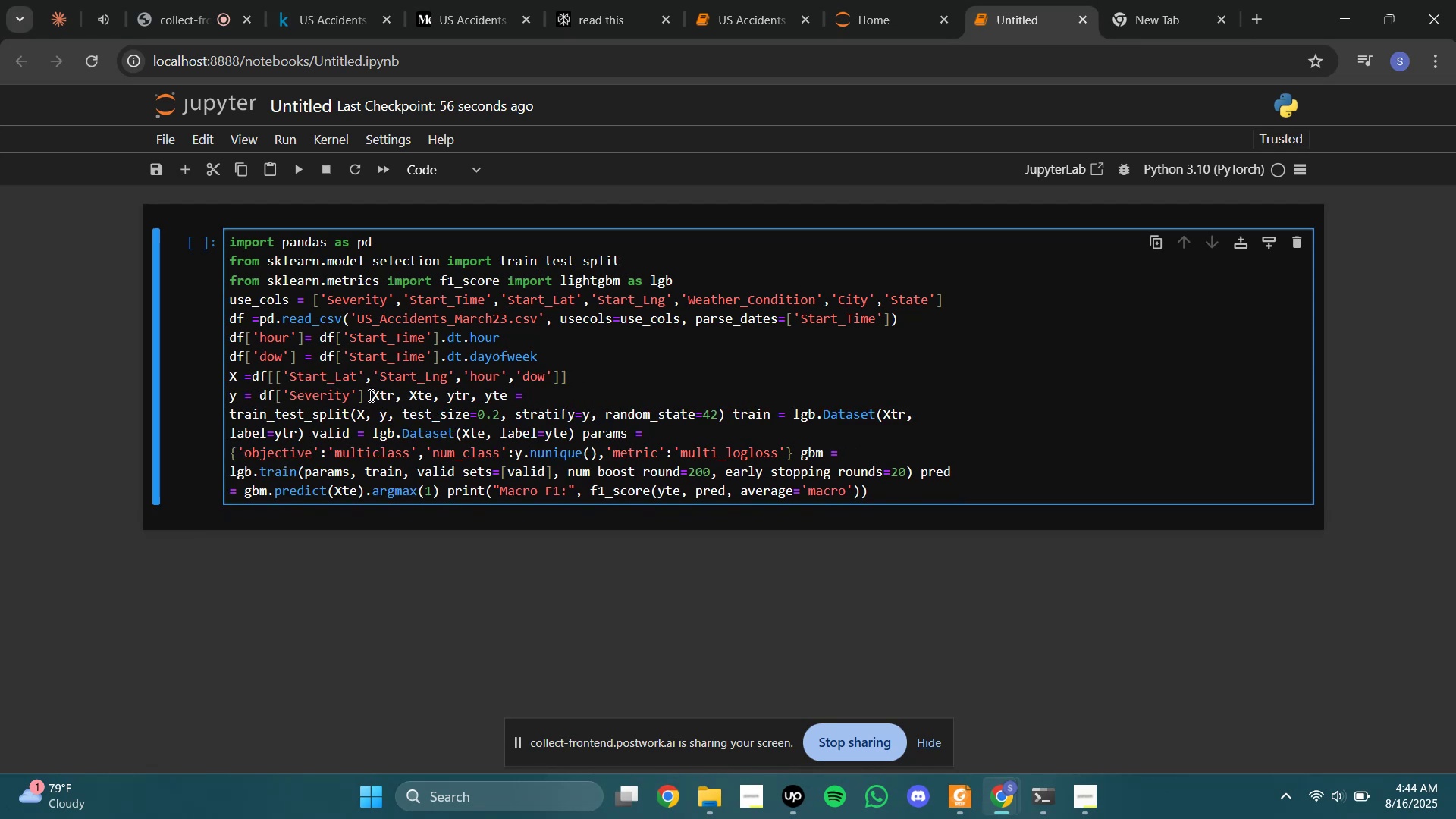 
key(Enter)
 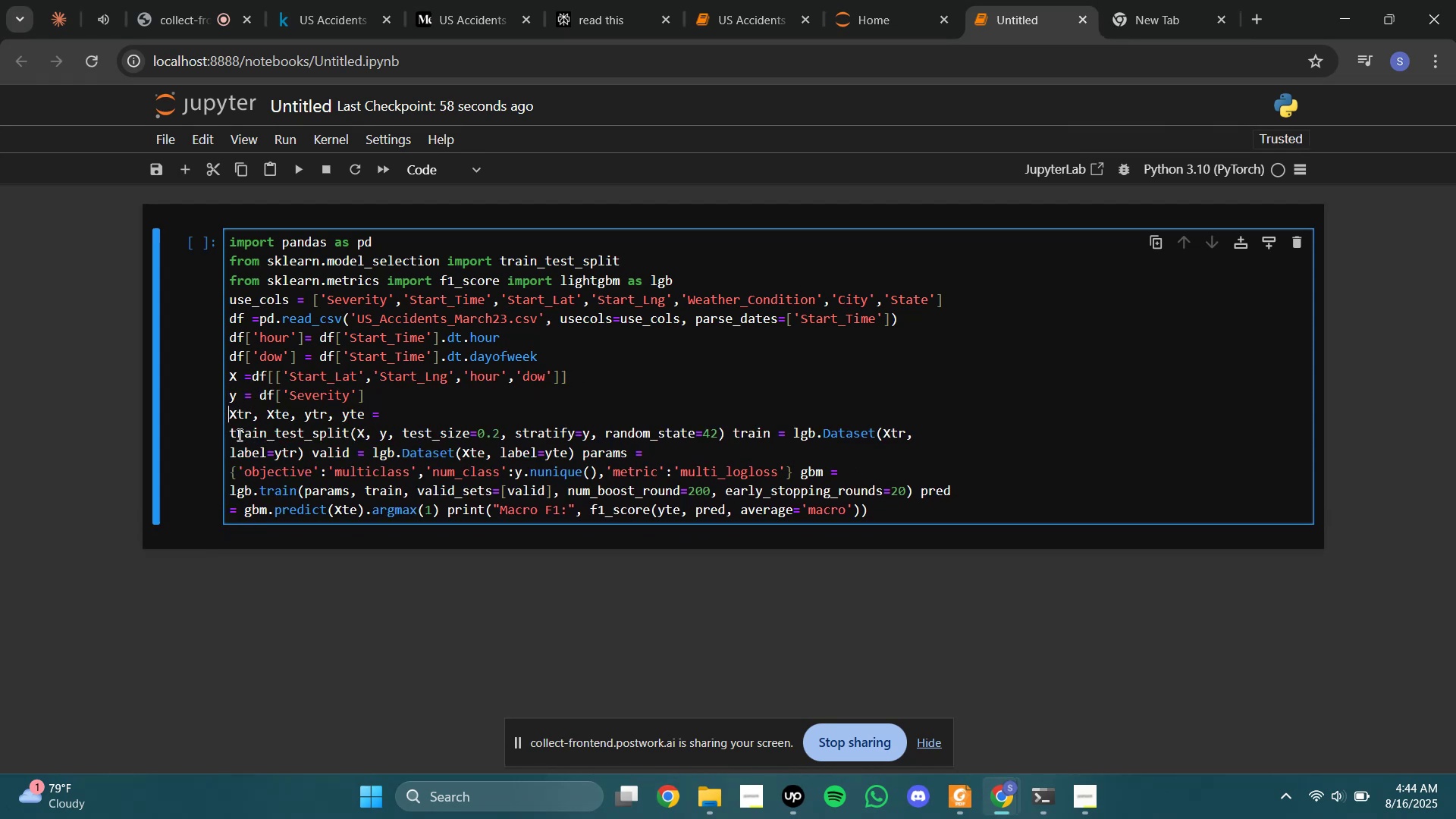 
left_click([231, 435])
 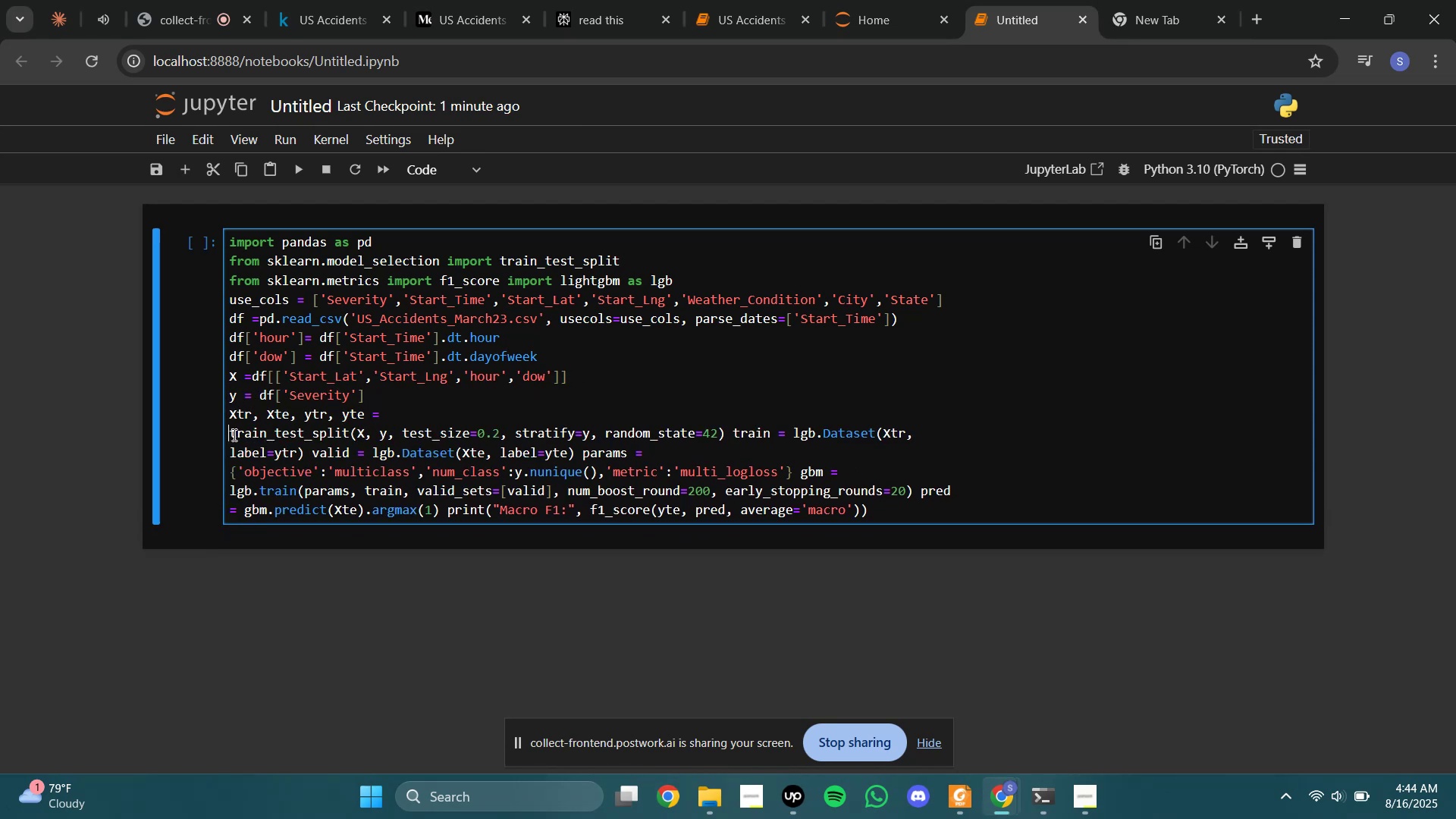 
key(Backspace)
 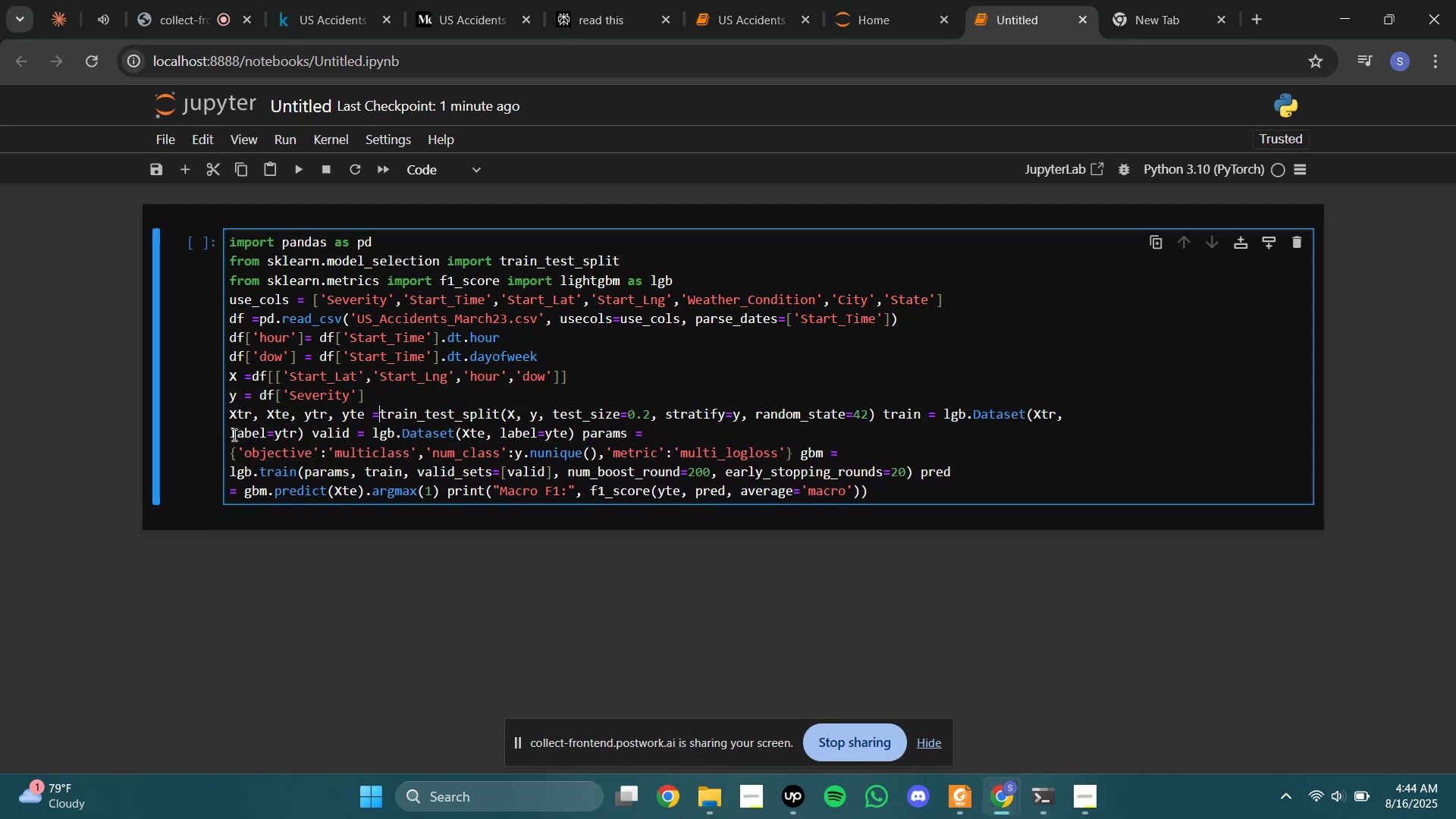 
key(Space)
 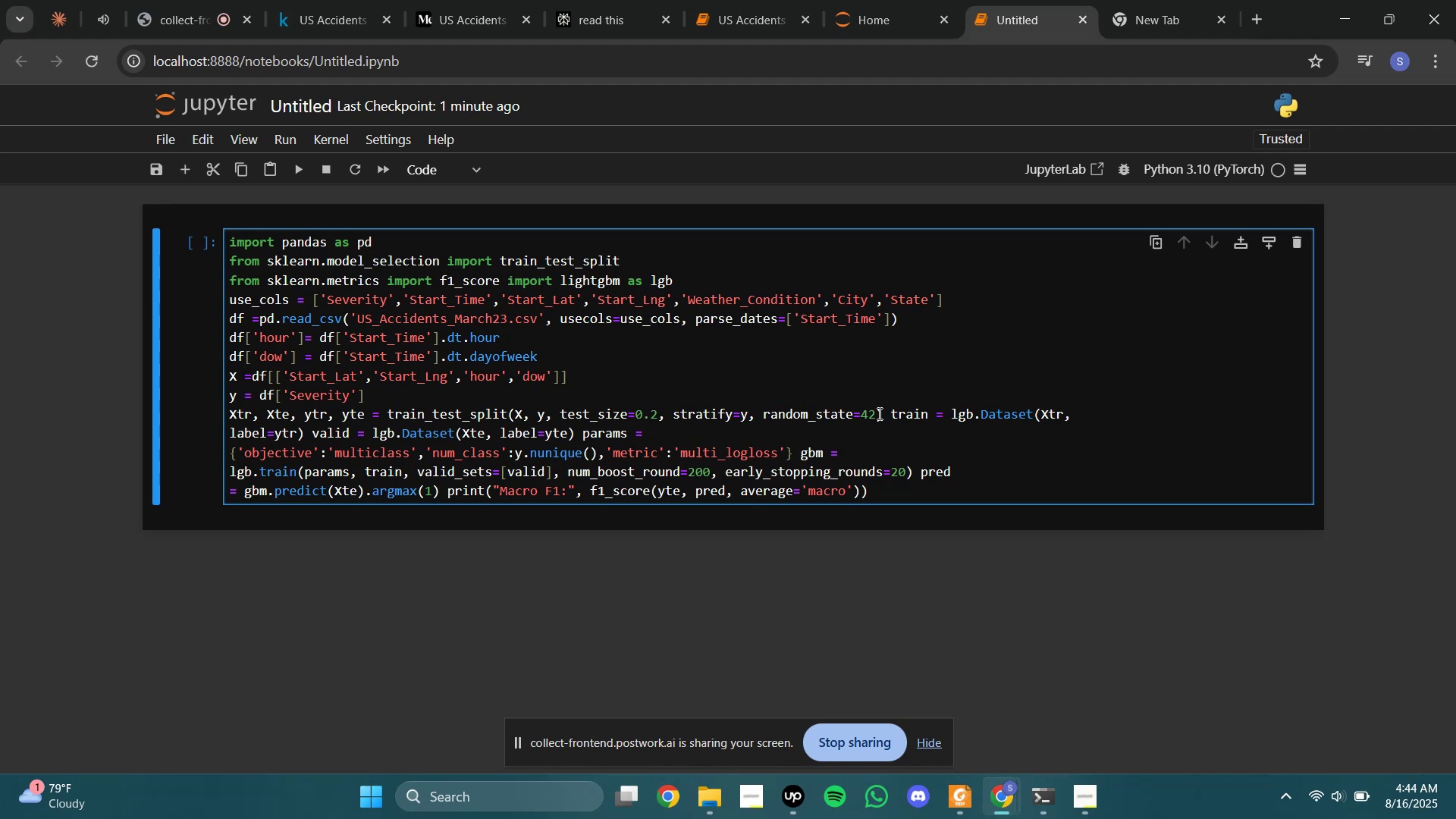 
left_click([887, 416])
 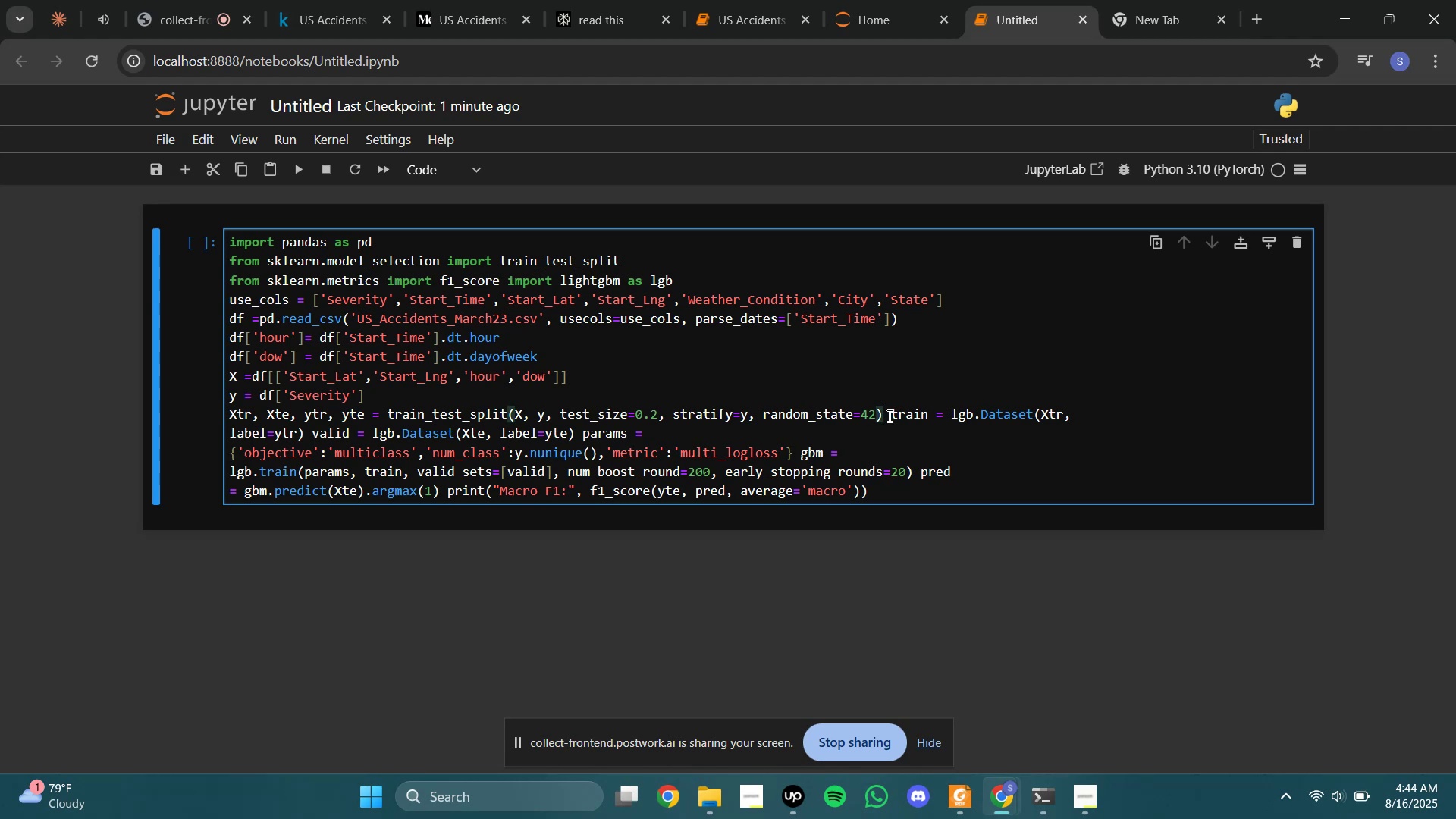 
left_click([890, 416])
 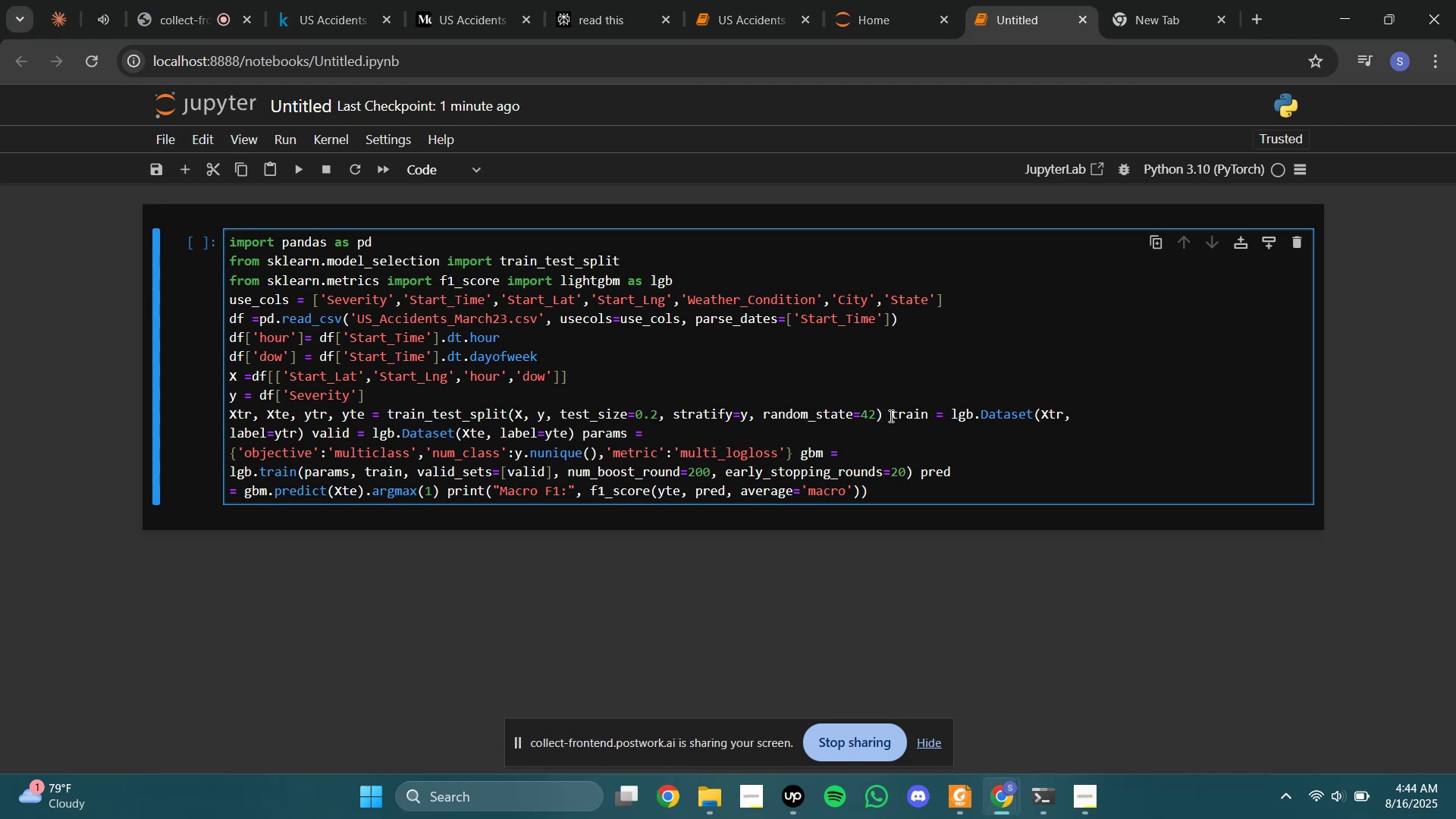 
key(Enter)
 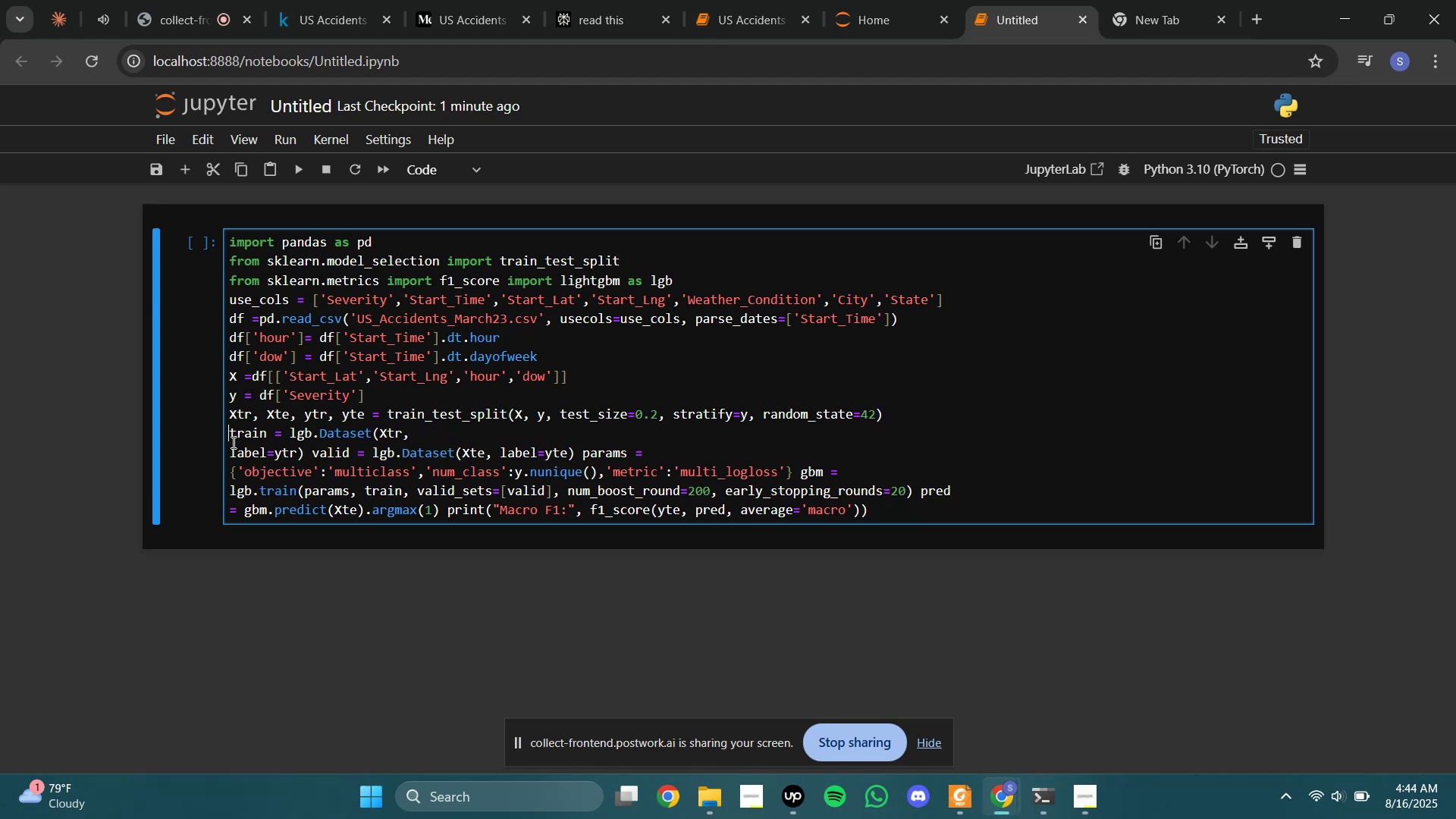 
left_click([231, 450])
 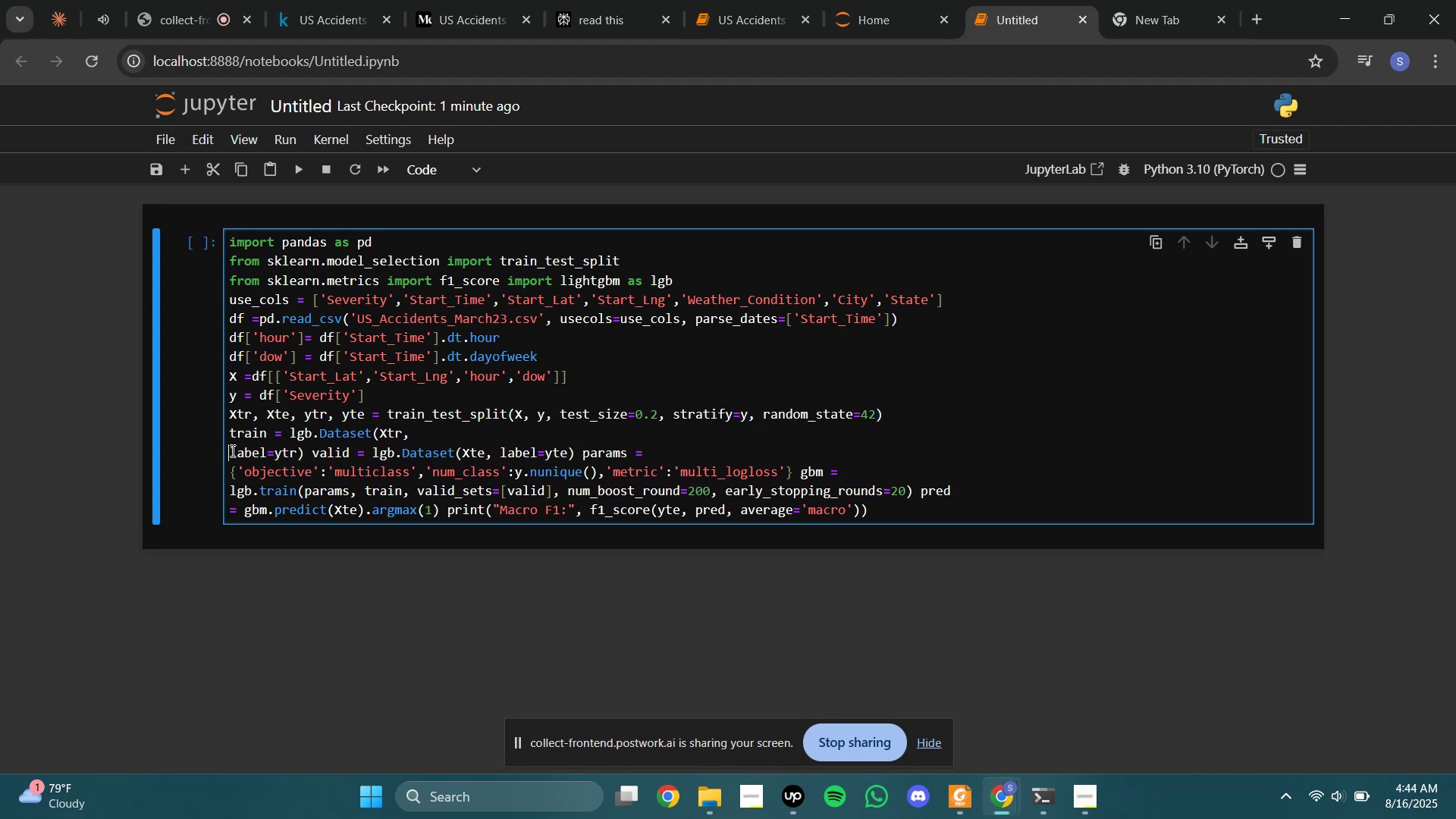 
key(Backspace)
 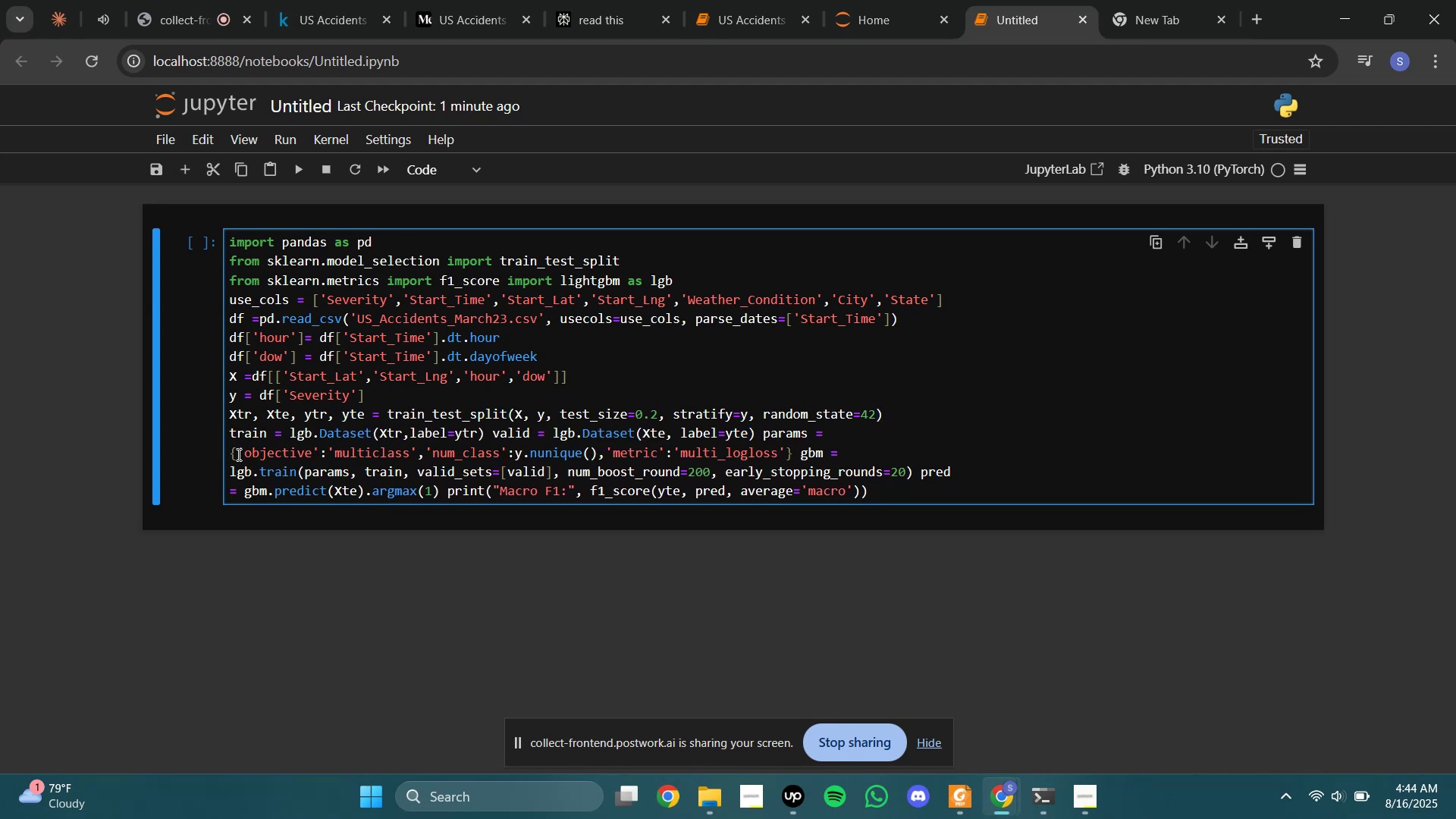 
key(Space)
 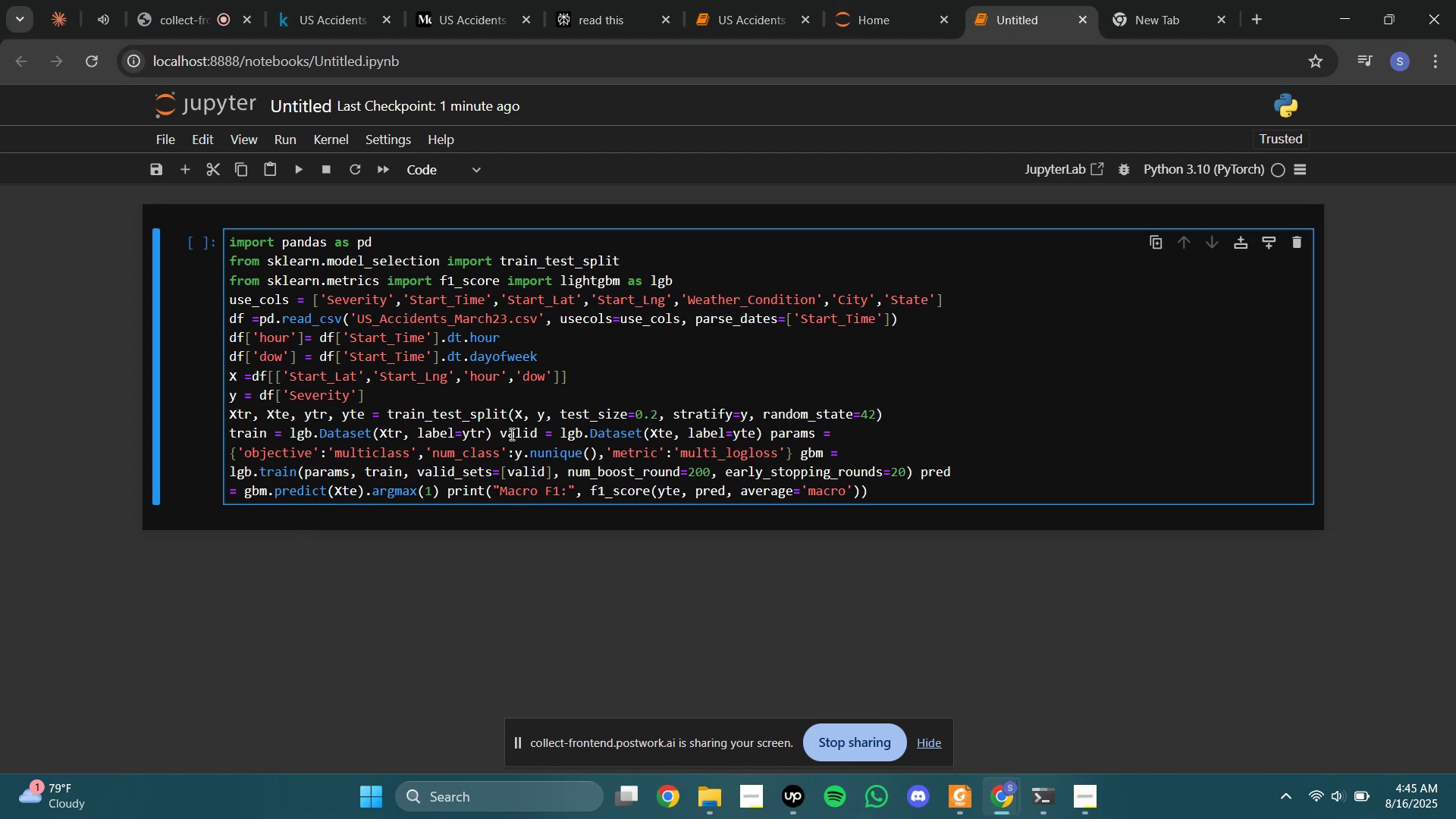 
key(Enter)
 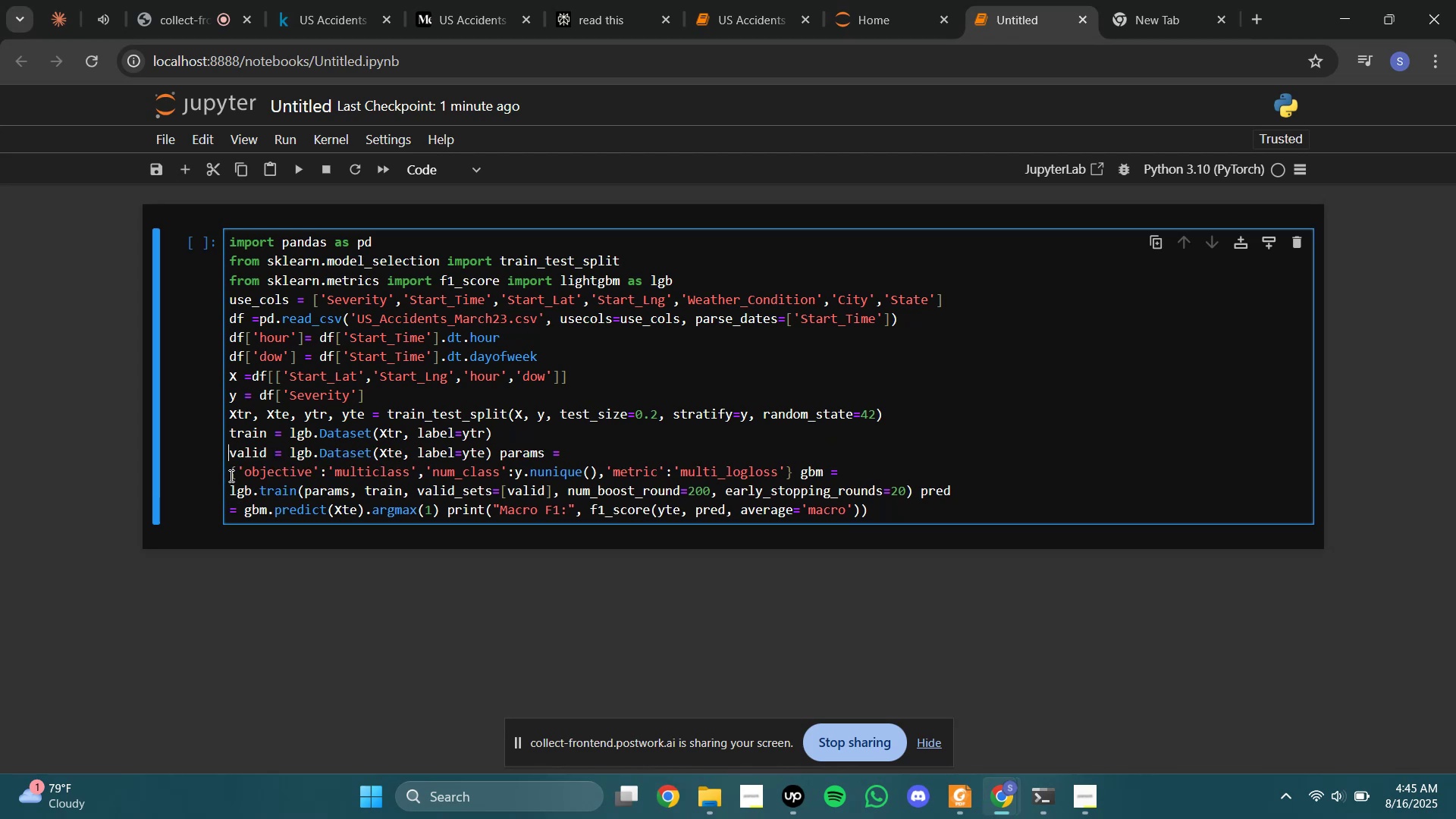 
left_click([231, 475])
 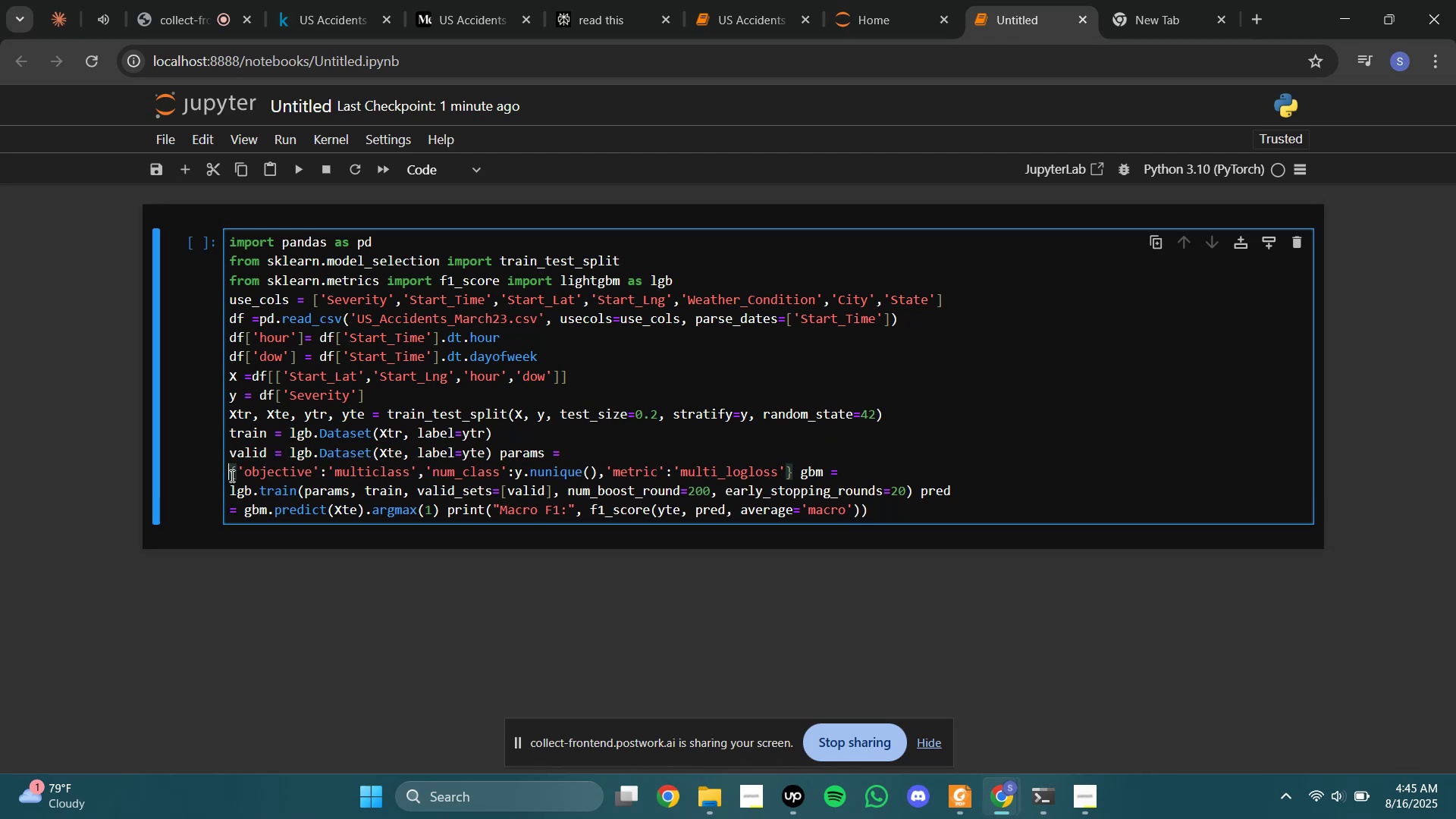 
key(Backspace)
 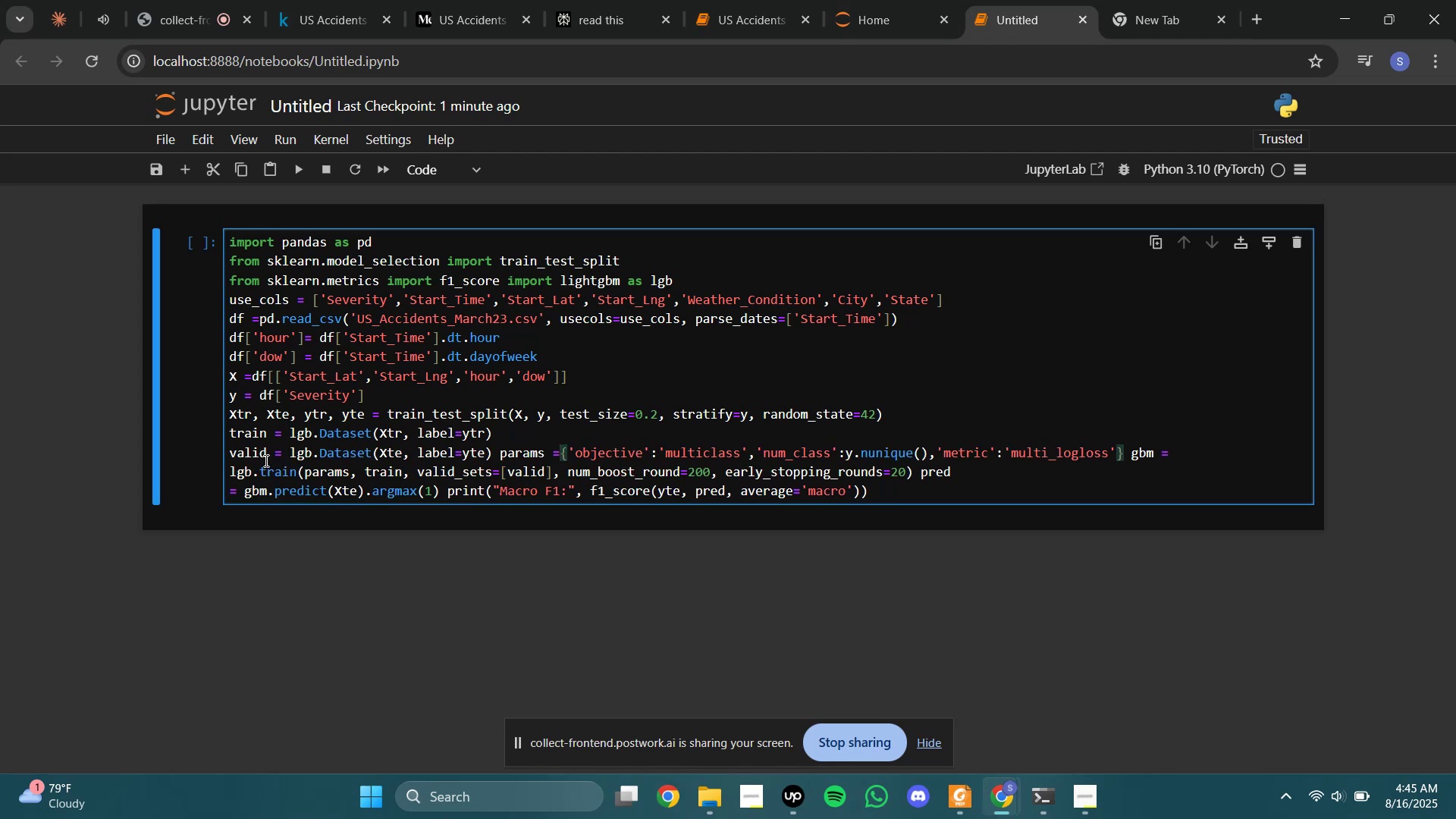 
key(Space)
 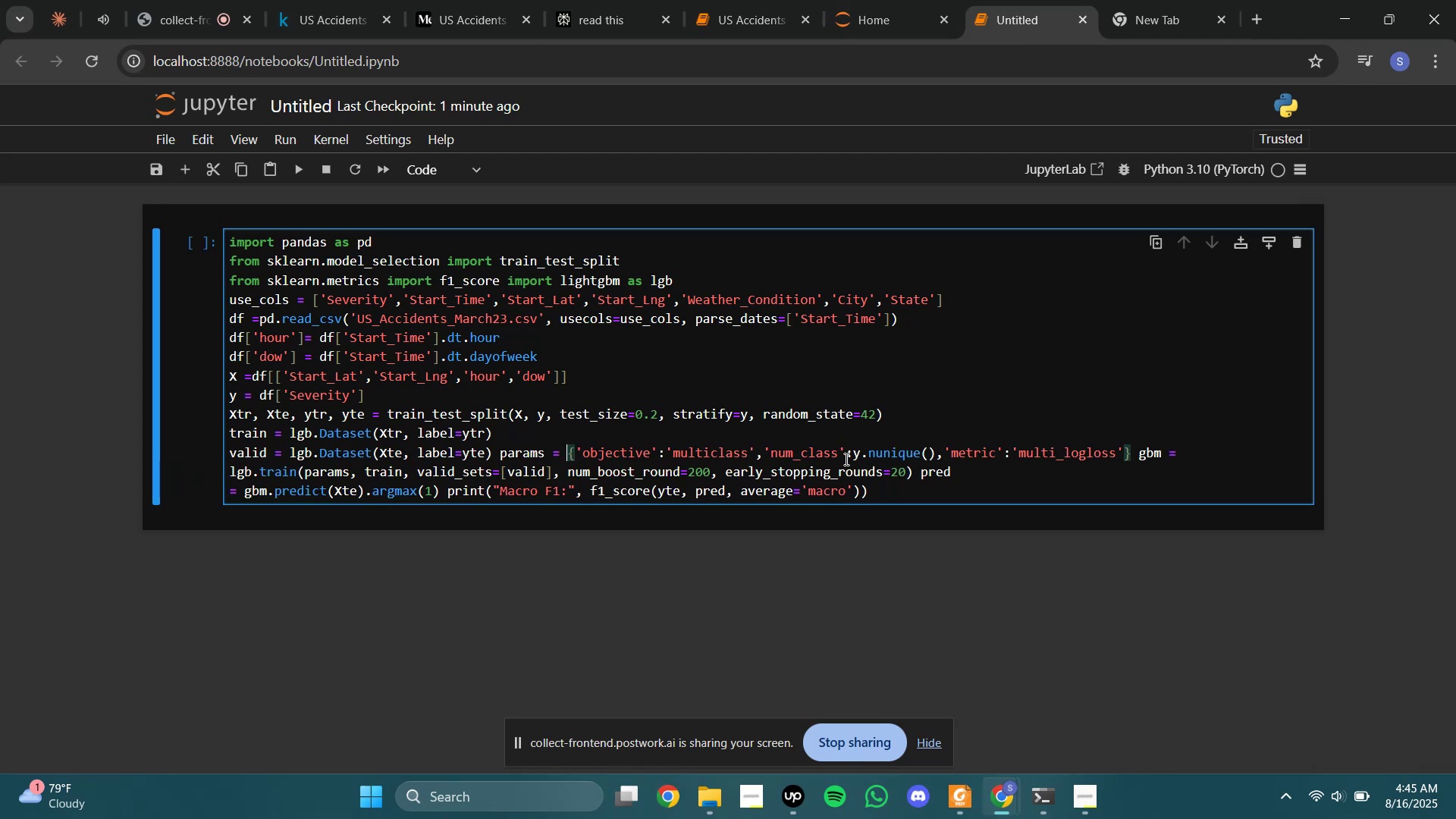 
wait(5.53)
 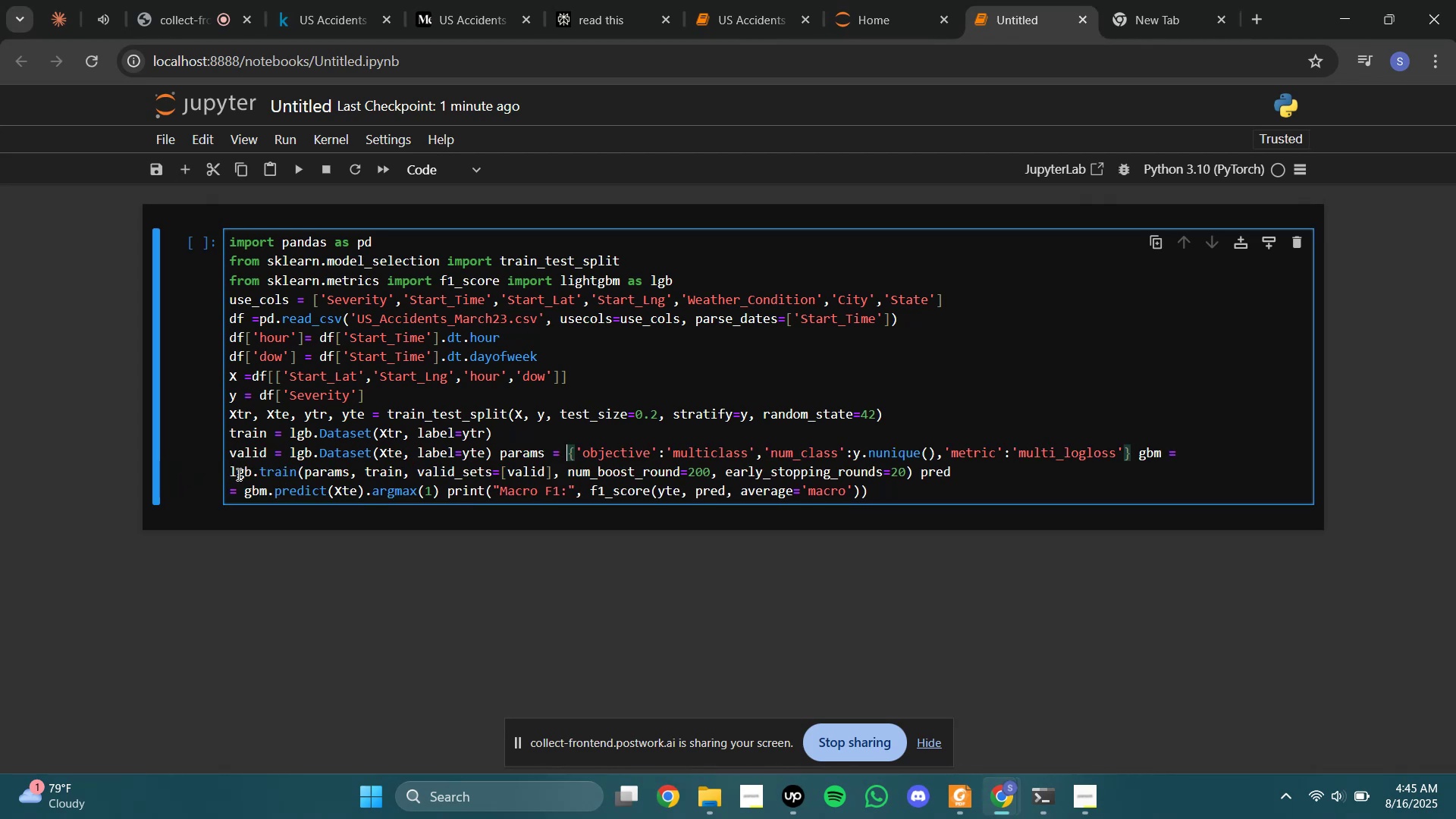 
left_click([1141, 455])
 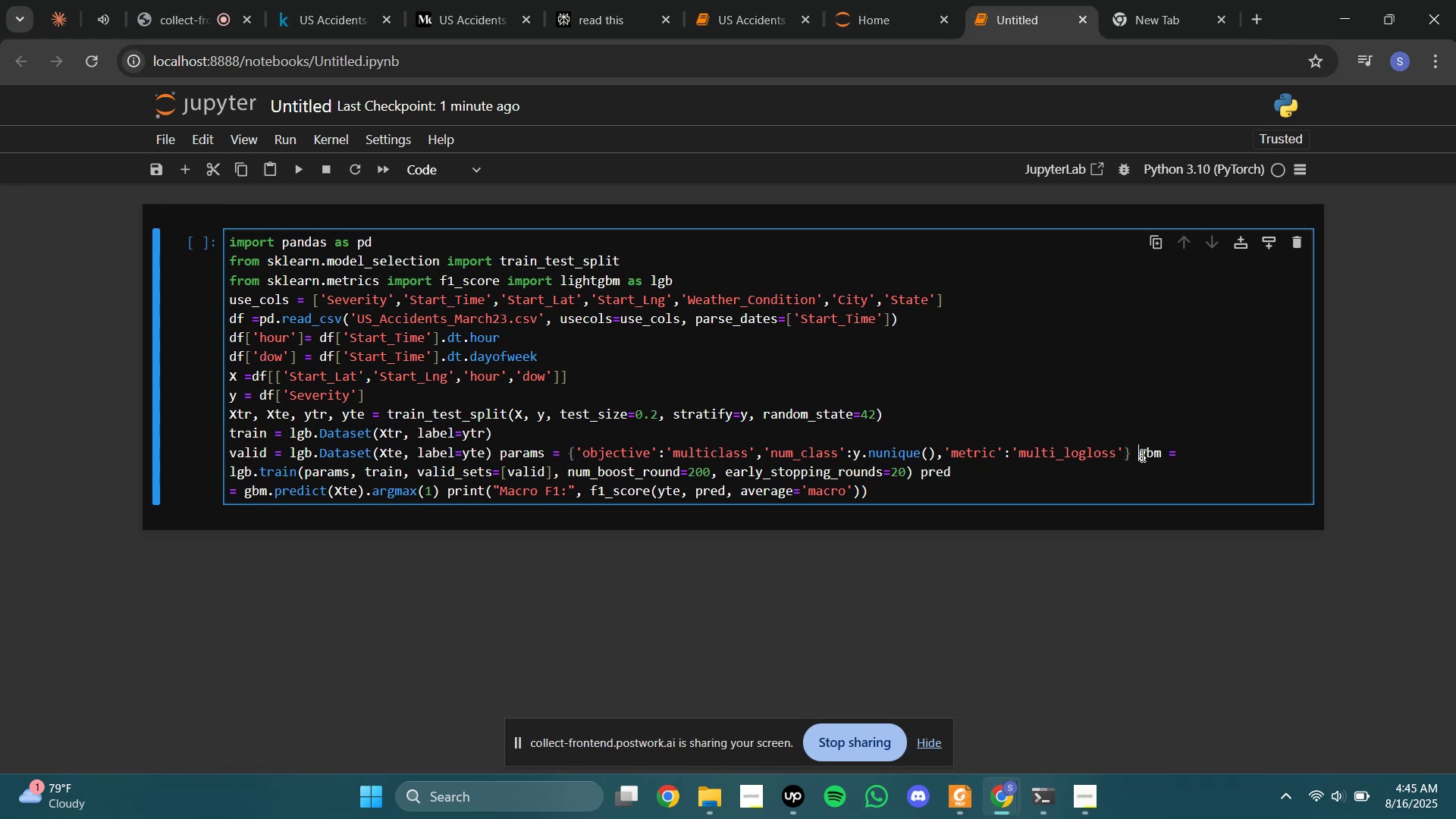 
left_click([1141, 455])
 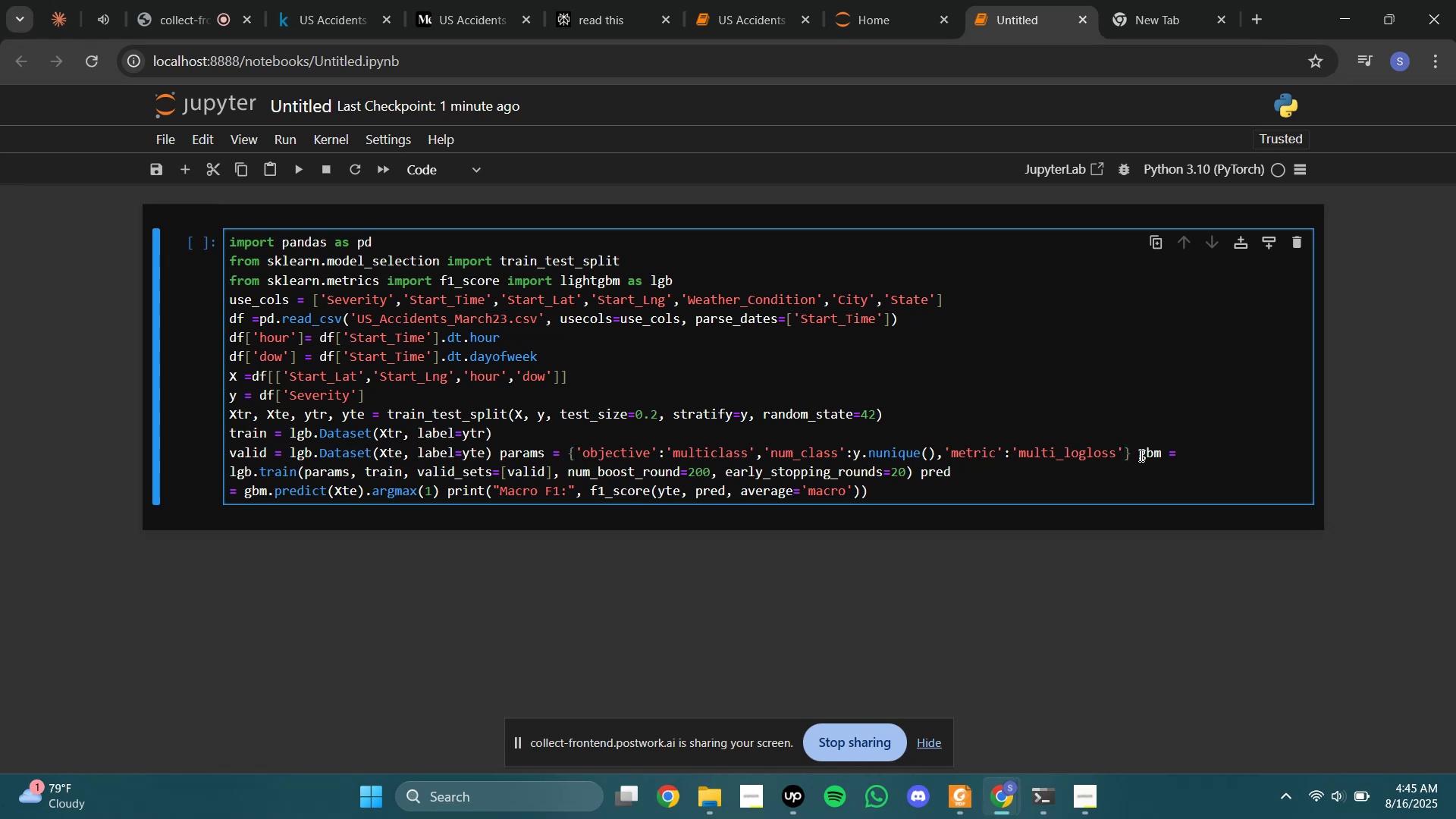 
key(Enter)
 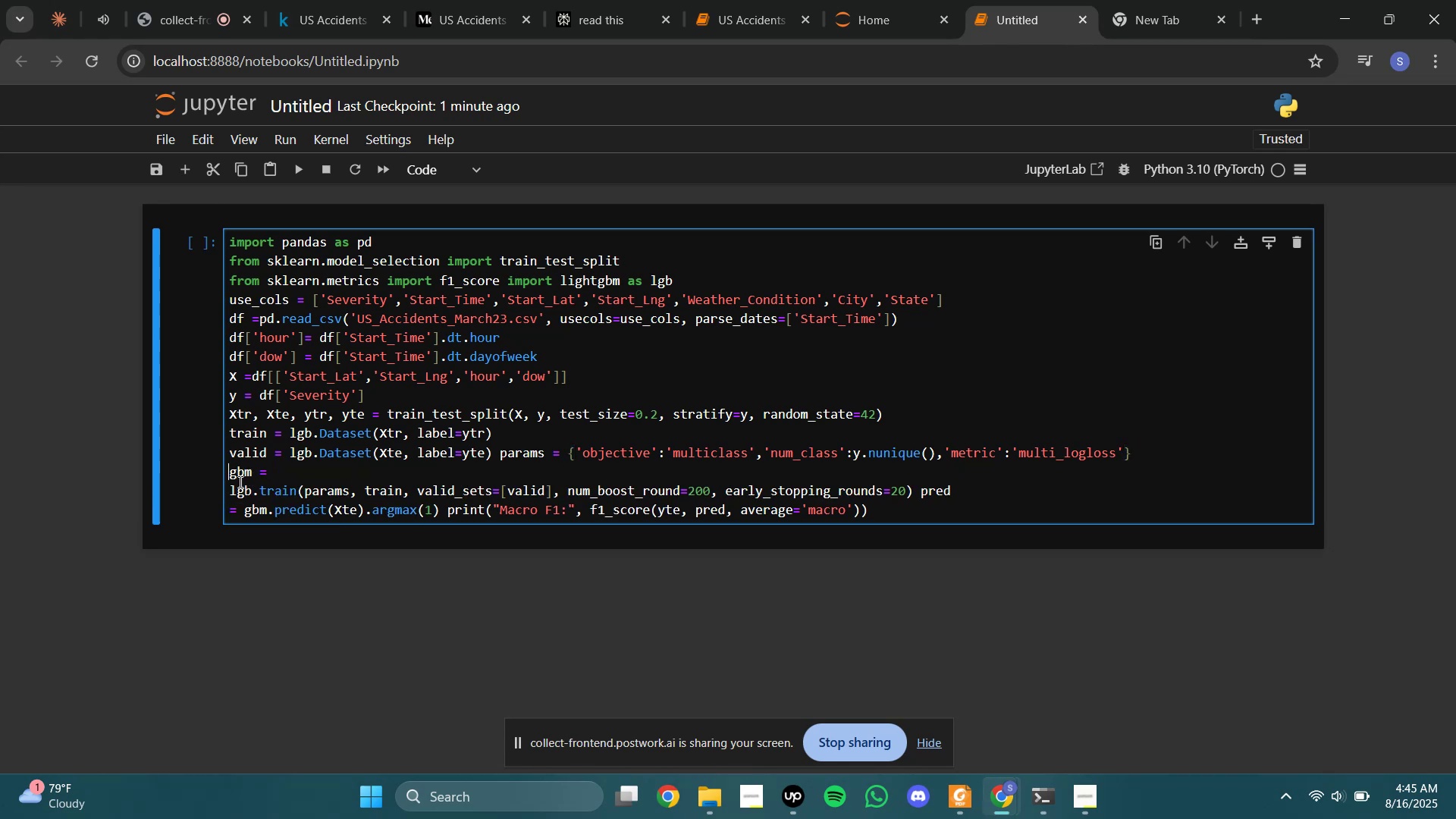 
left_click([231, 491])
 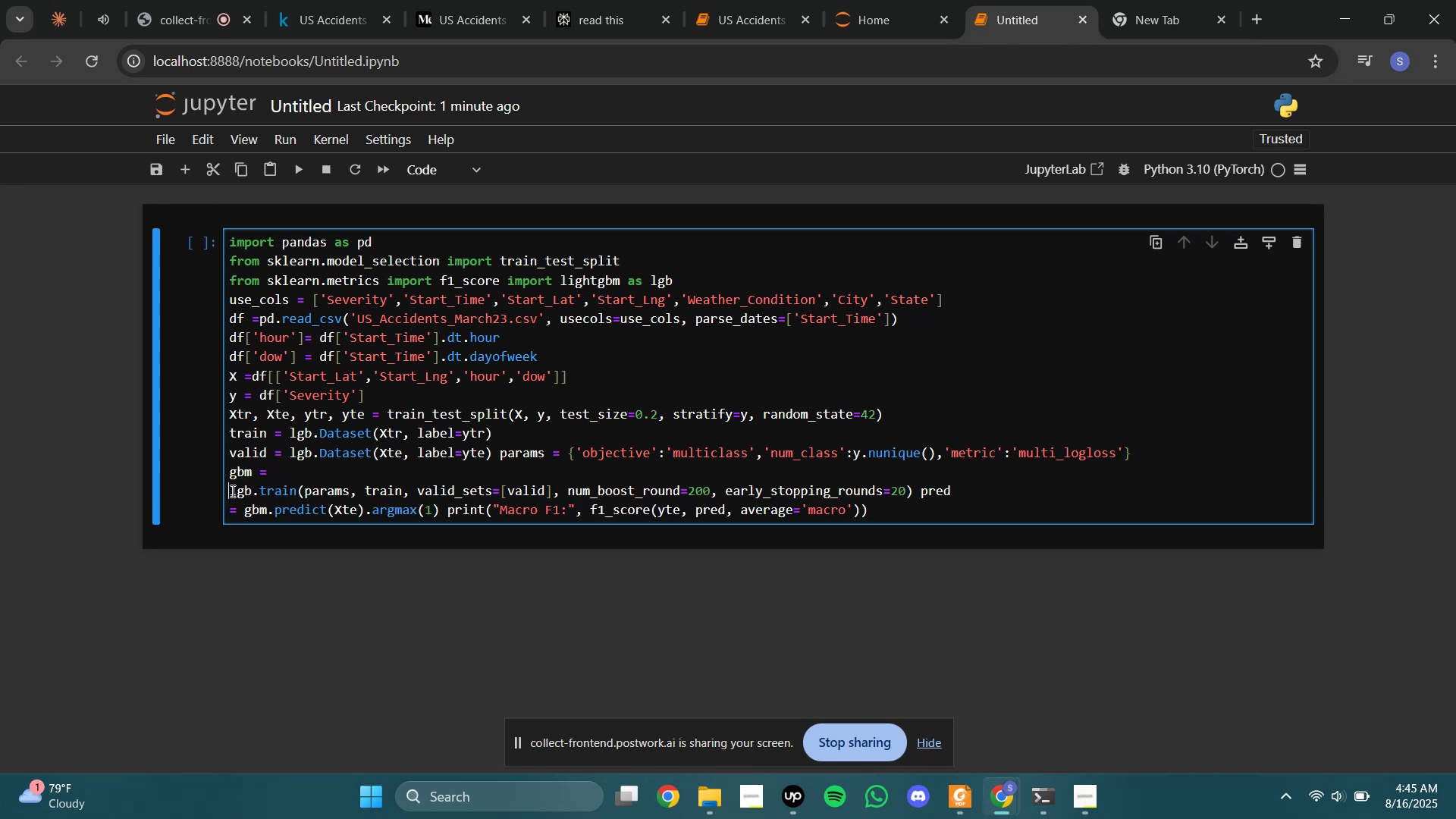 
key(Backspace)
 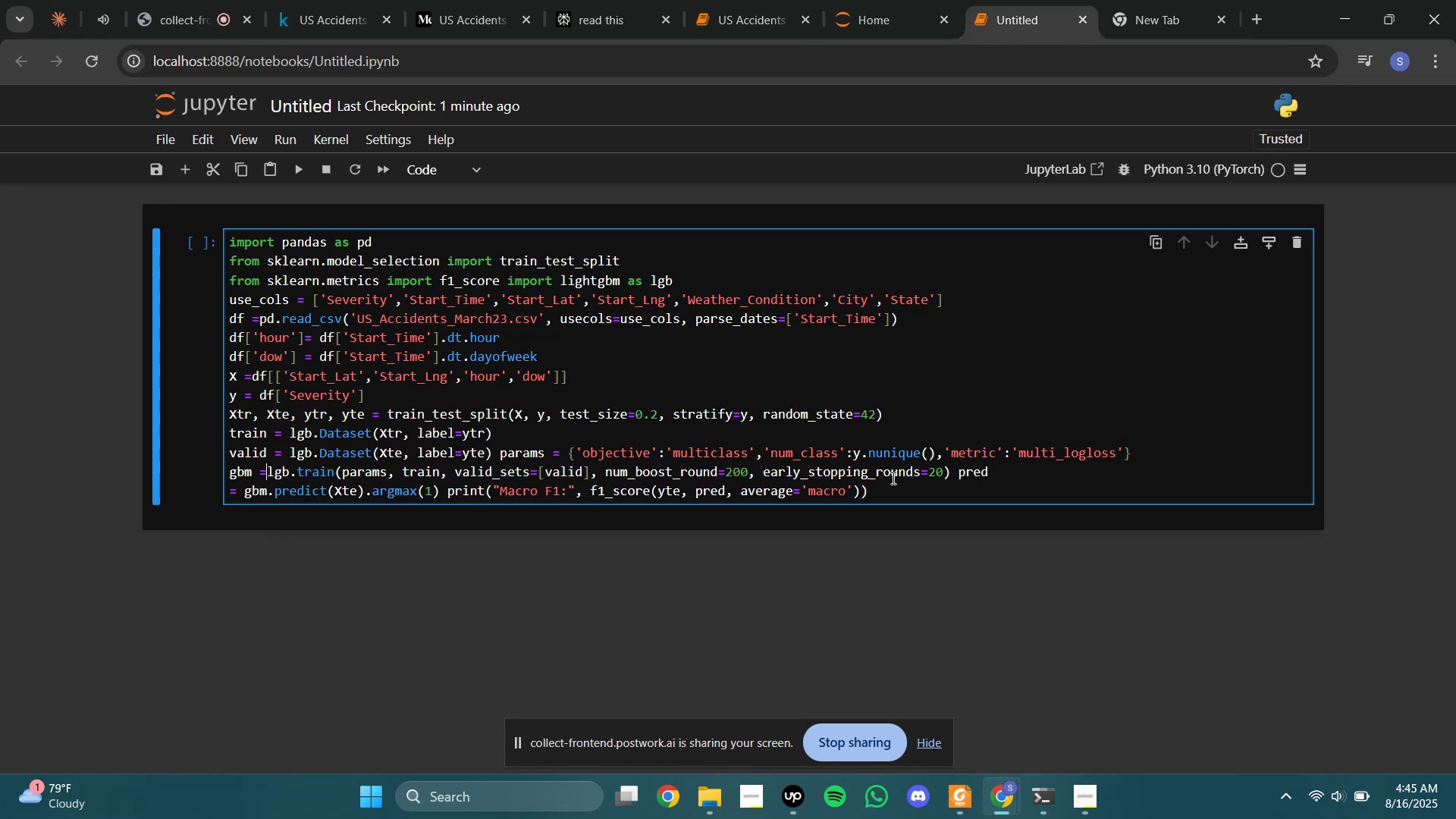 
left_click([958, 471])
 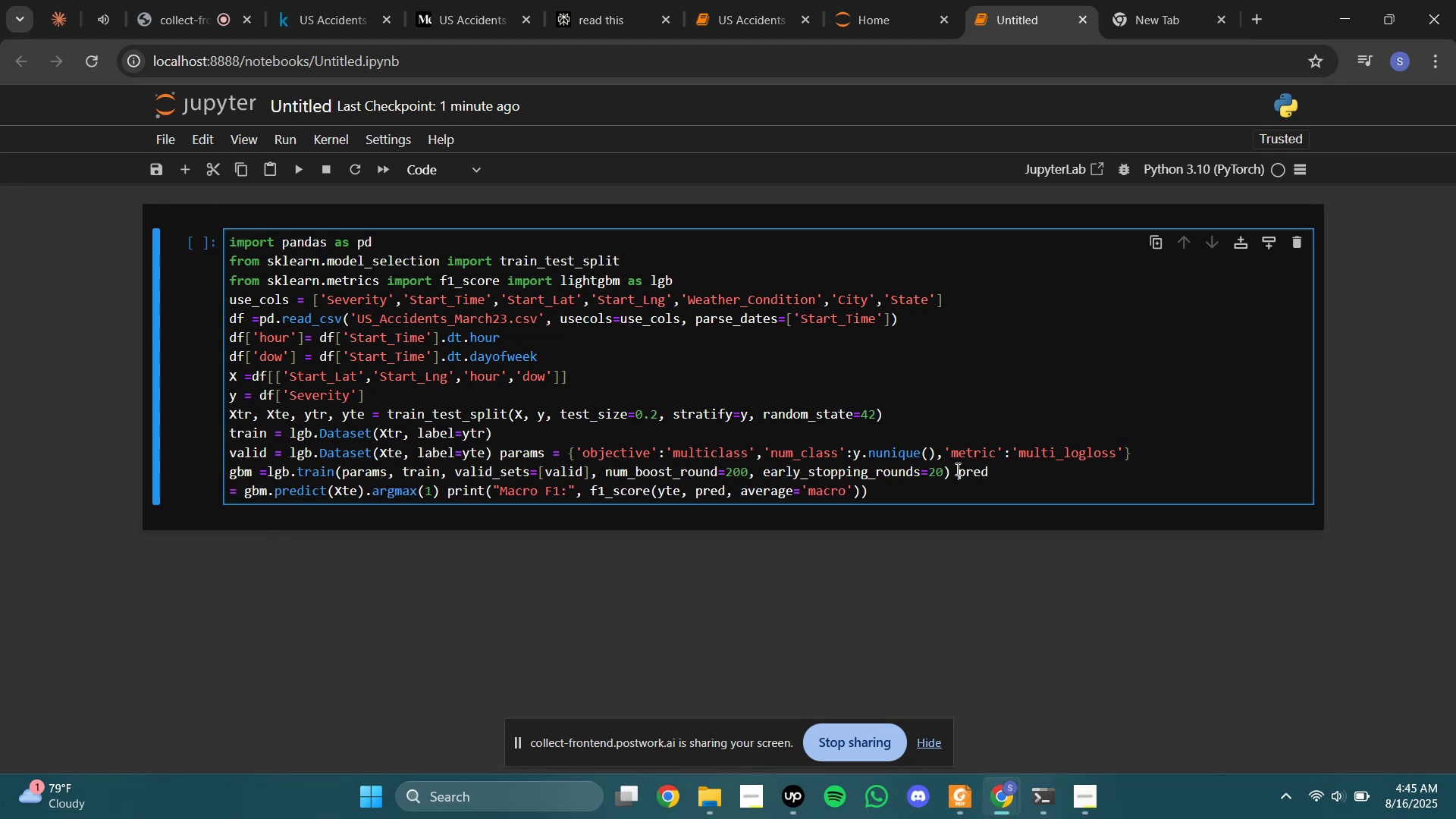 
key(Enter)
 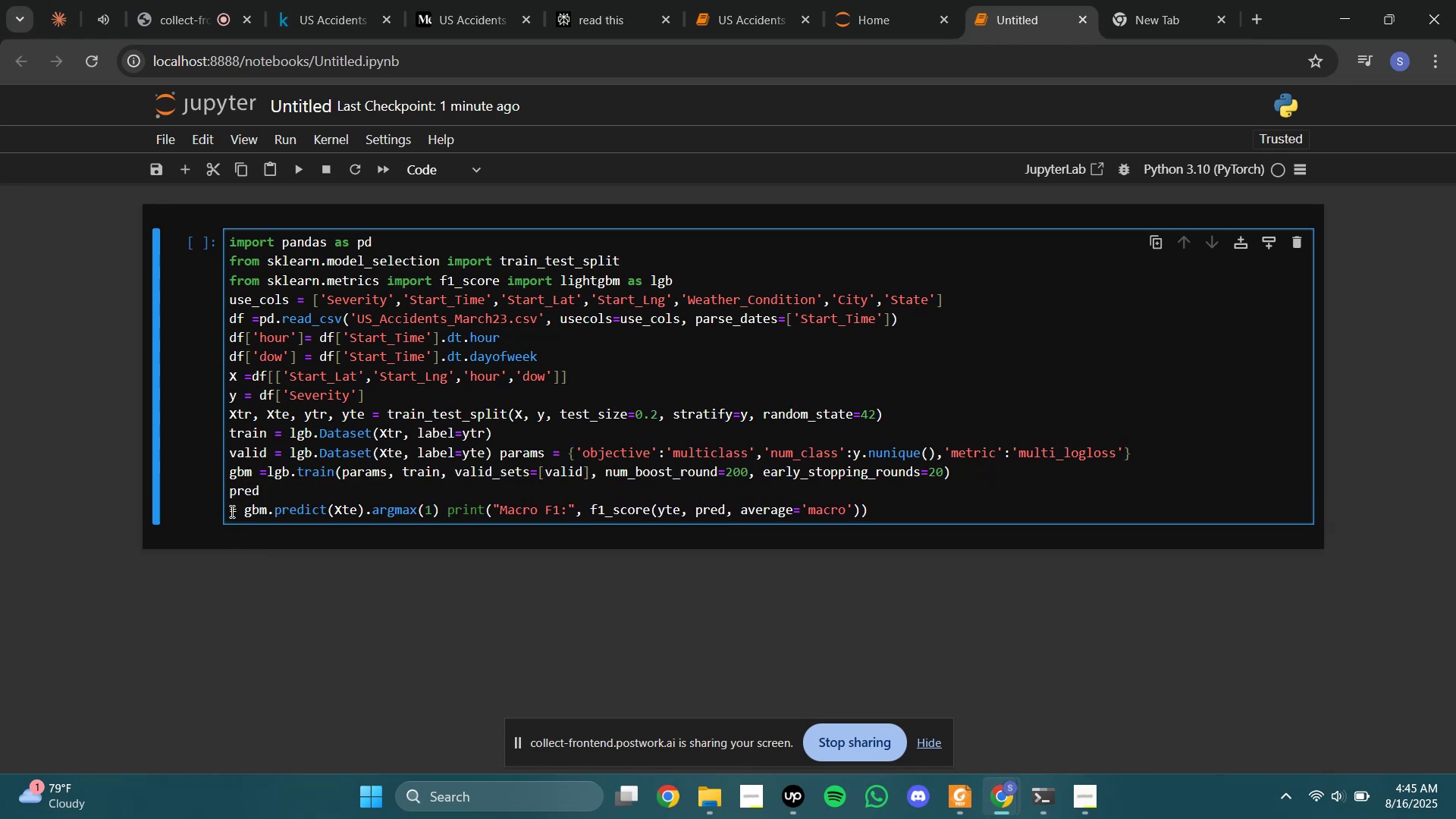 
left_click([228, 511])
 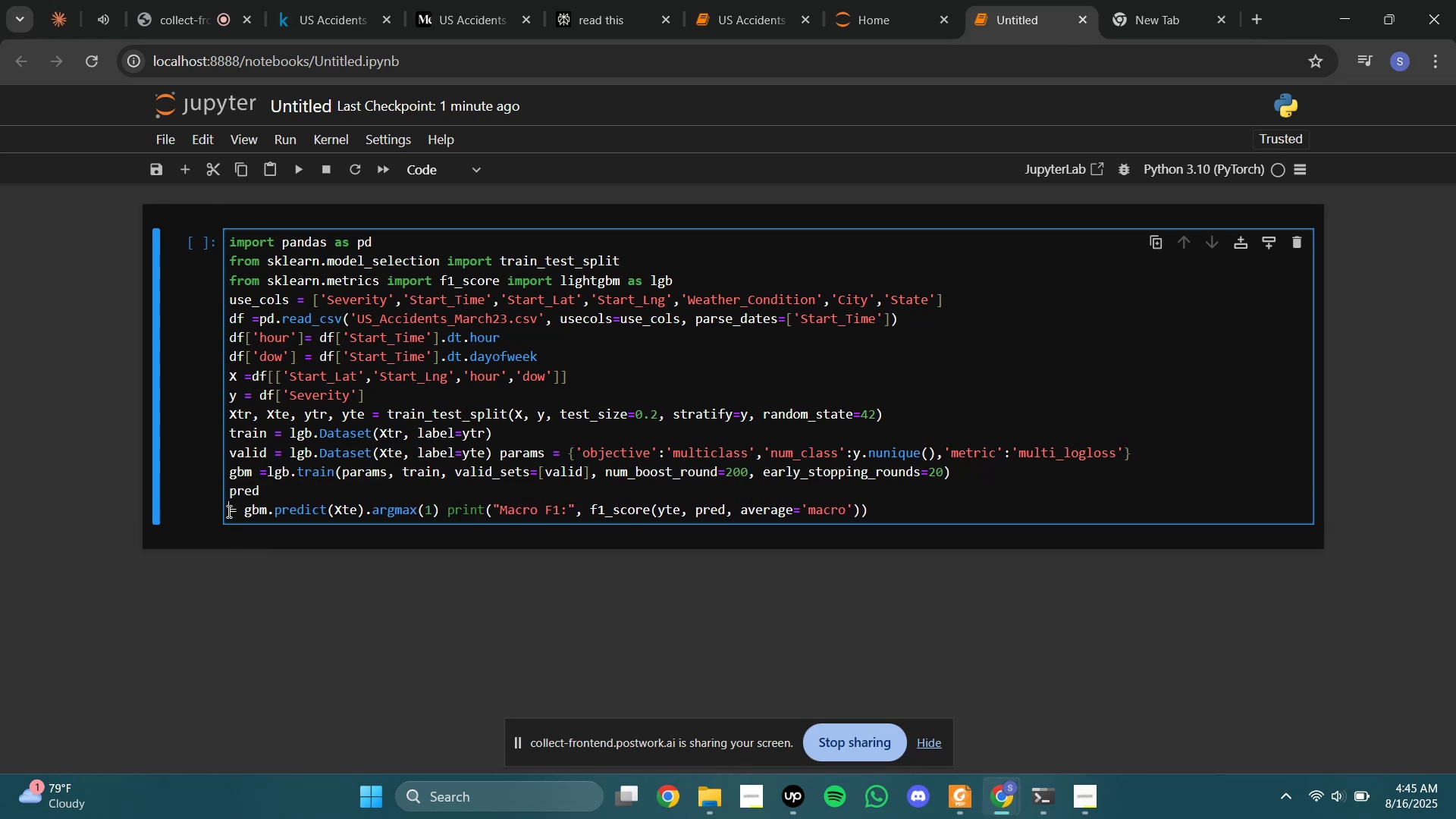 
key(Backspace)
 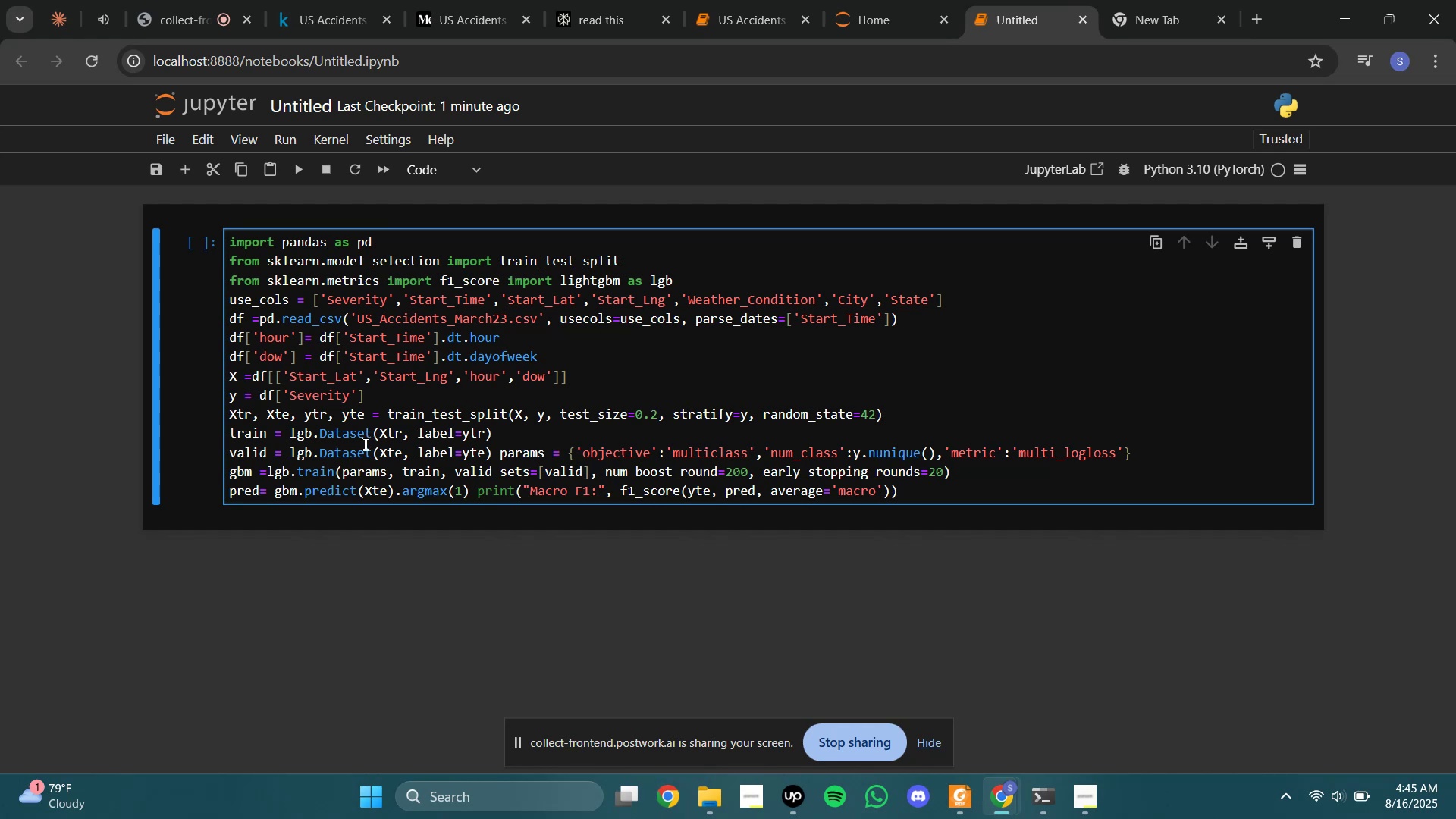 
key(Control+S)
 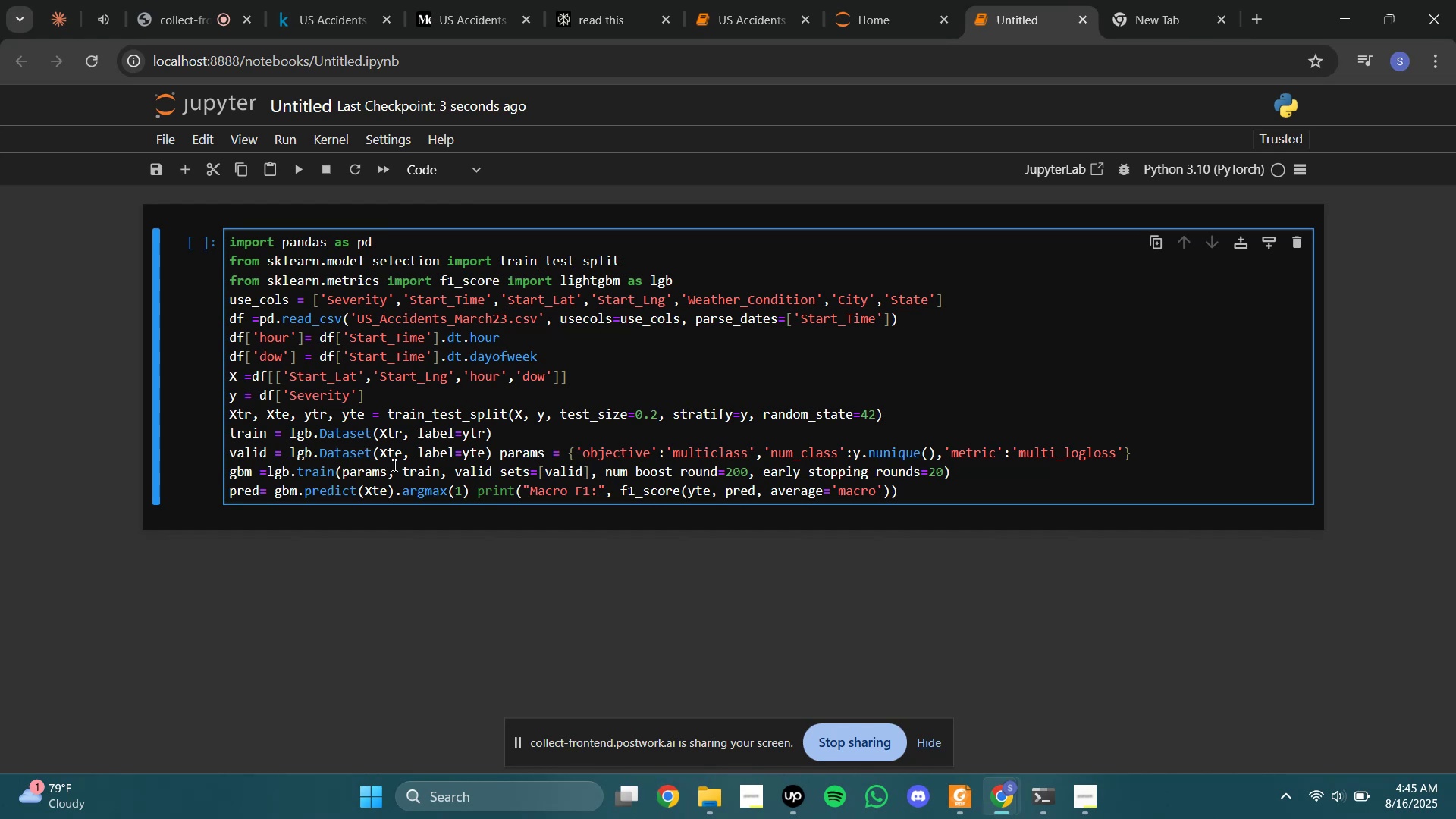 
wait(5.63)
 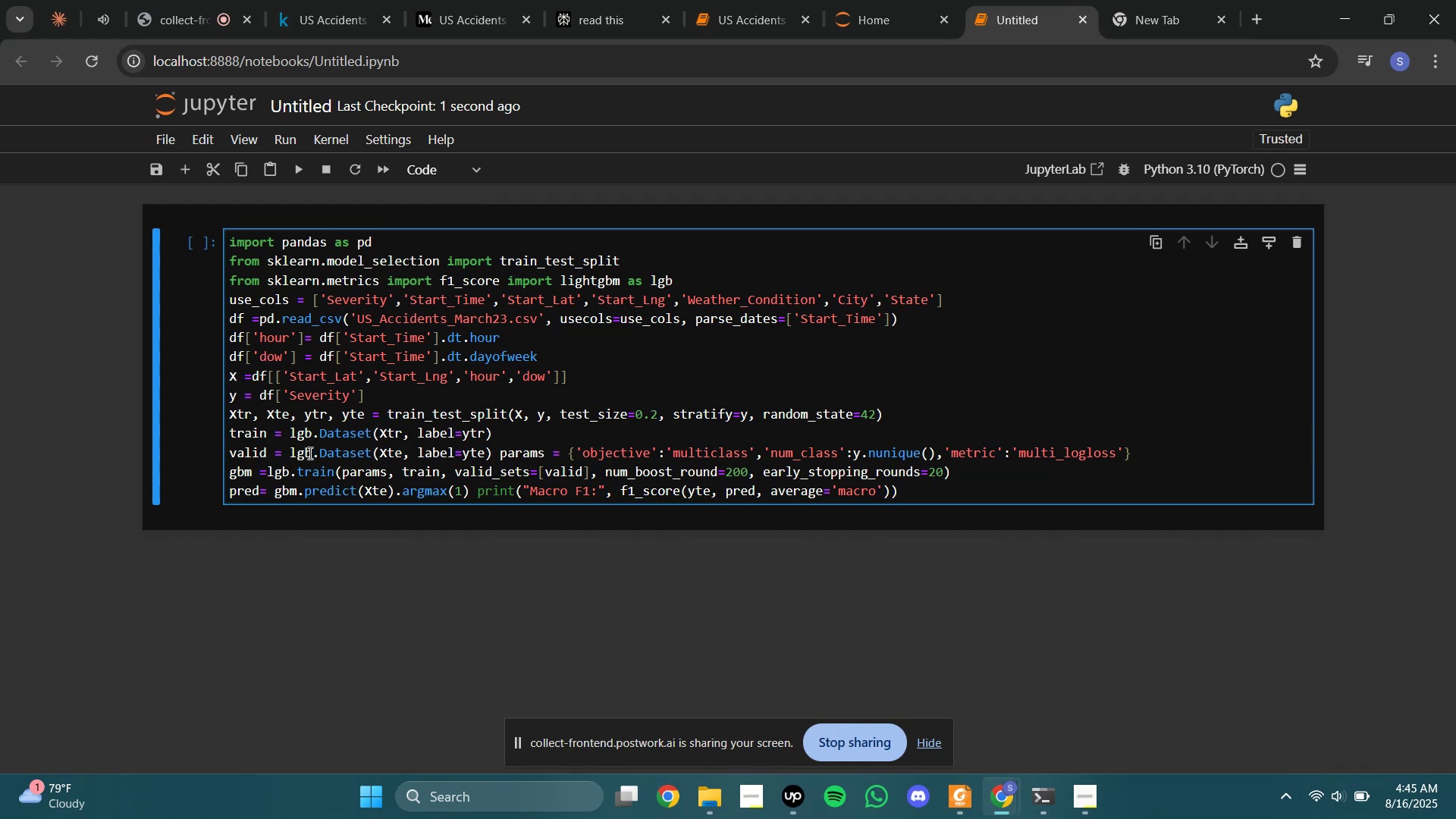 
left_click([476, 494])
 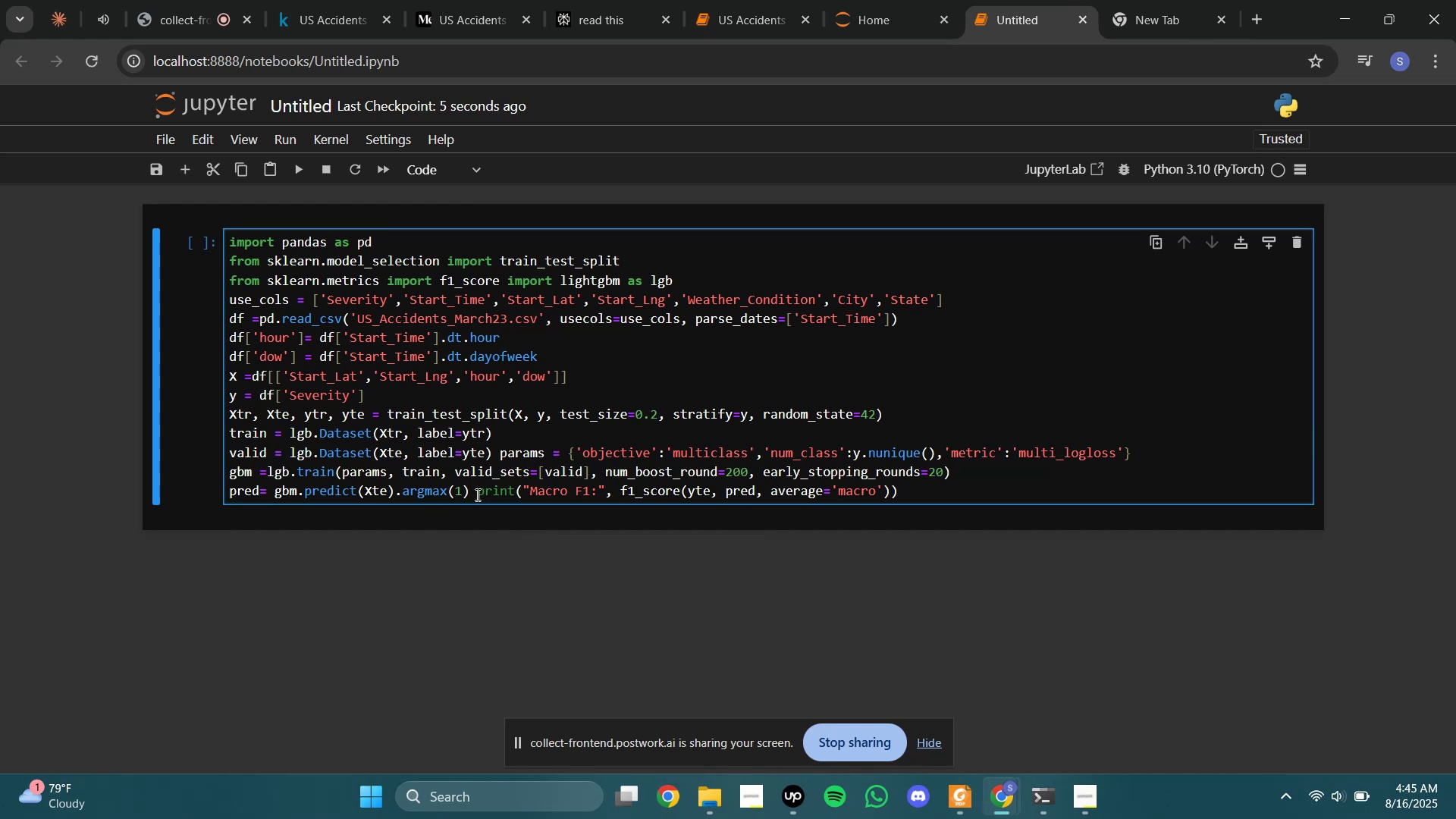 
key(Enter)
 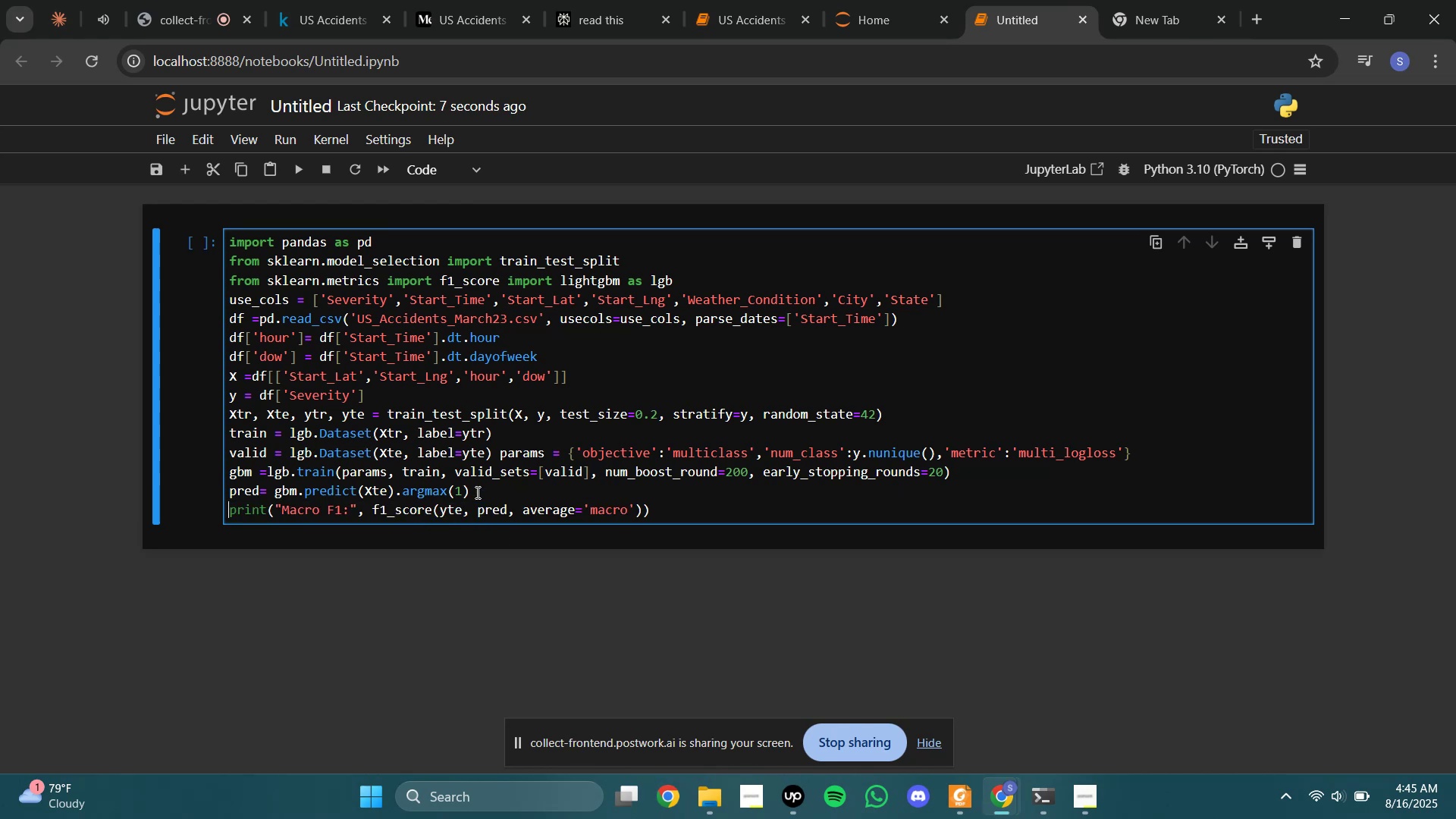 
left_click([476, 492])
 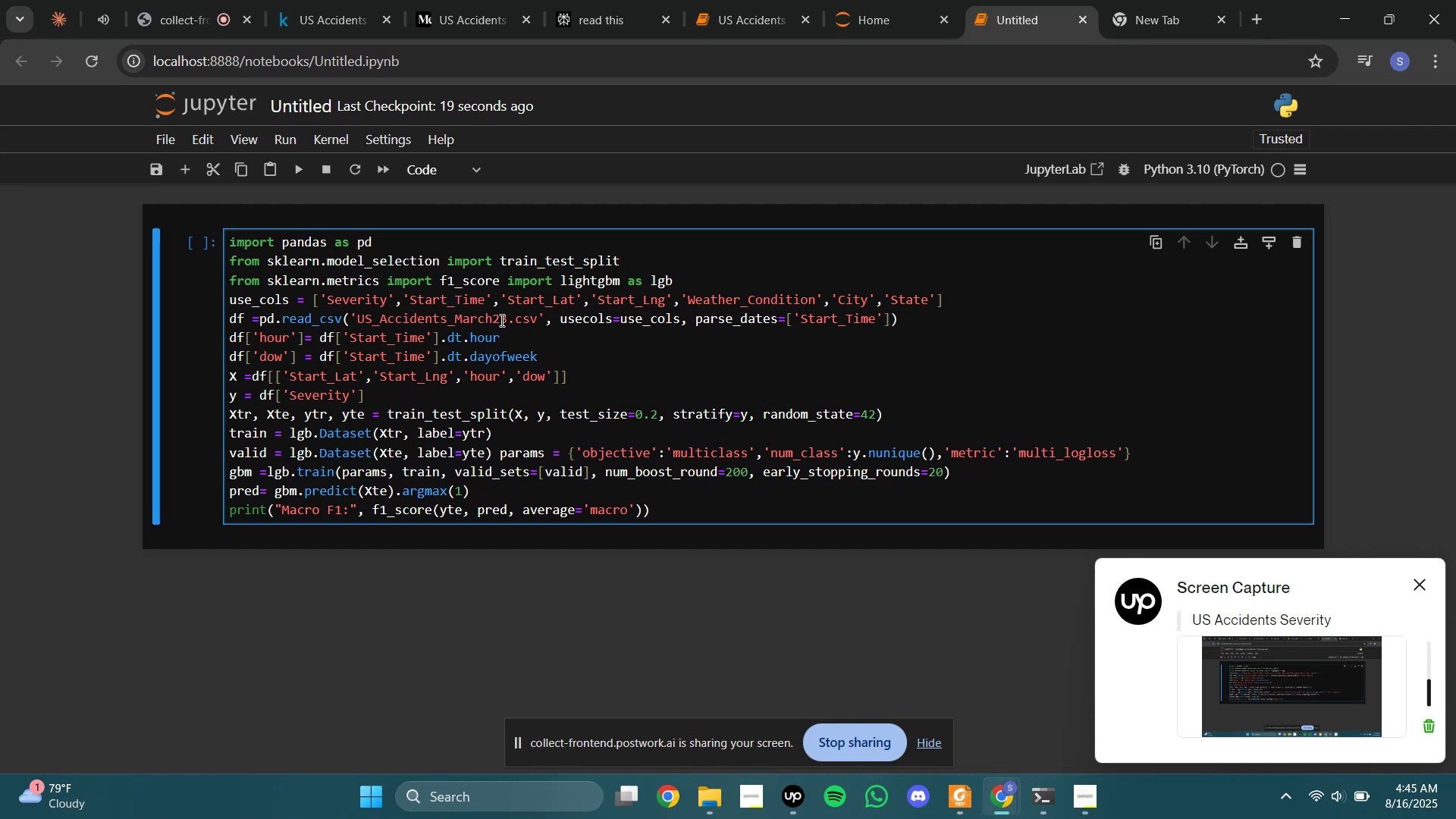 
wait(16.39)
 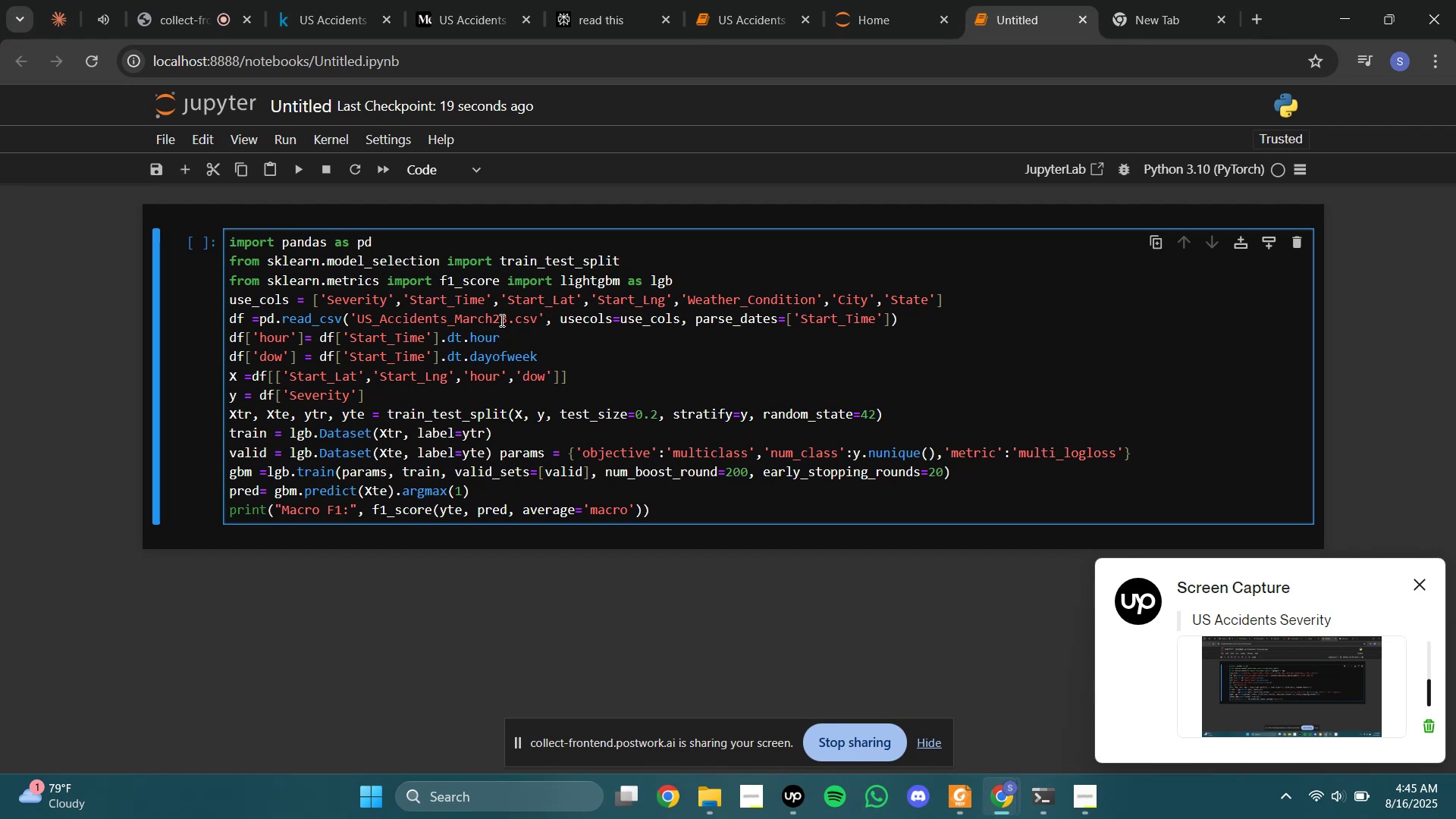 
left_click([962, 787])
 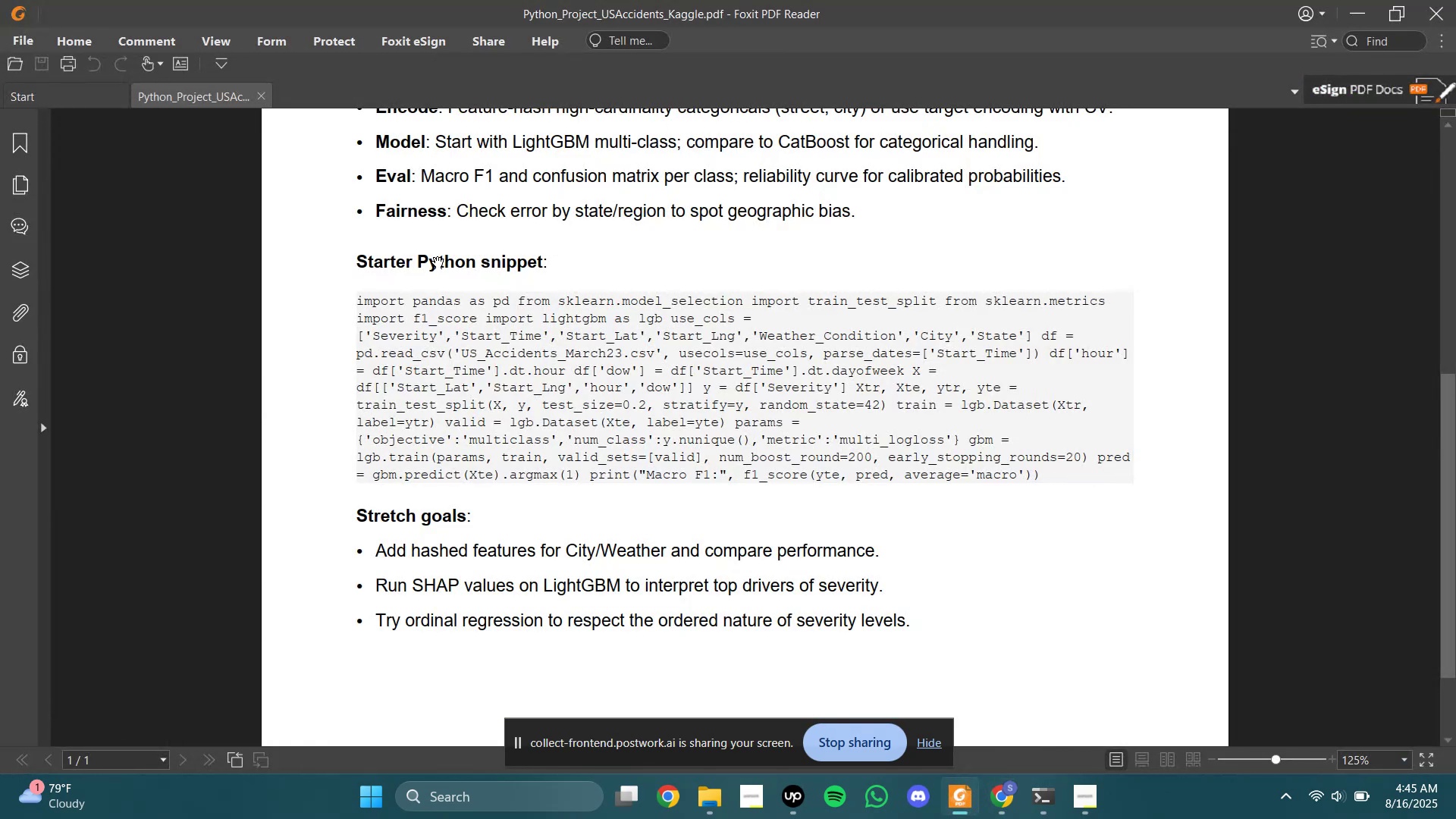 
double_click([438, 256])
 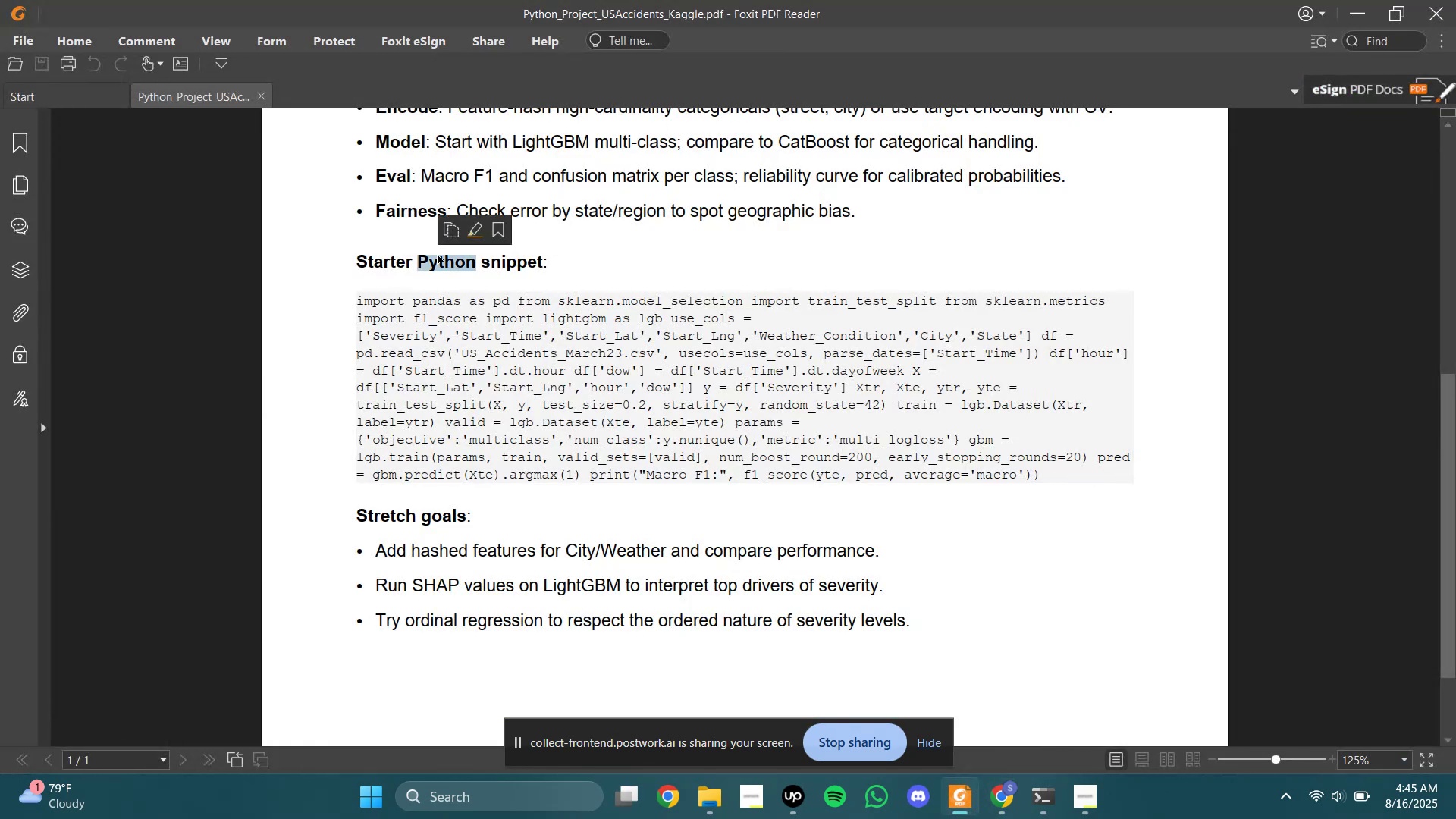 
triple_click([438, 256])
 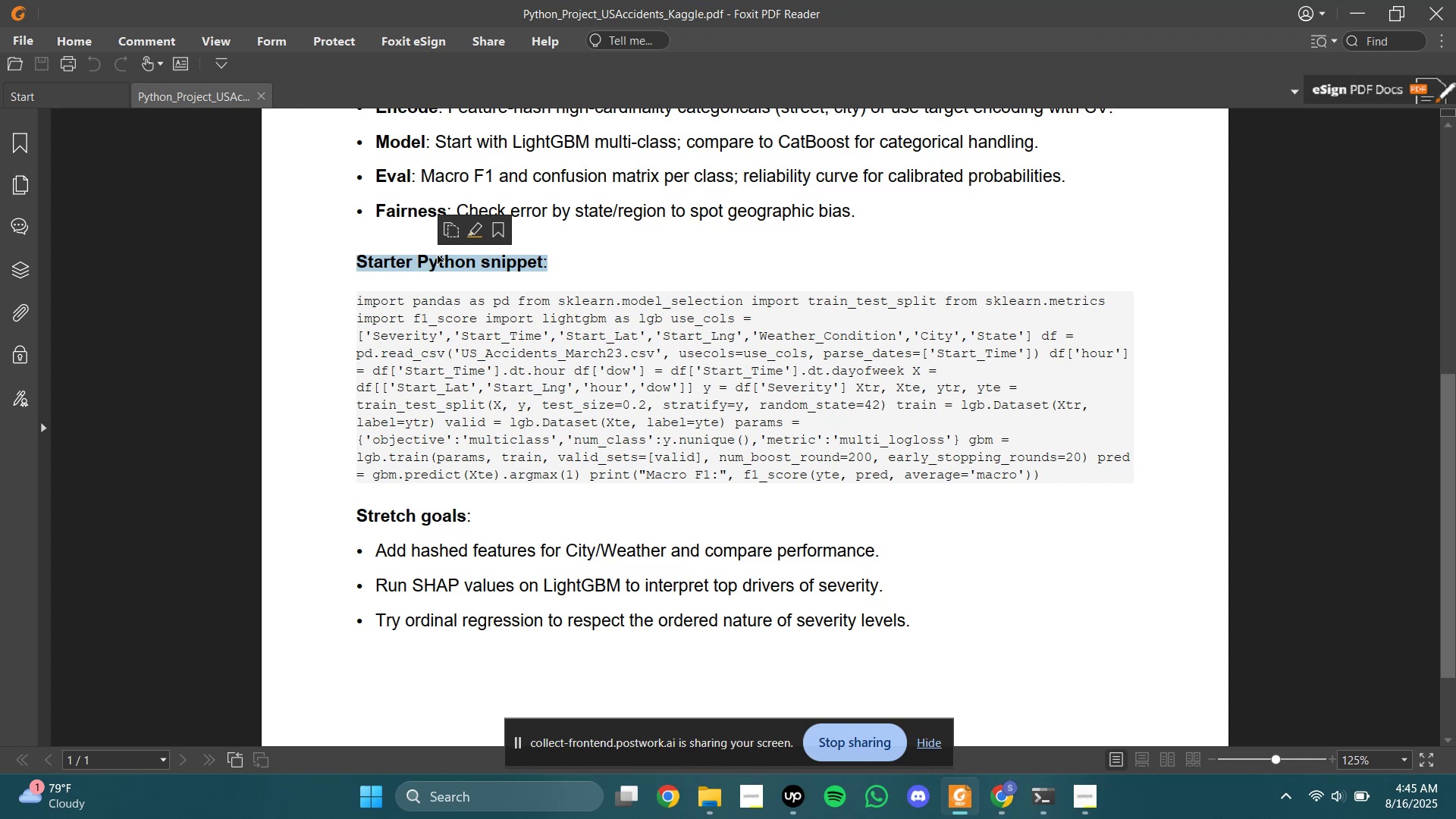 
key(Control+C)
 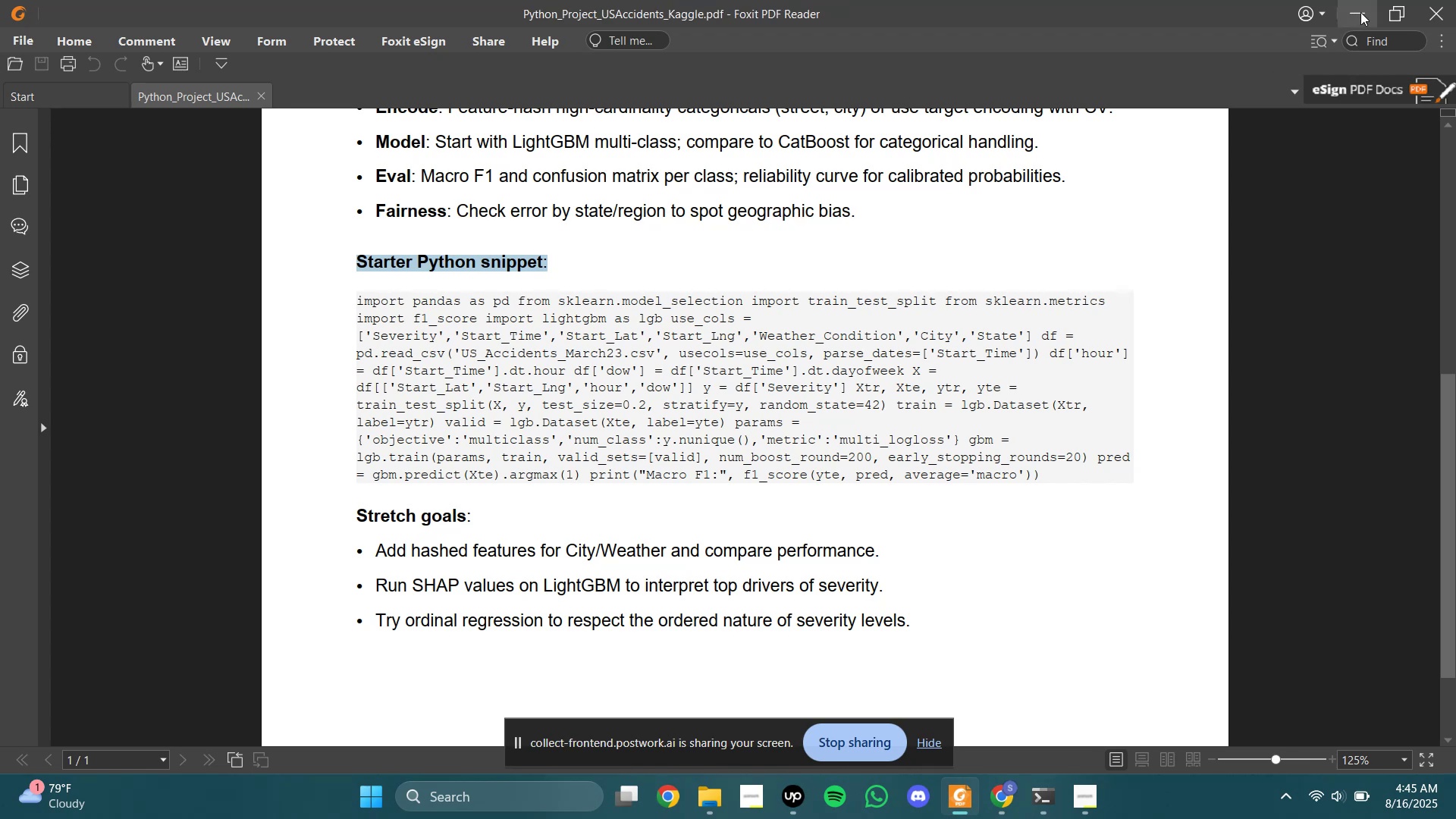 
left_click([1361, 4])
 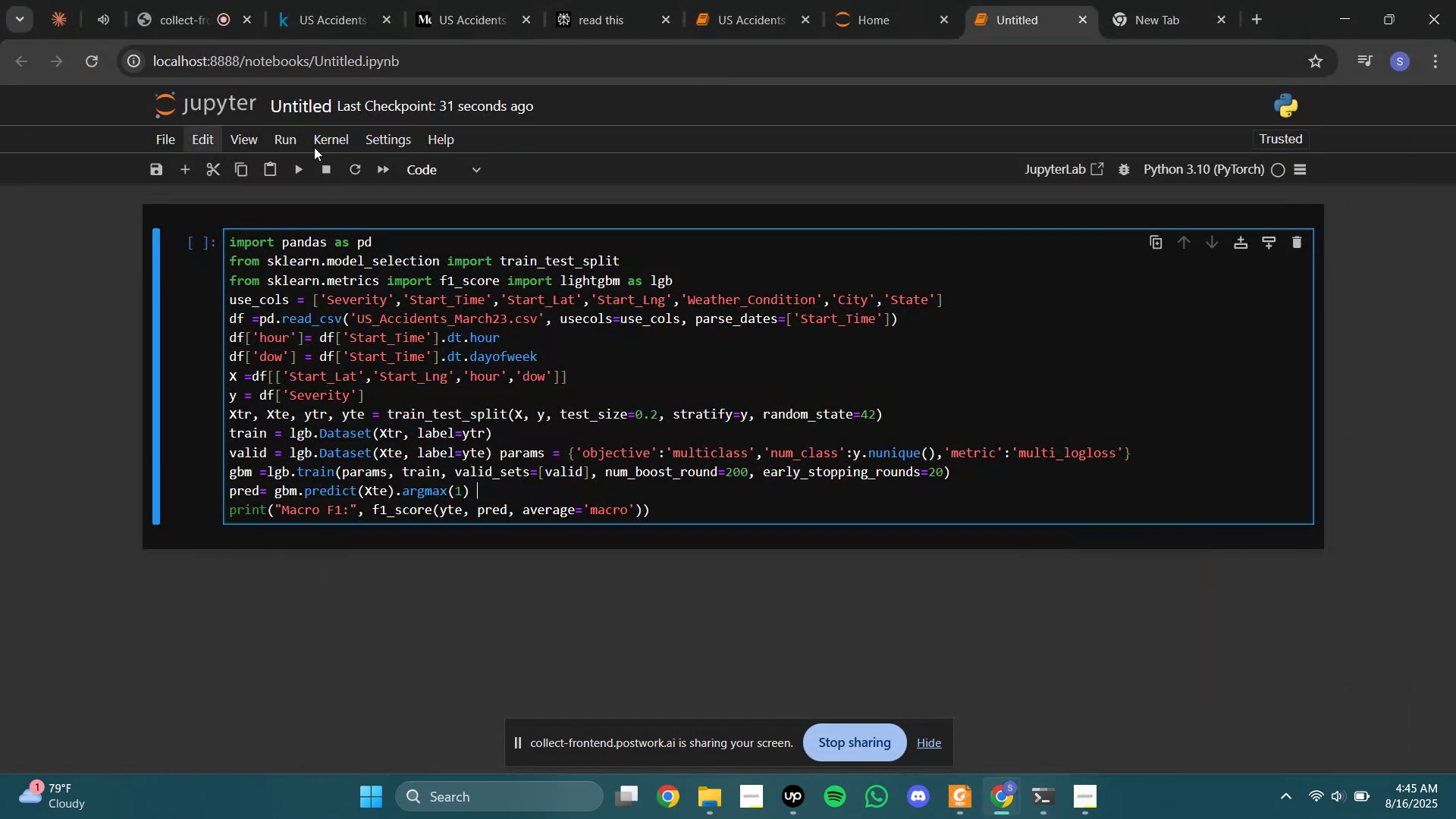 
left_click([318, 116])
 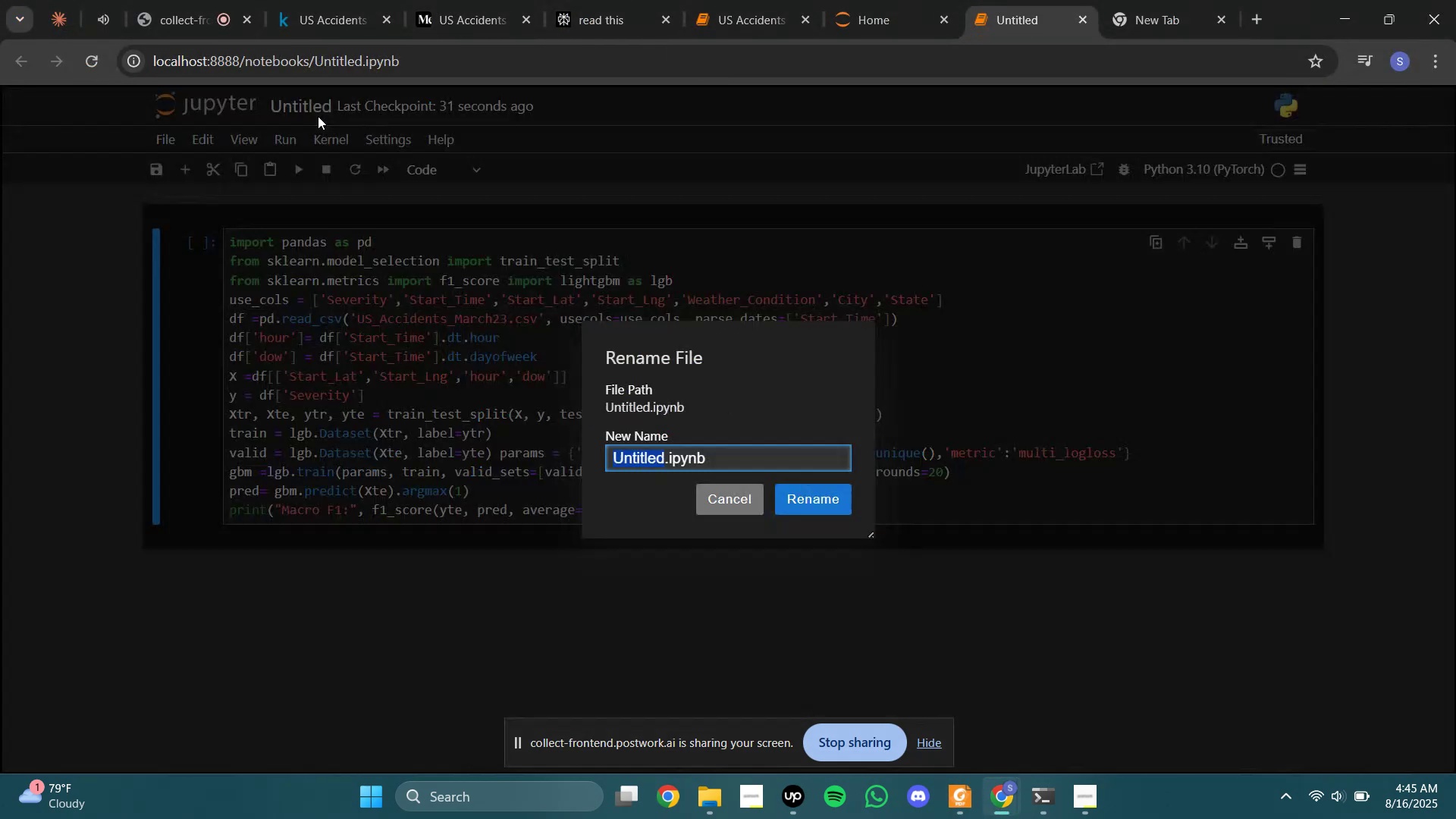 
key(Control+B)
 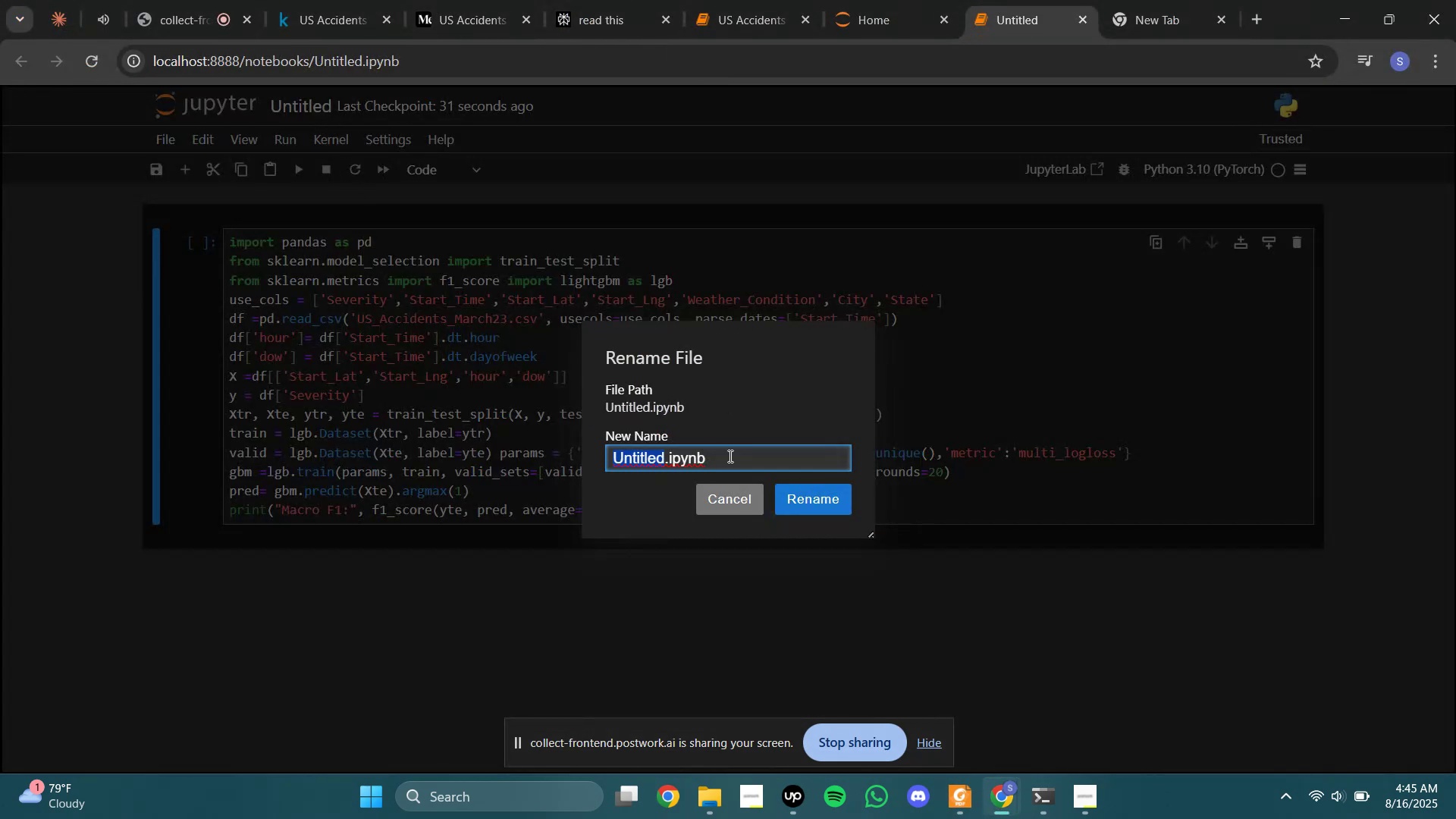 
key(Control+V)
 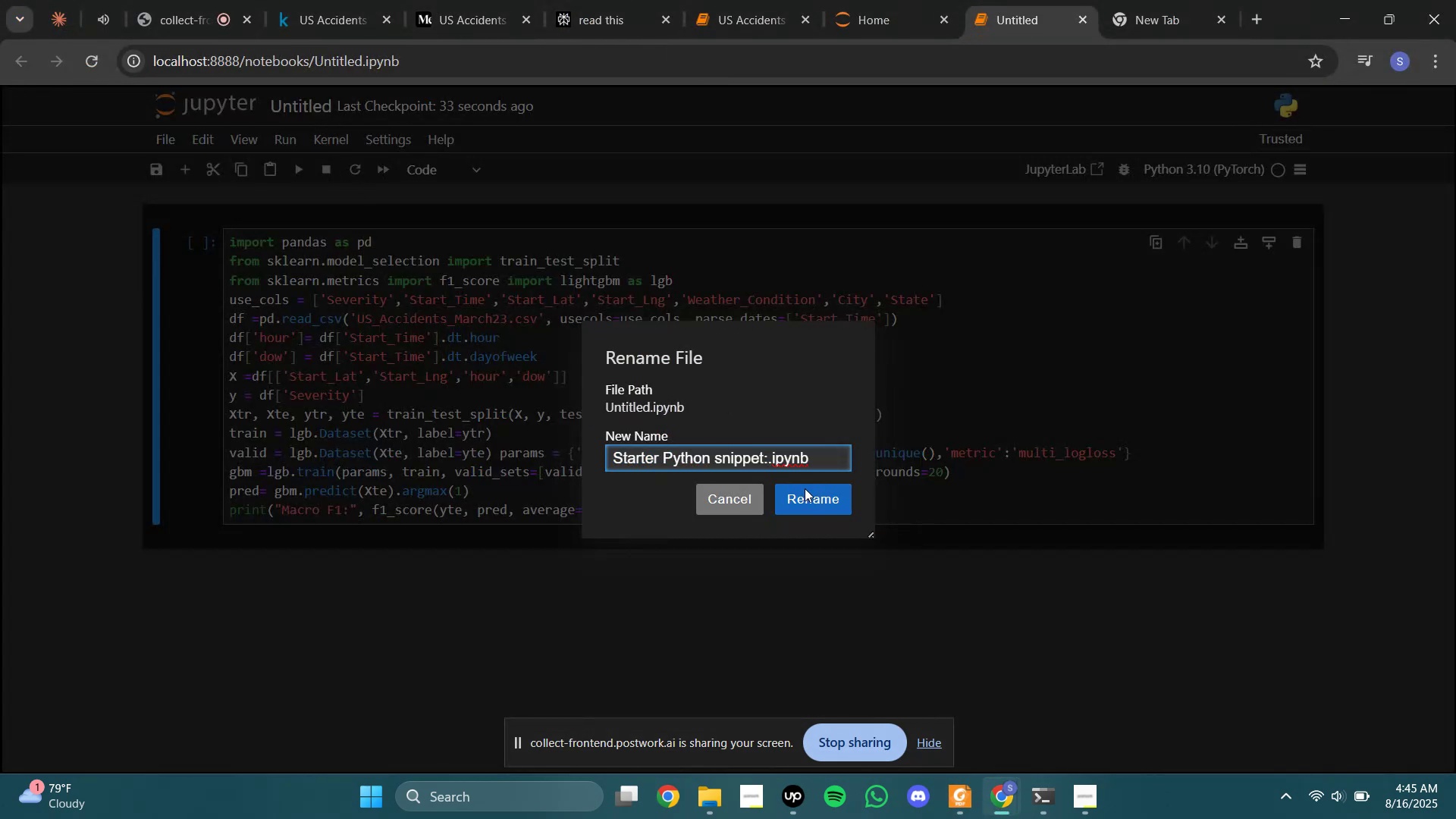 
left_click([805, 488])
 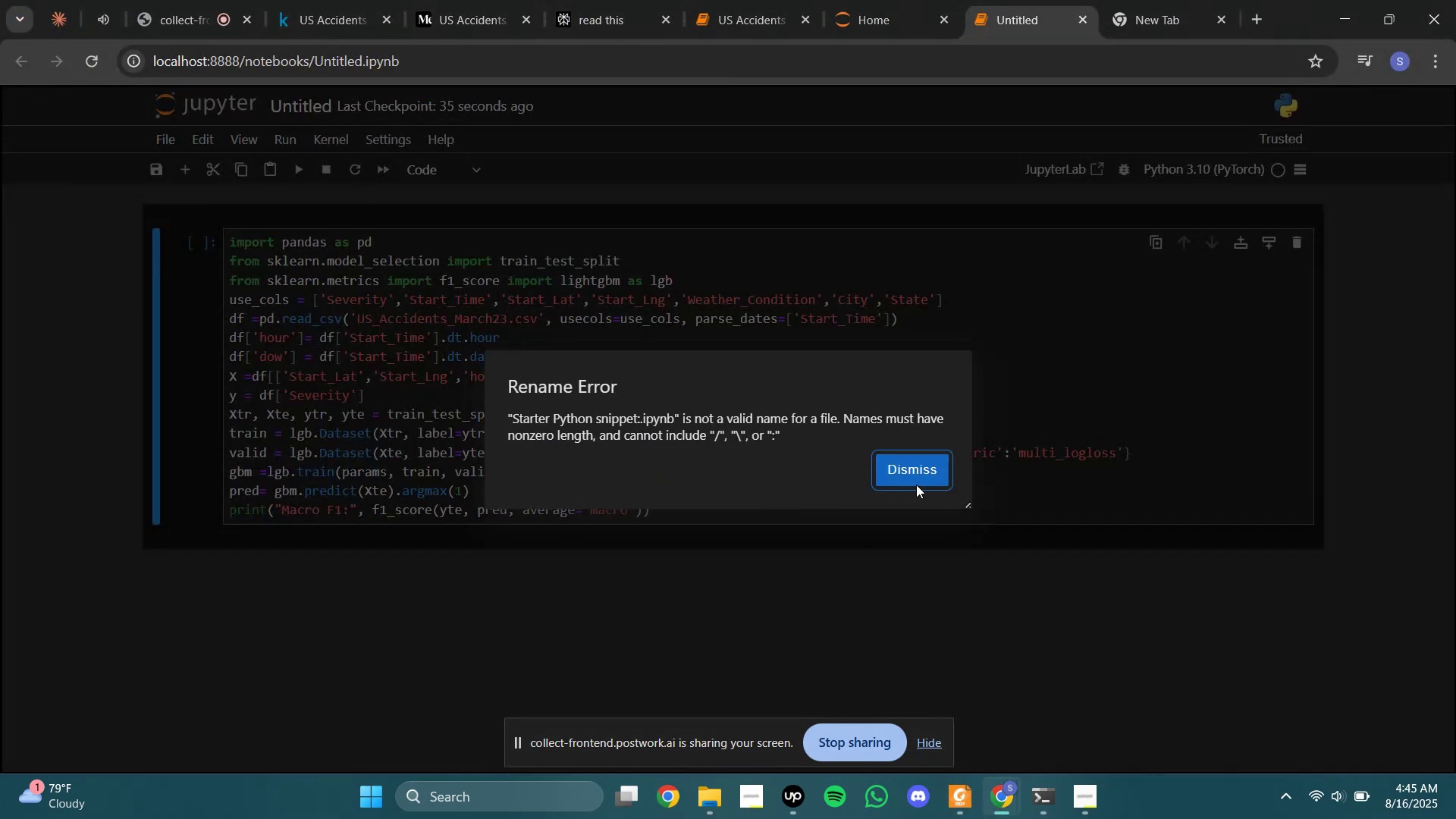 
left_click([925, 474])
 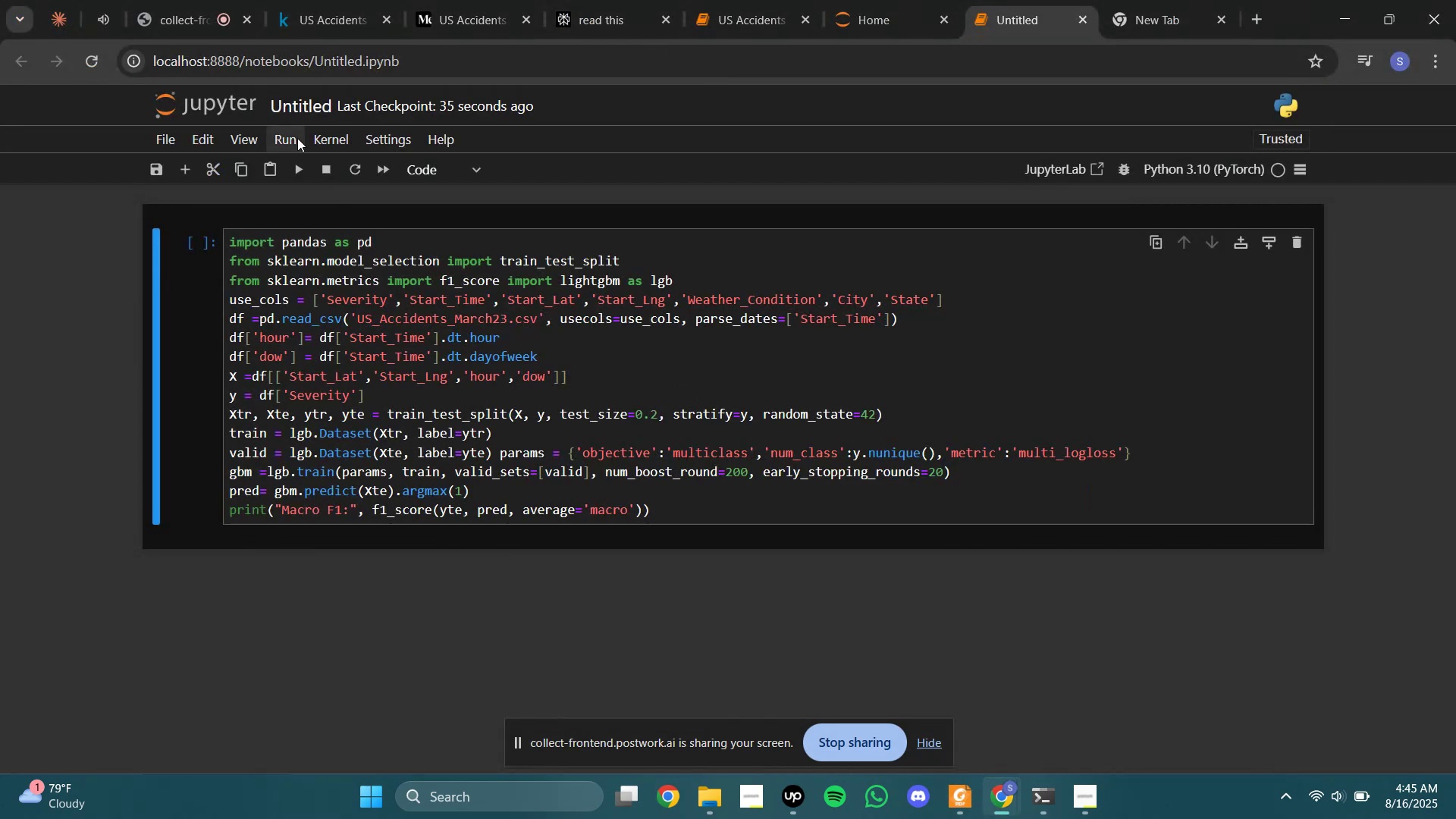 
left_click([295, 104])
 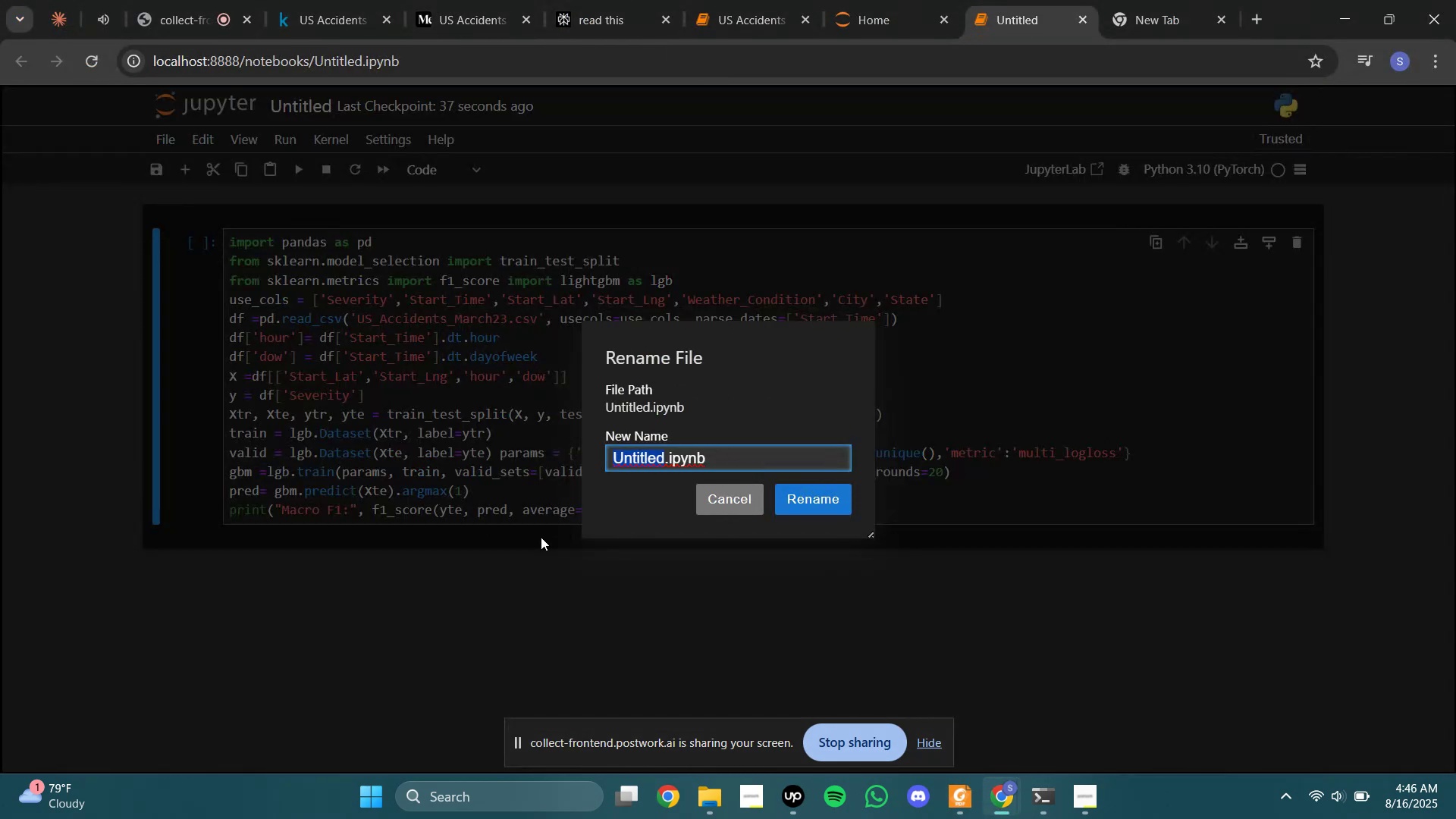 
key(Control+V)
 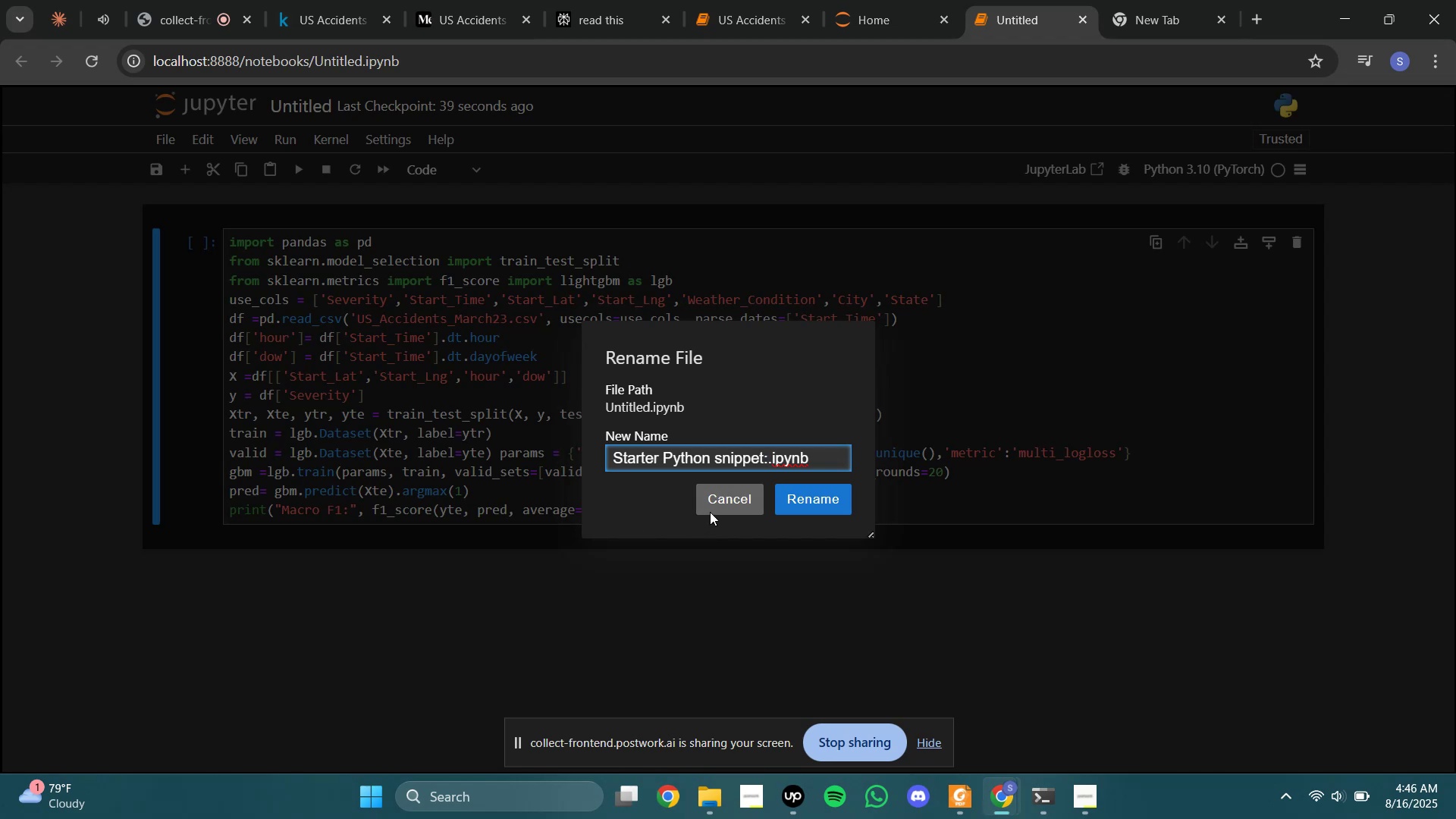 
key(Backspace)
 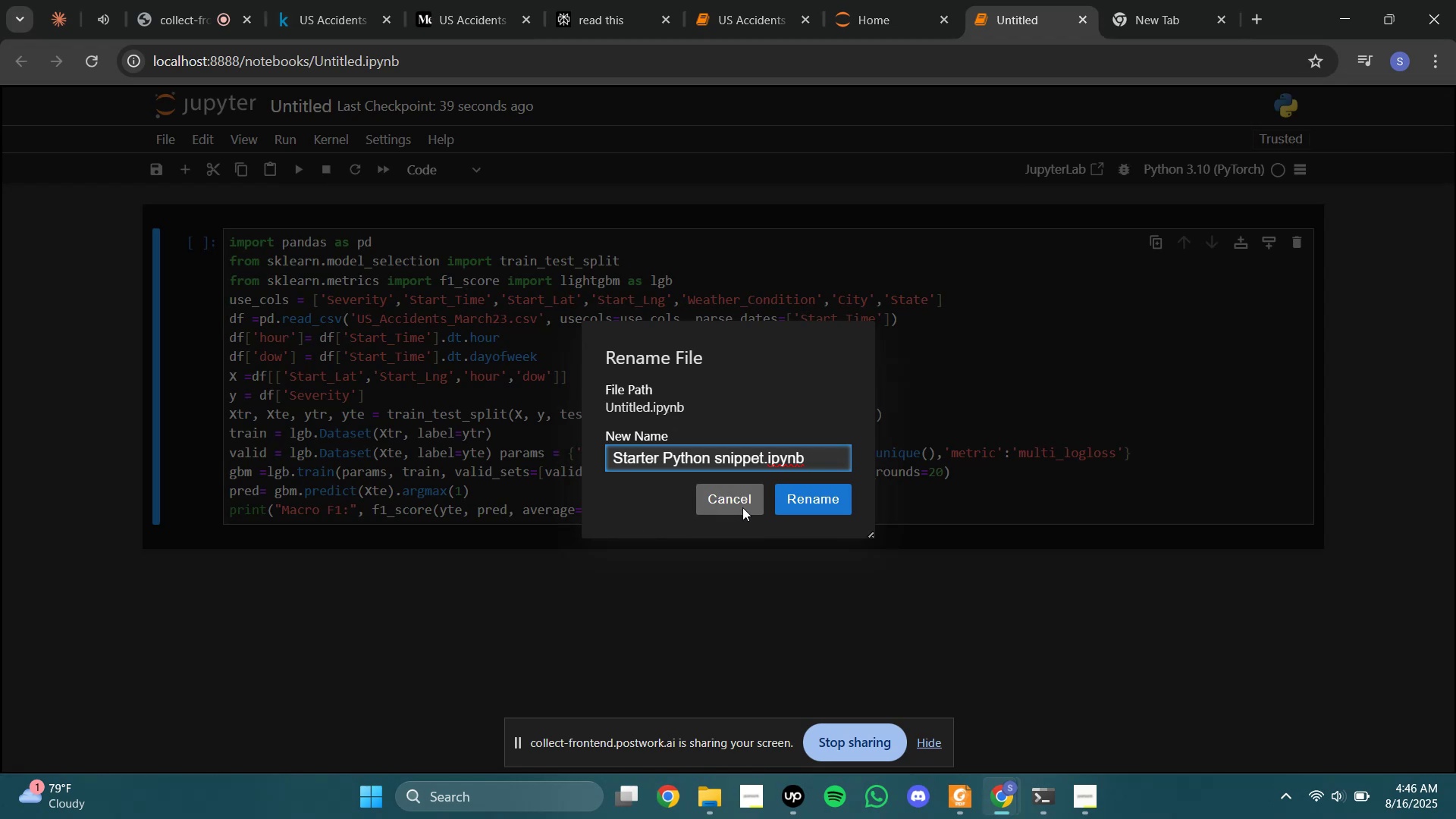 
key(Enter)
 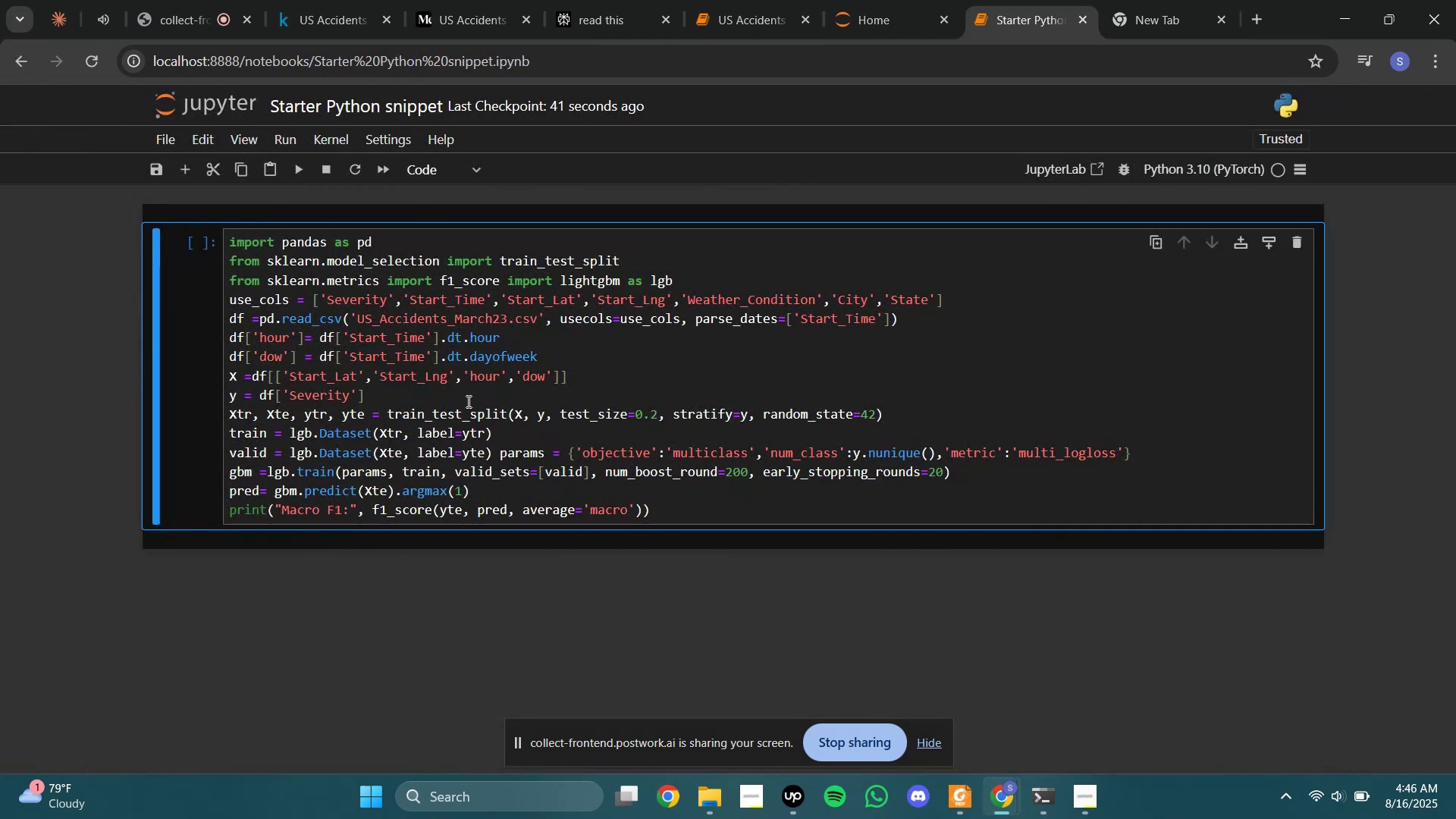 
left_click([440, 391])
 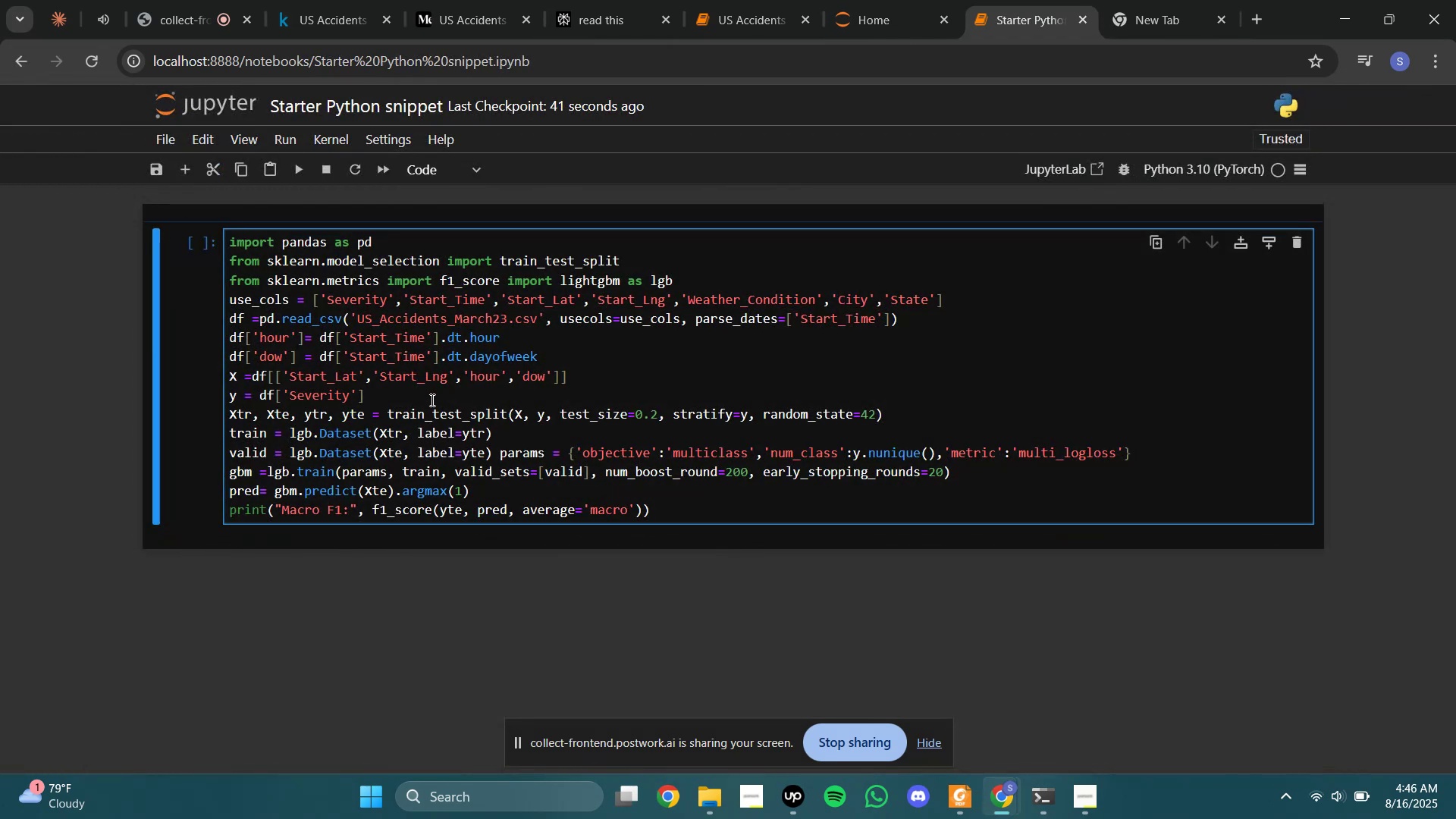 
key(Control+S)
 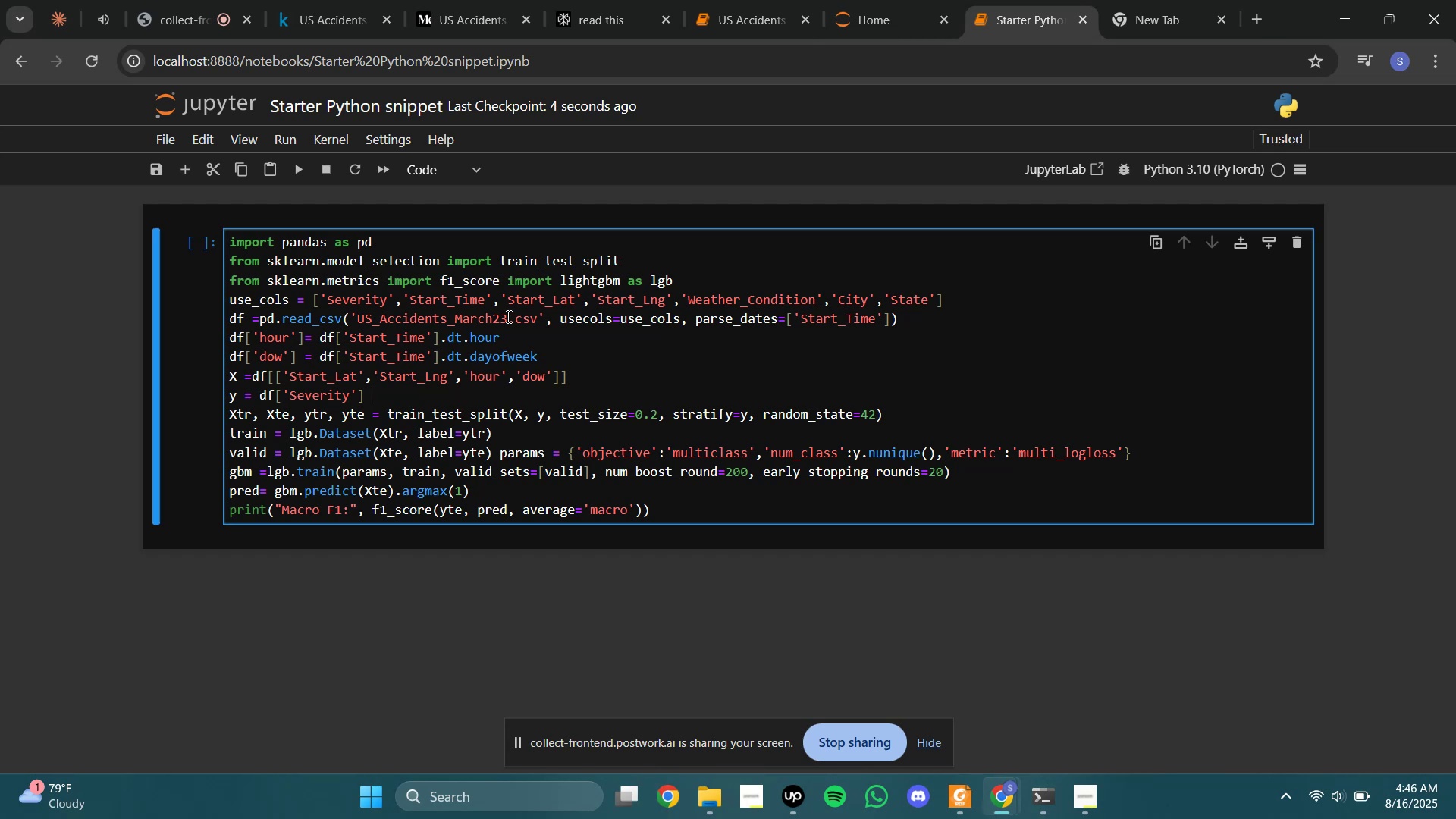 
wait(10.78)
 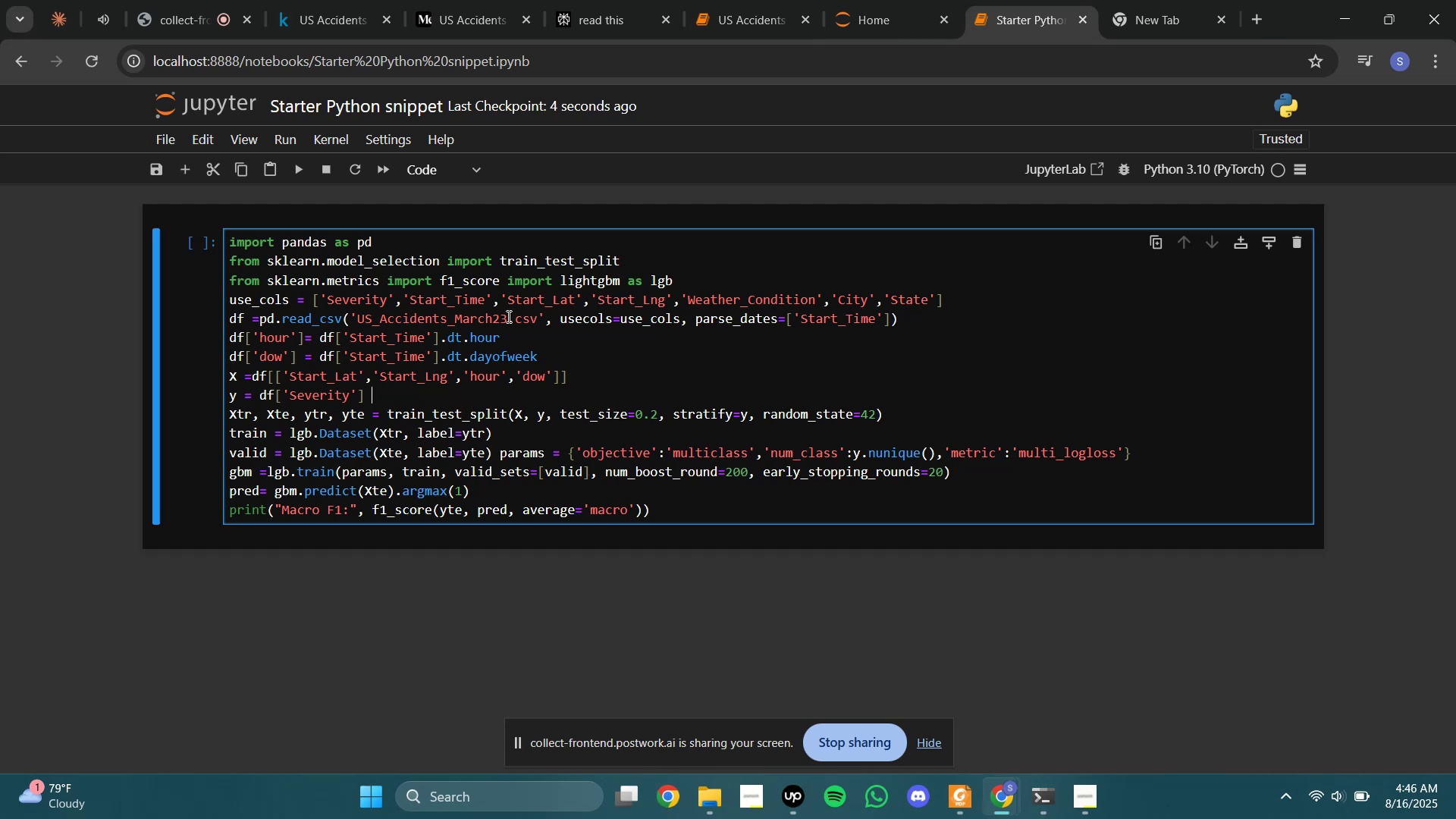 
left_click([777, 0])
 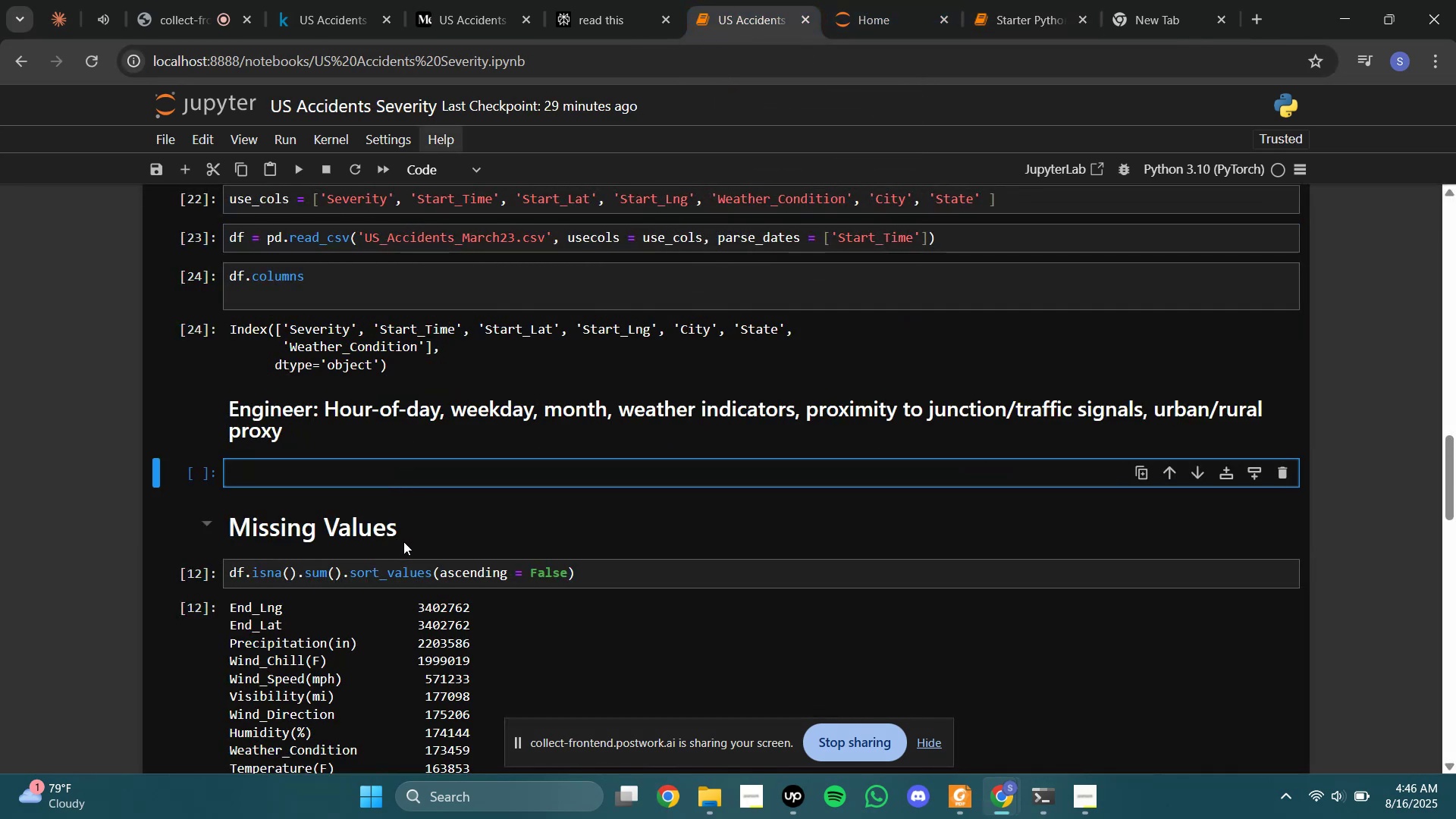 
type(df[])
 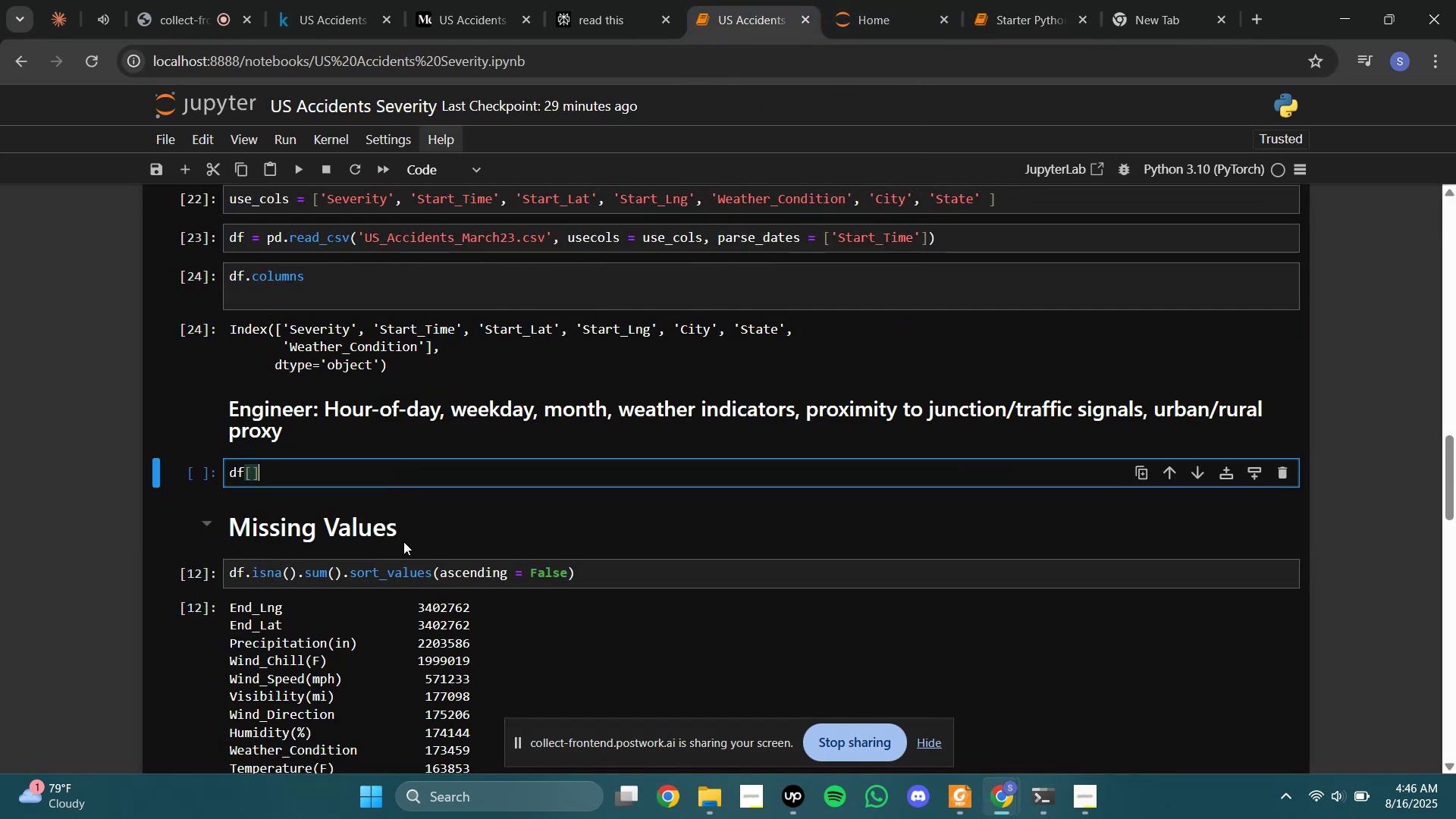 
key(ArrowLeft)
 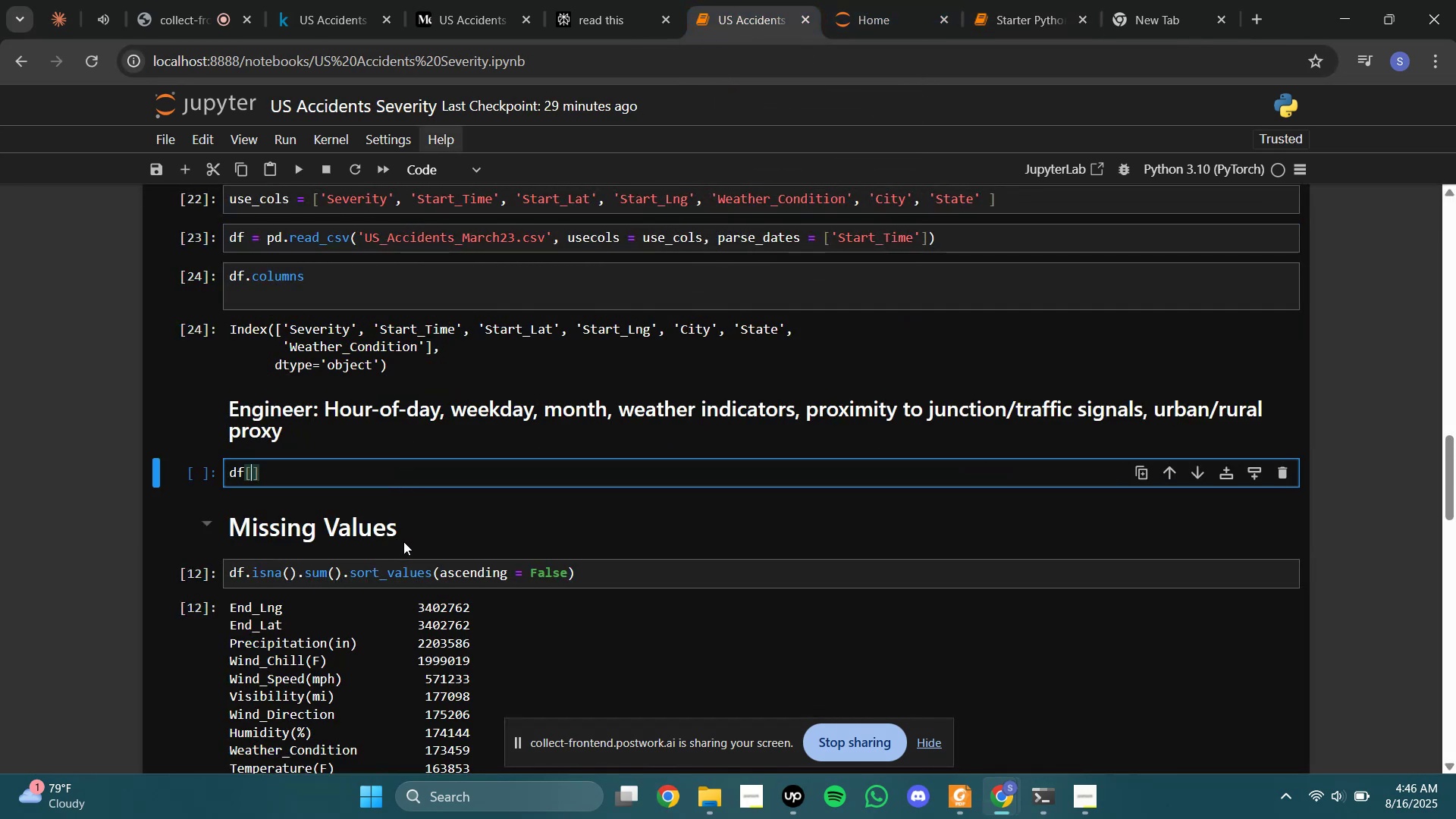 
type(hout)
key(Backspace)
key(Backspace)
key(Backspace)
key(Backspace)
type('')
 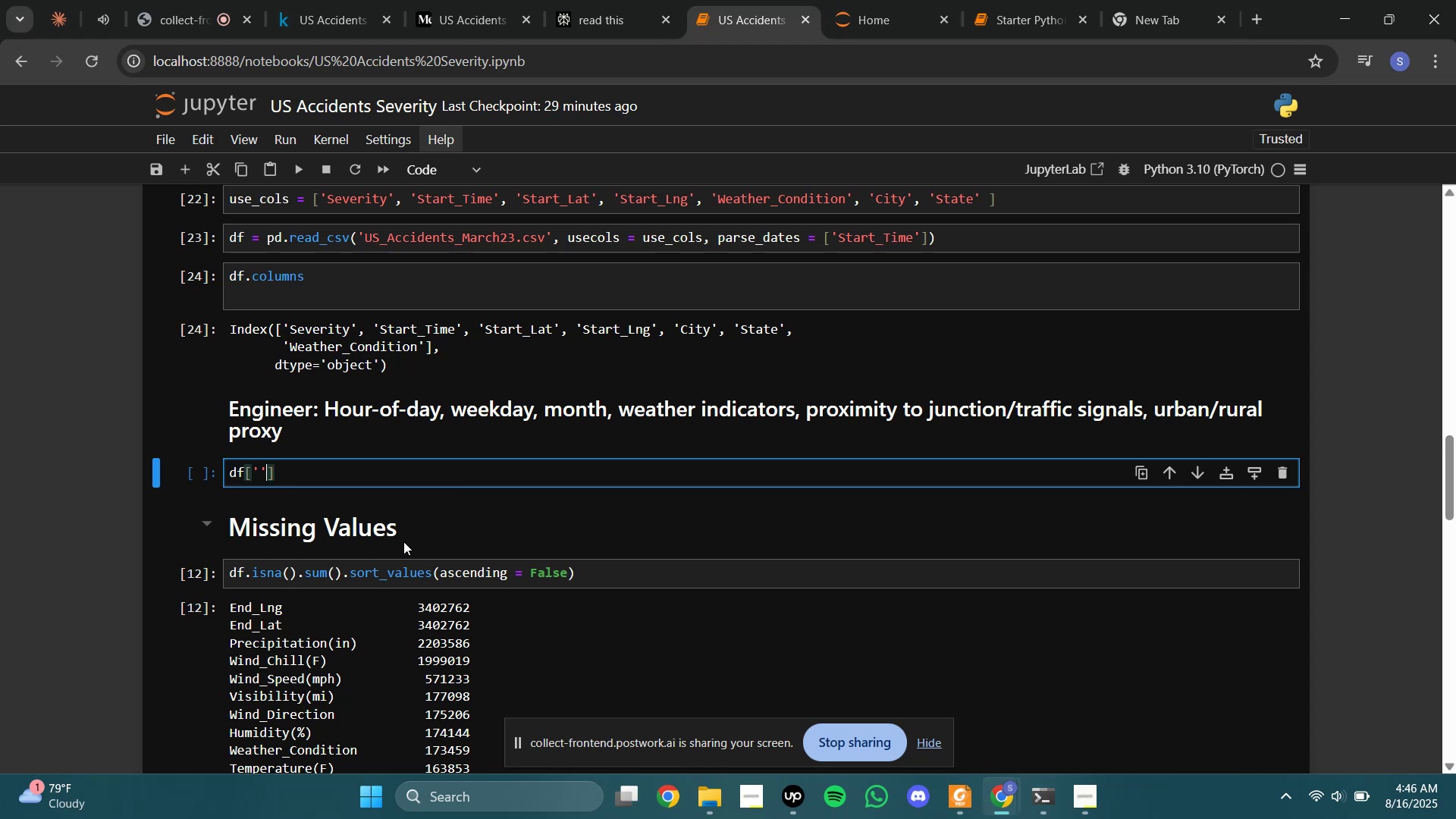 
key(ArrowLeft)
 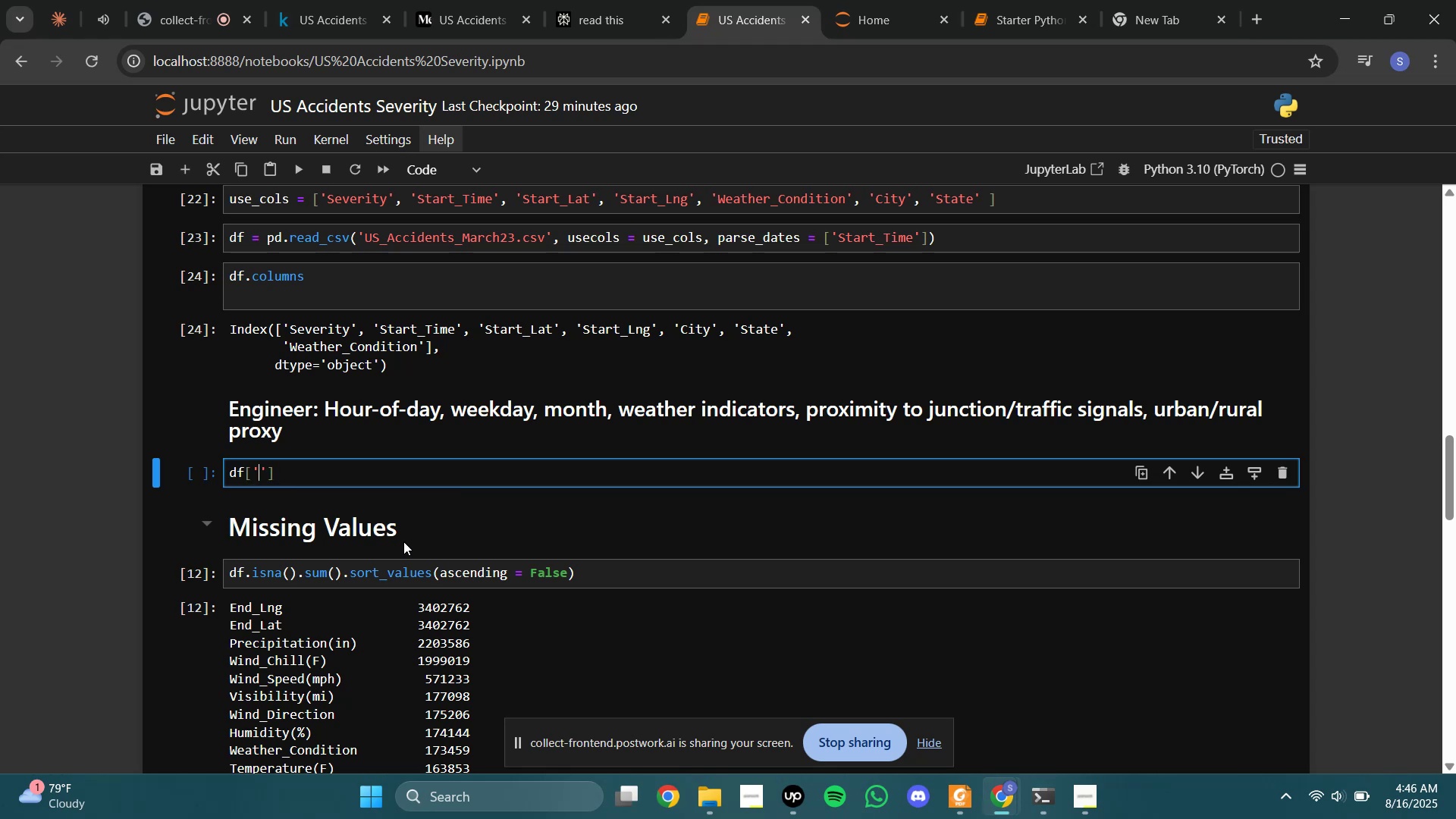 
type(hour)
 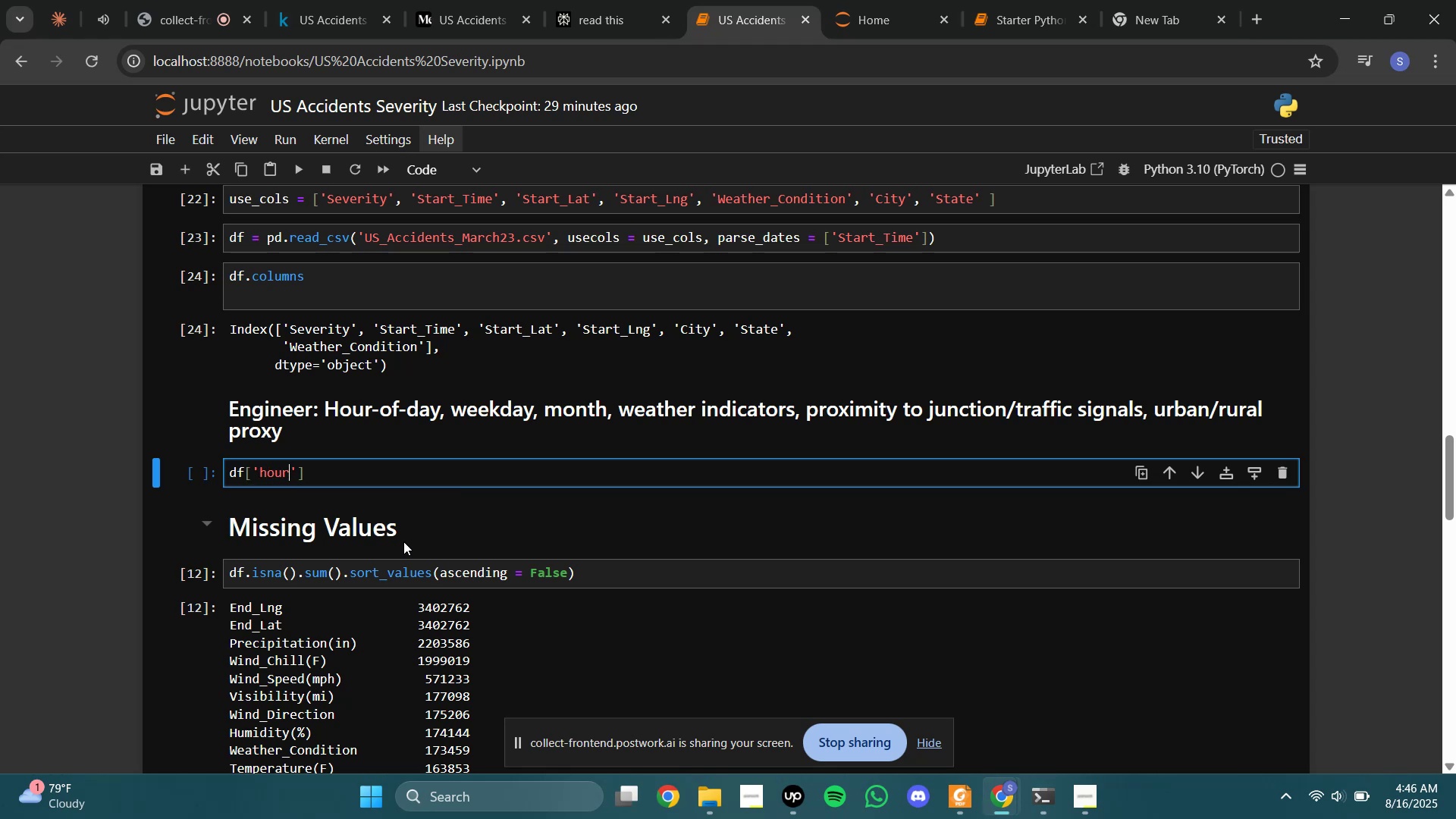 
key(ArrowRight)
 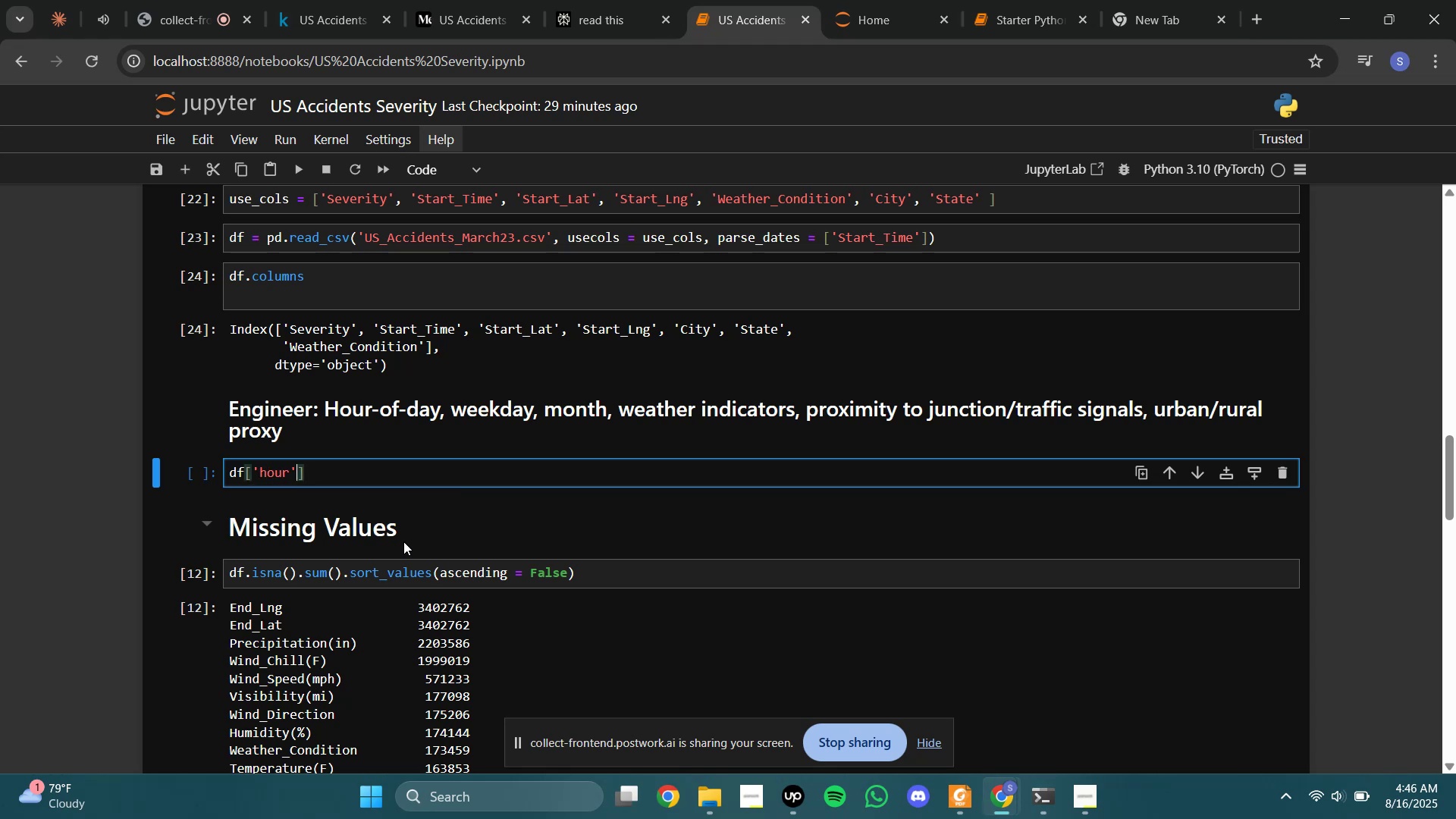 
key(ArrowRight)
 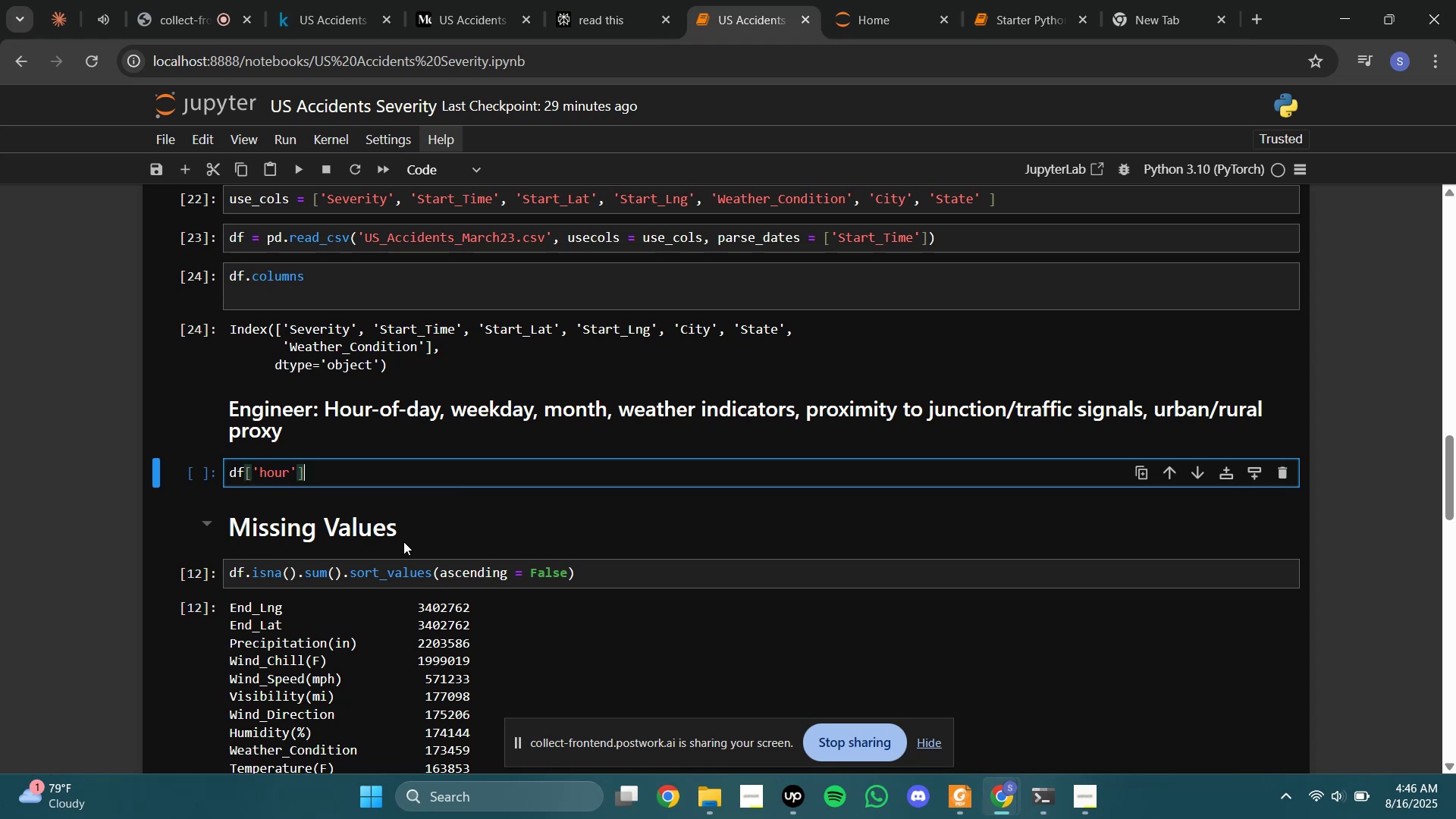 
type( = df.)
key(Backspace)
type([])
 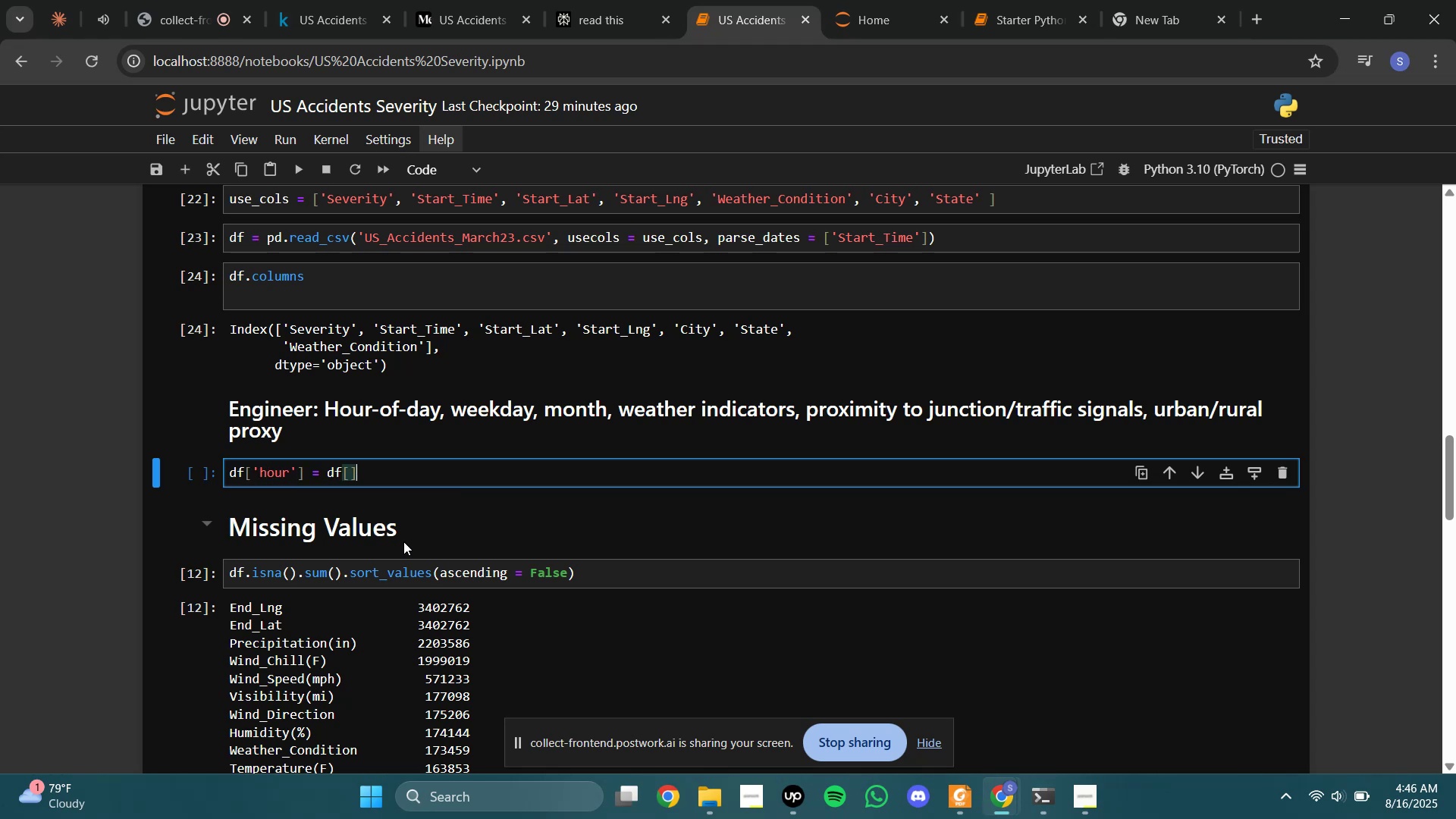 
key(ArrowLeft)
 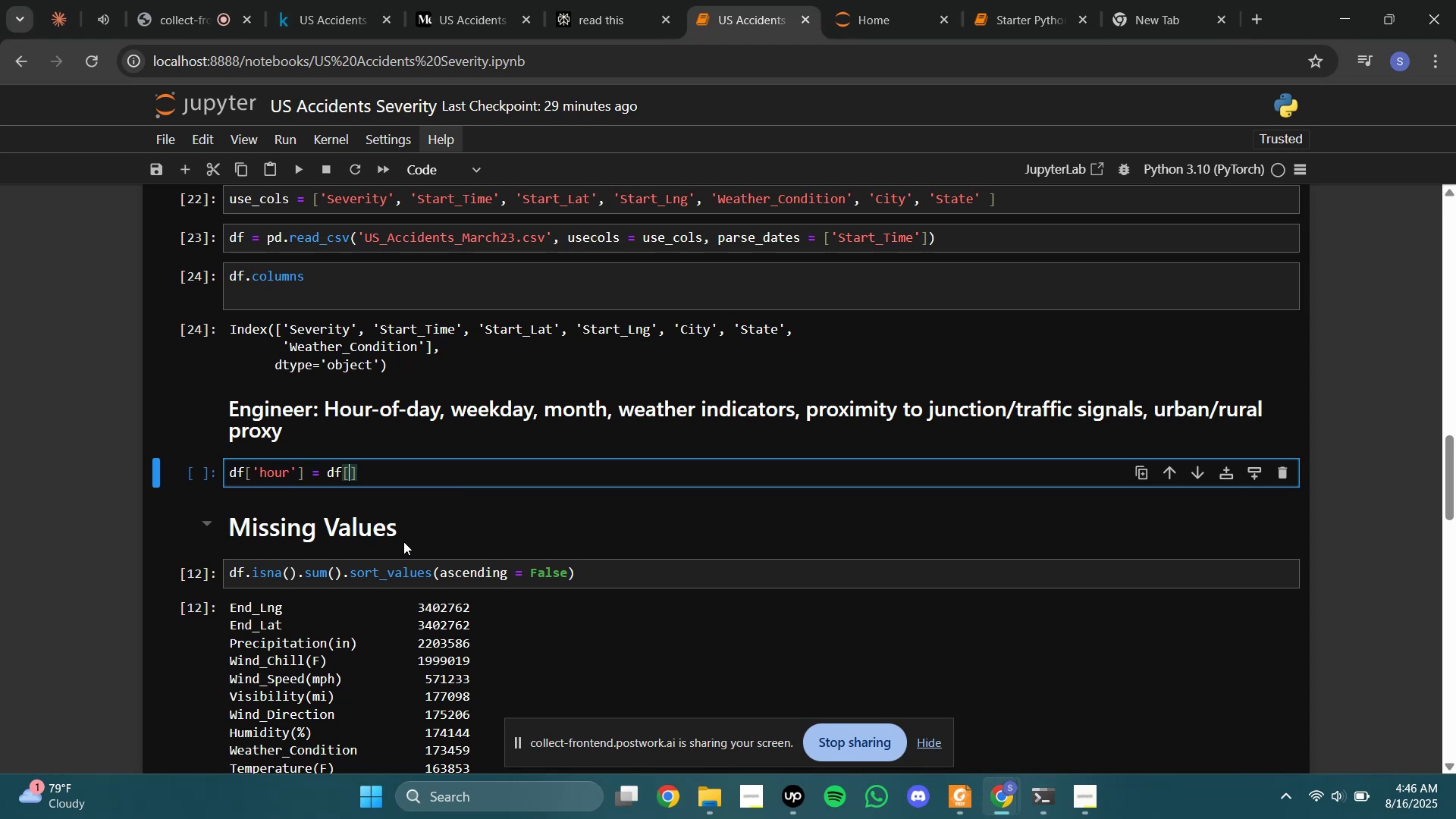 
key(CapsLock)
 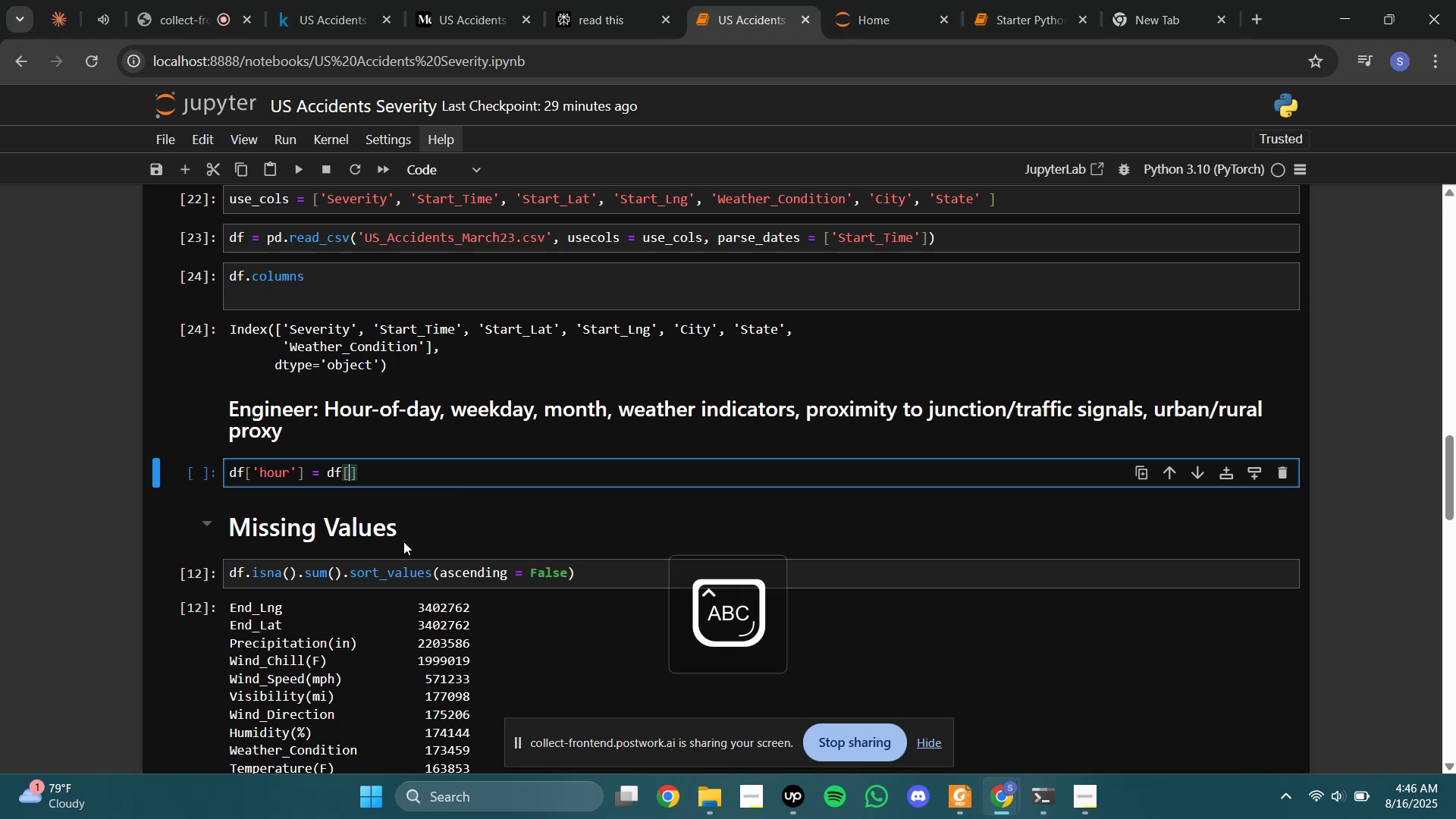 
key(S)
 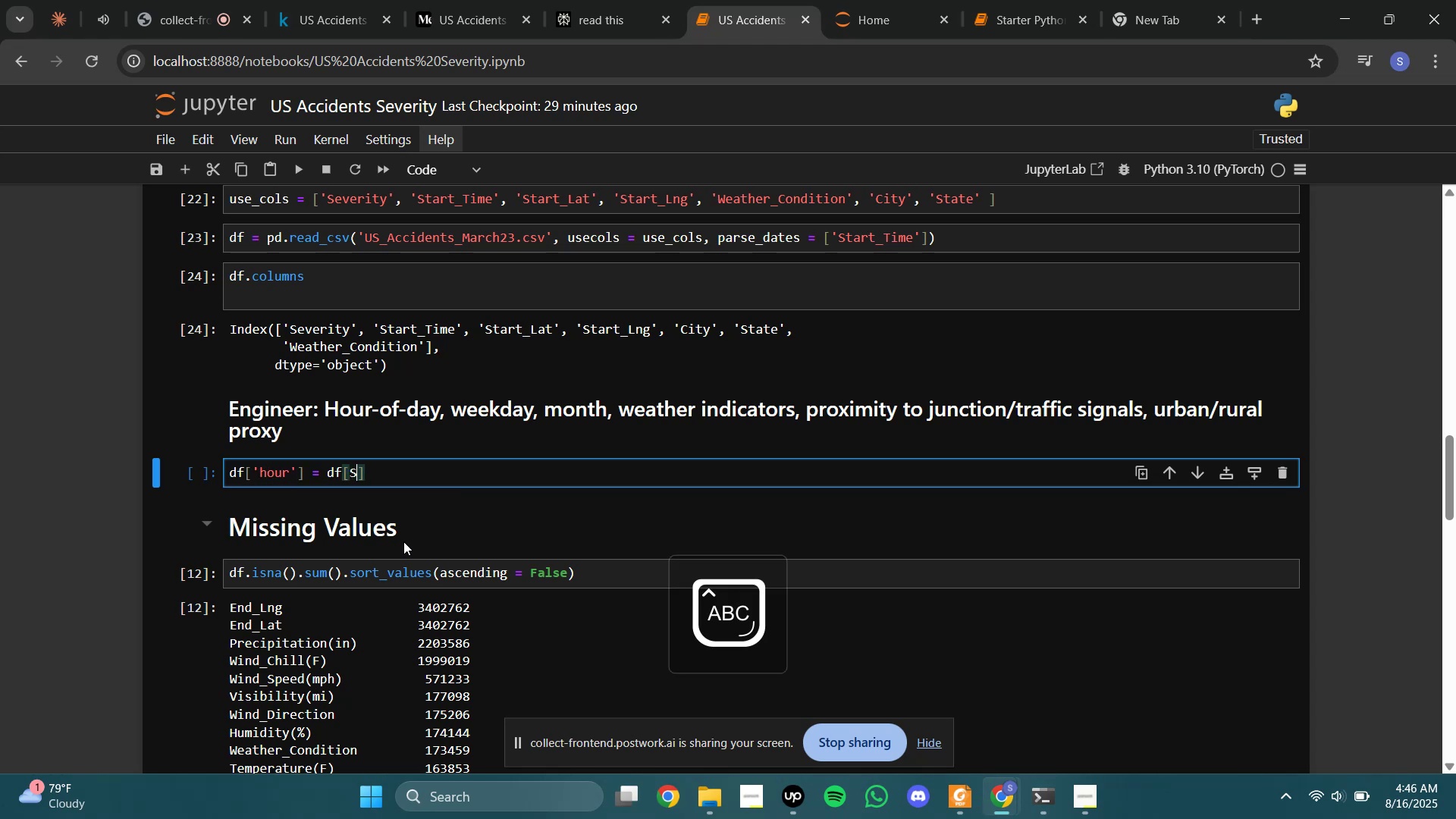 
key(Quote)
 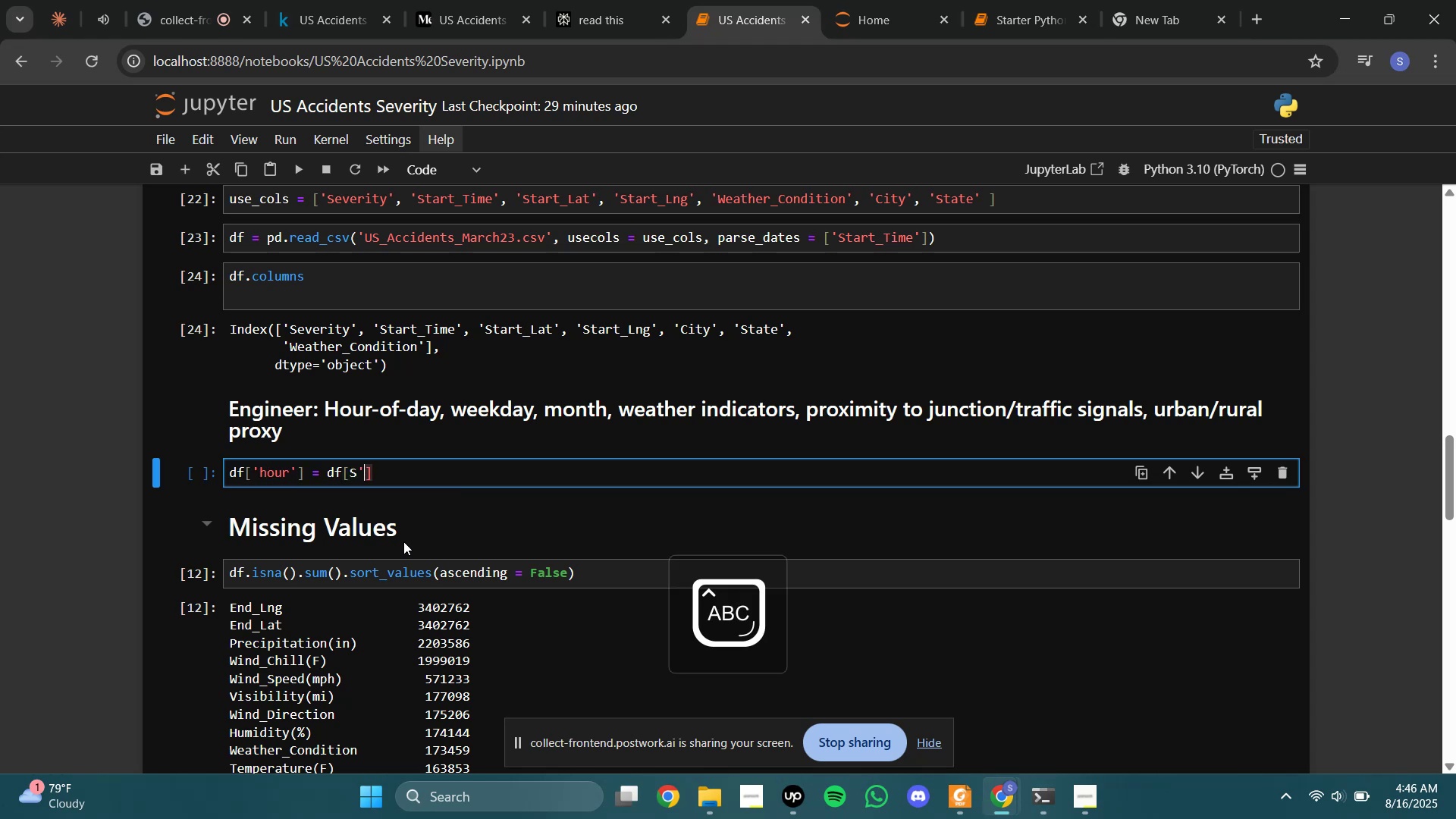 
key(Backspace)
 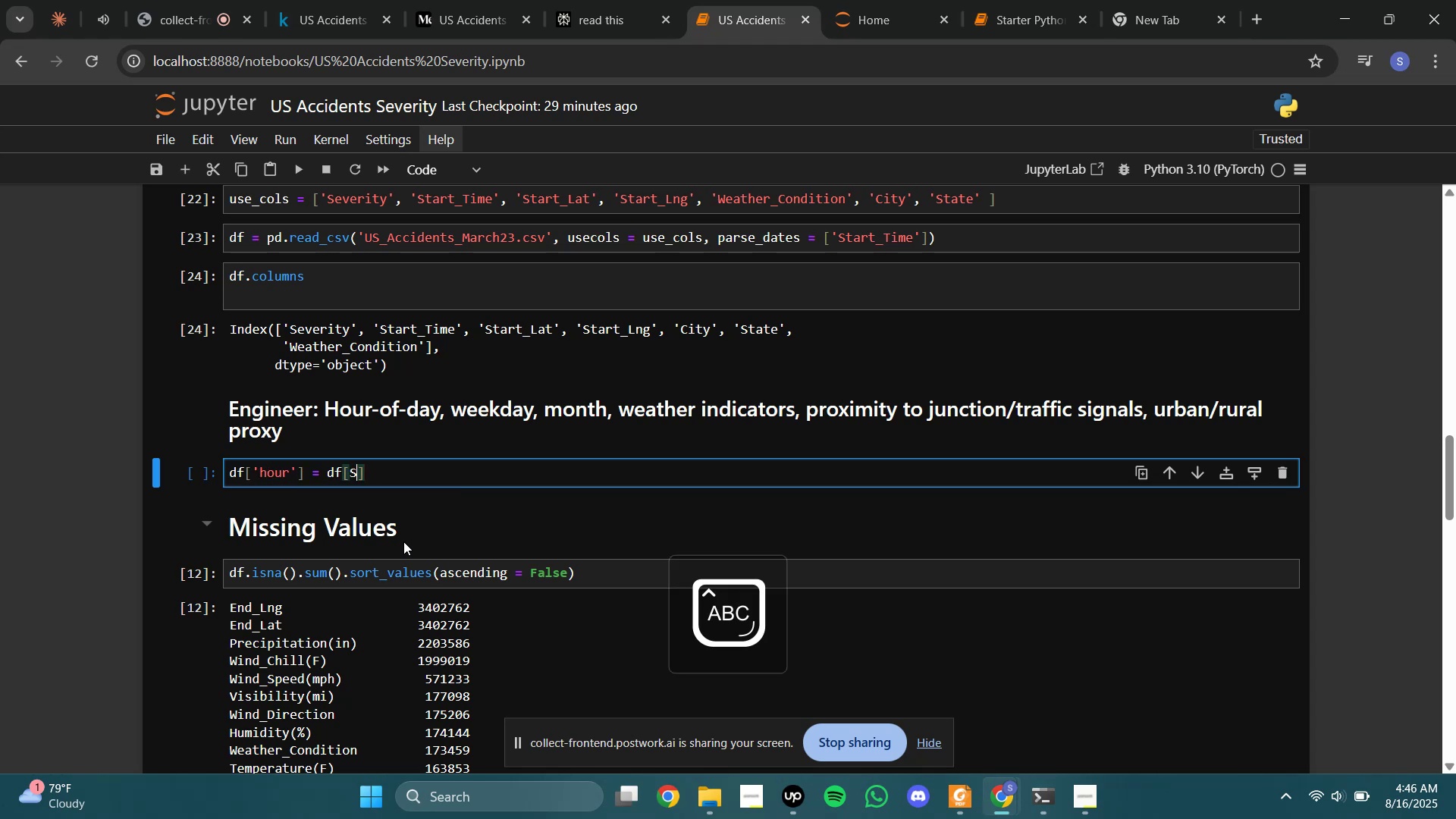 
key(Backspace)
 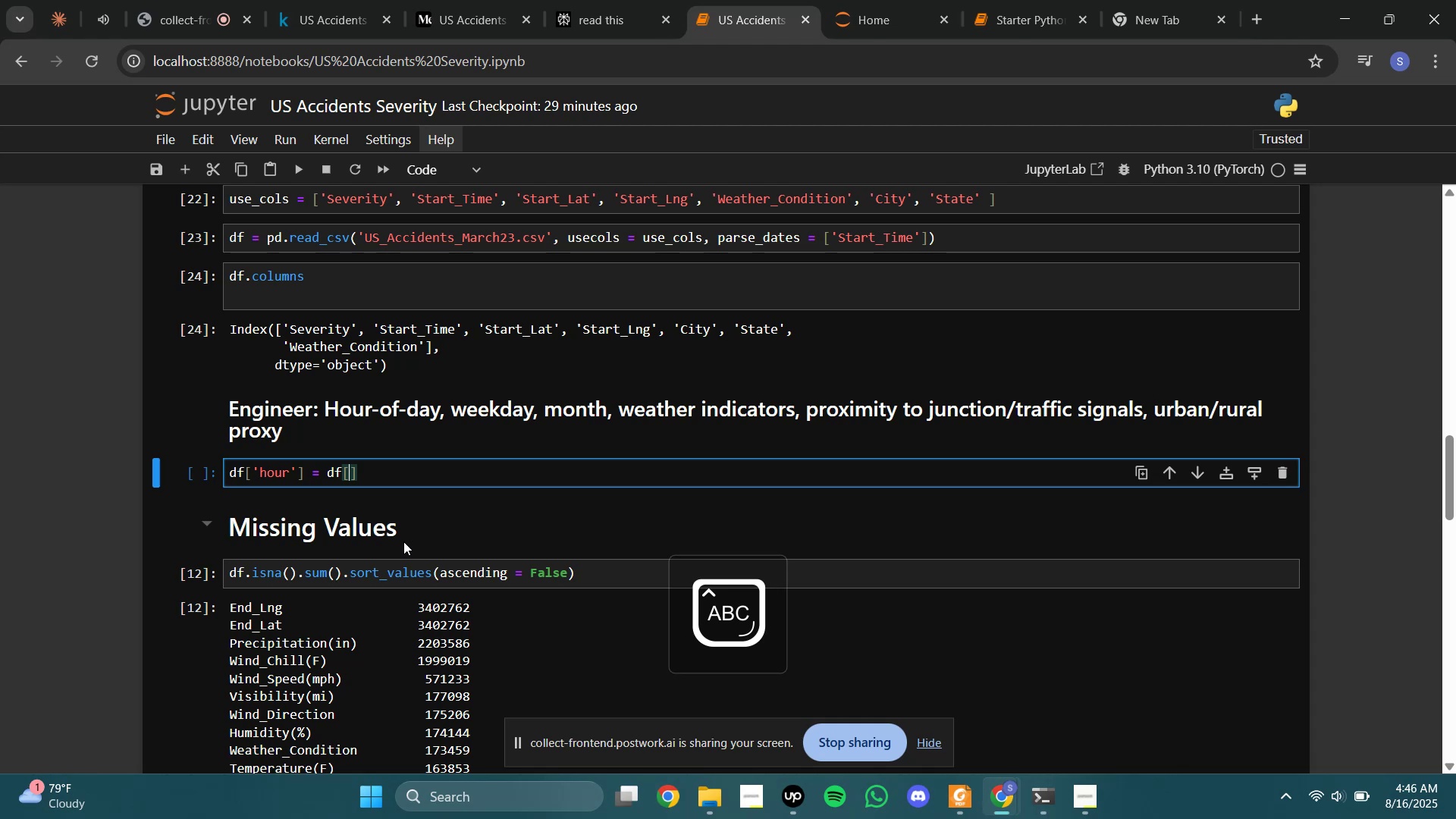 
key(Quote)
 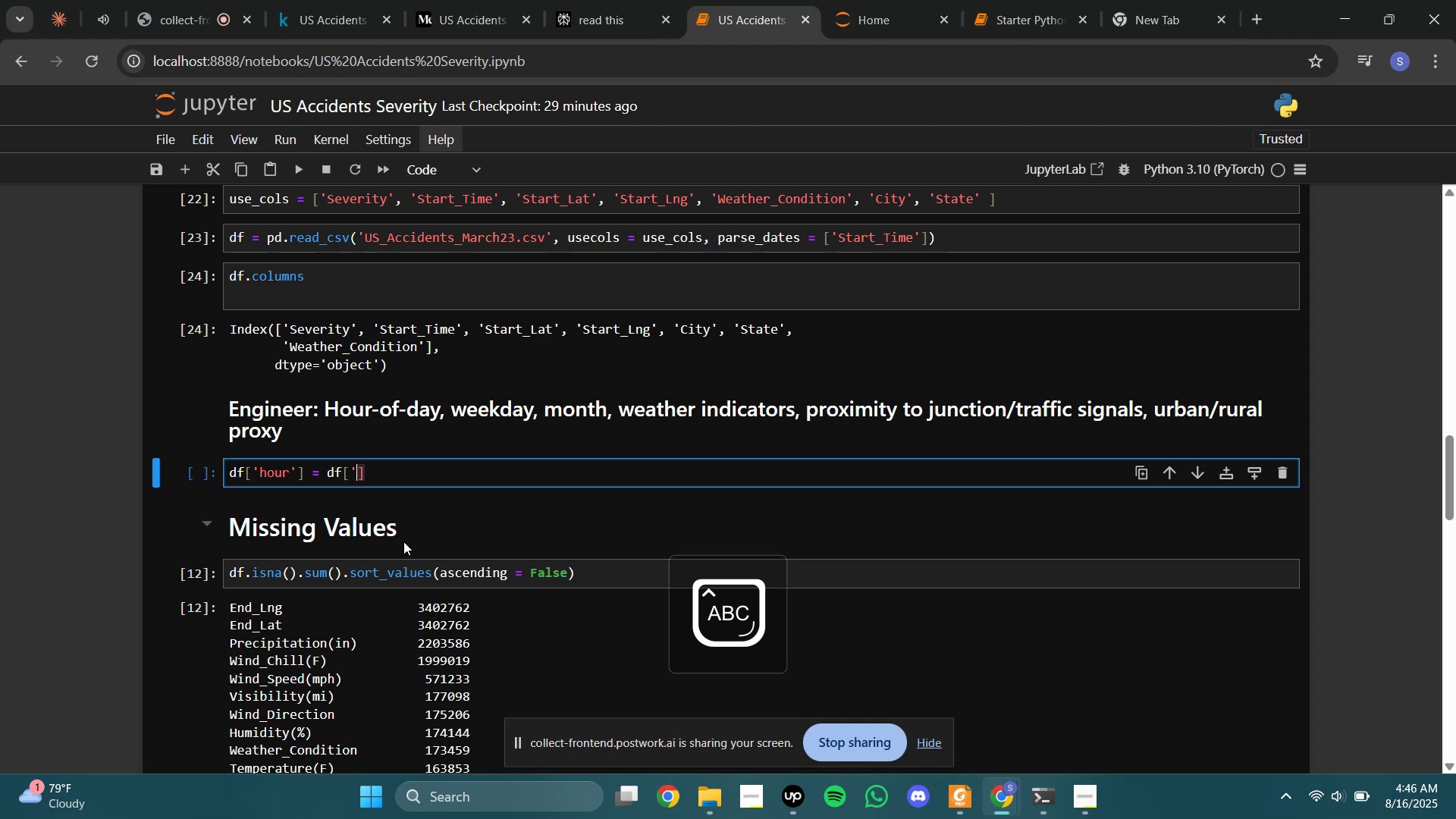 
key(Quote)
 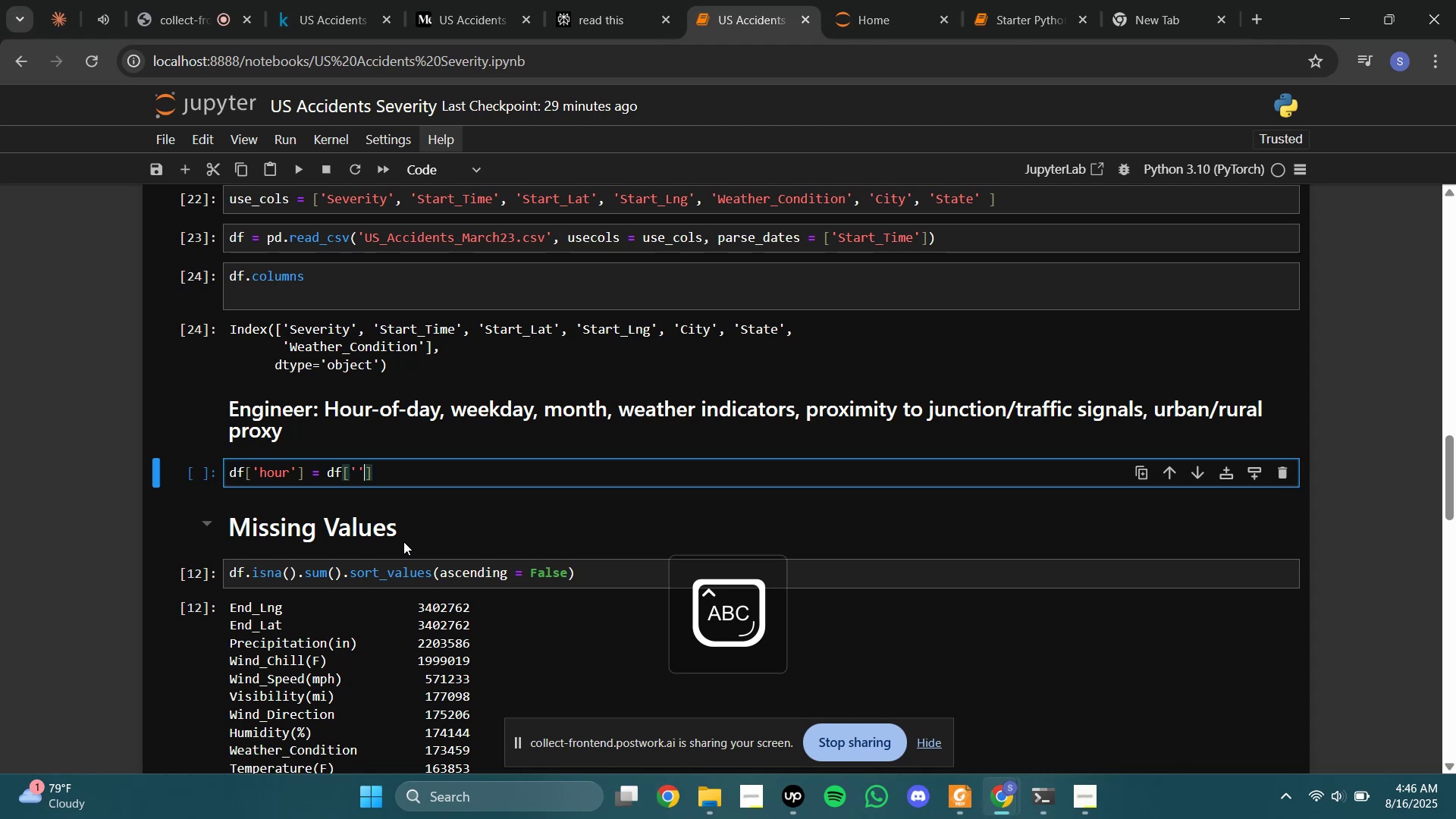 
key(ArrowLeft)
 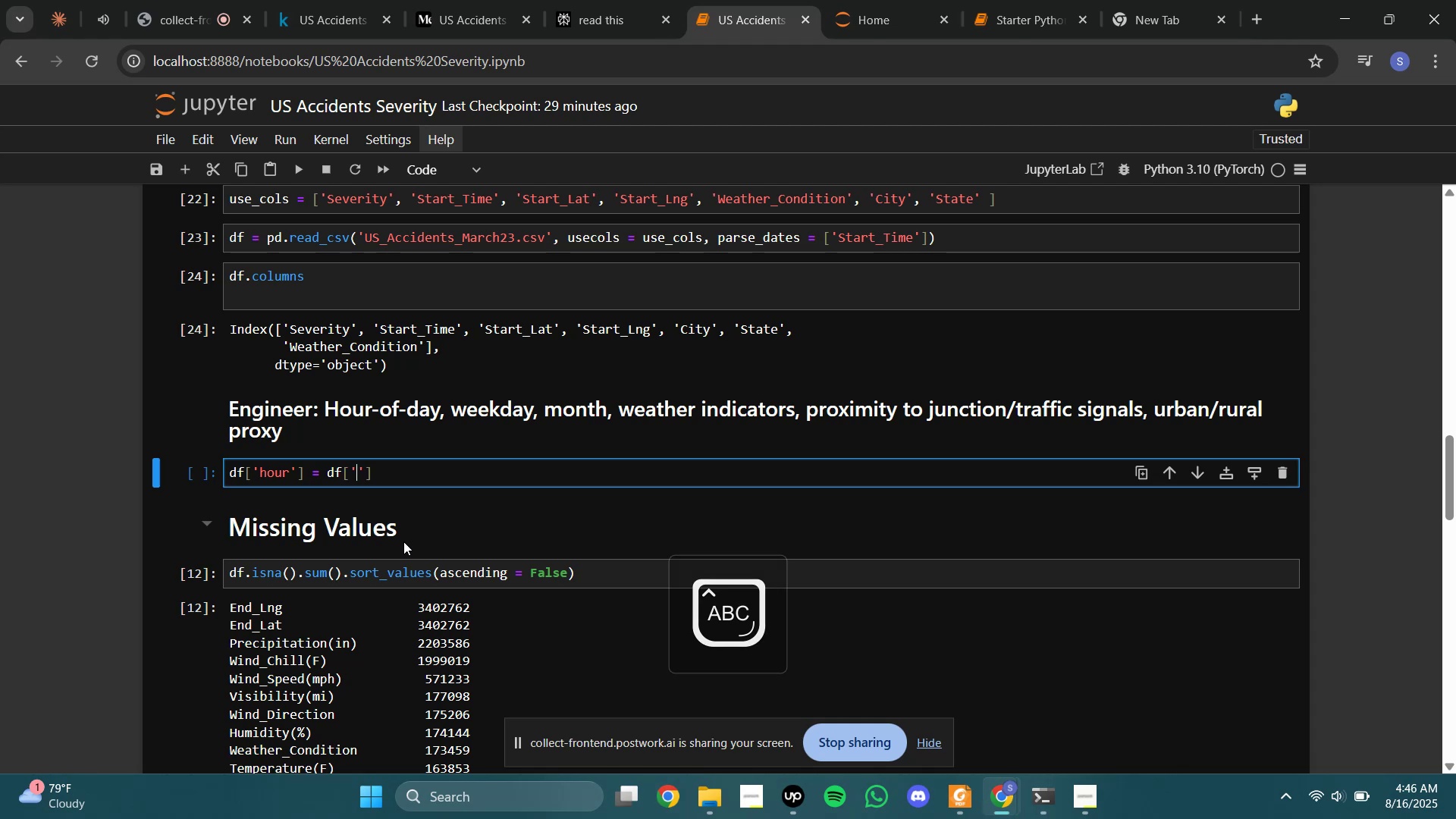 
type(Start_Time)
 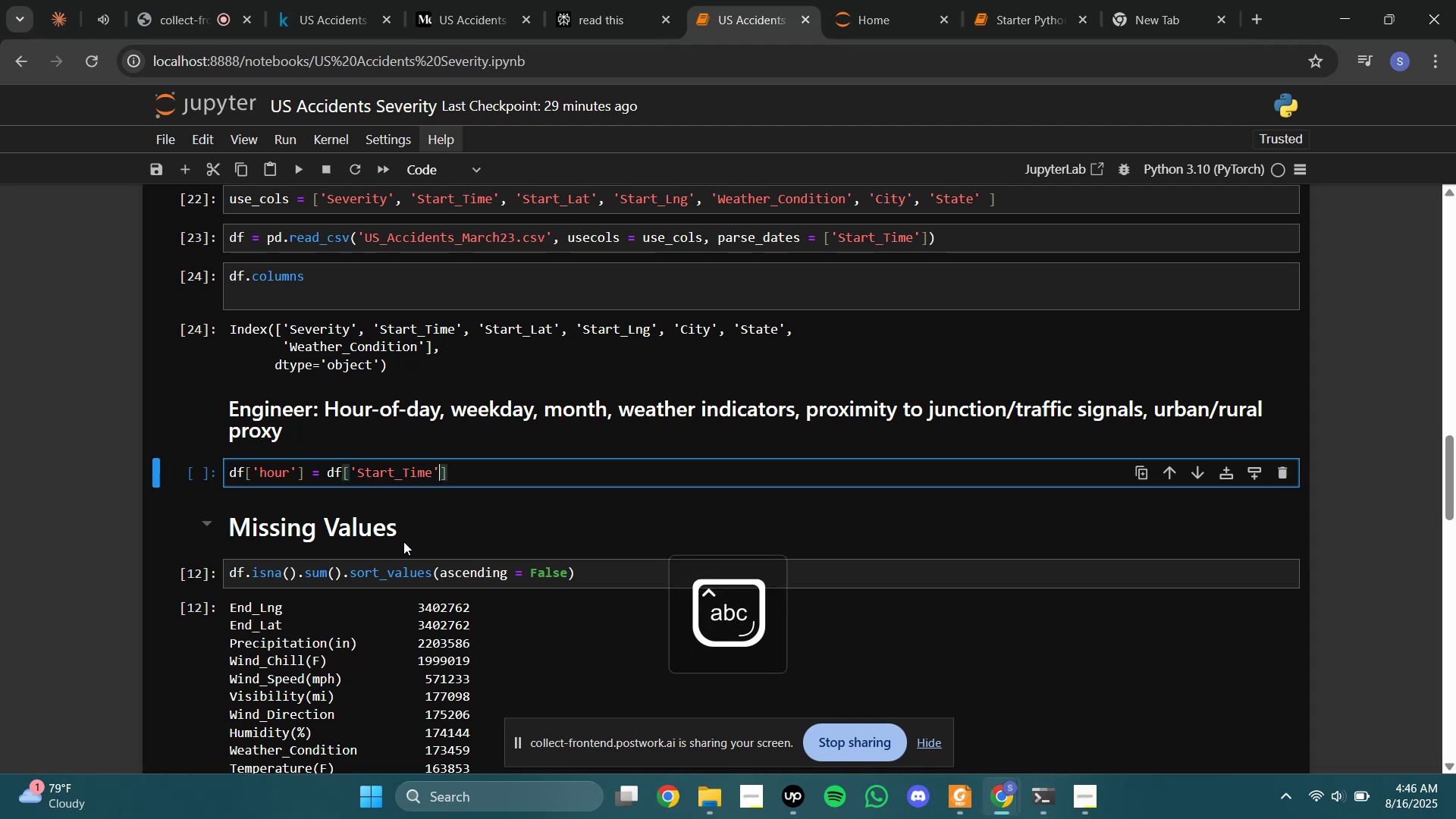 
 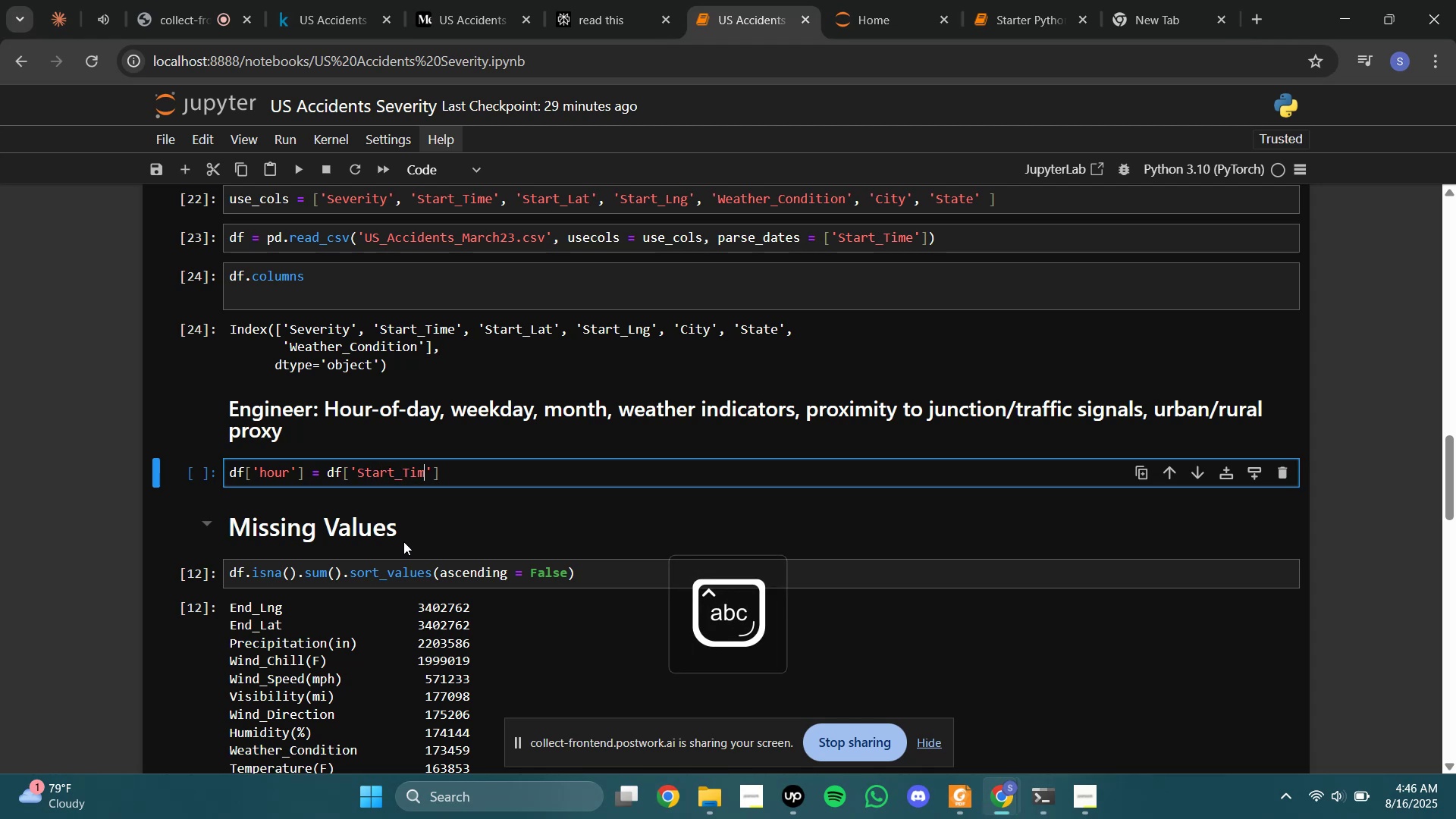 
key(ArrowRight)
 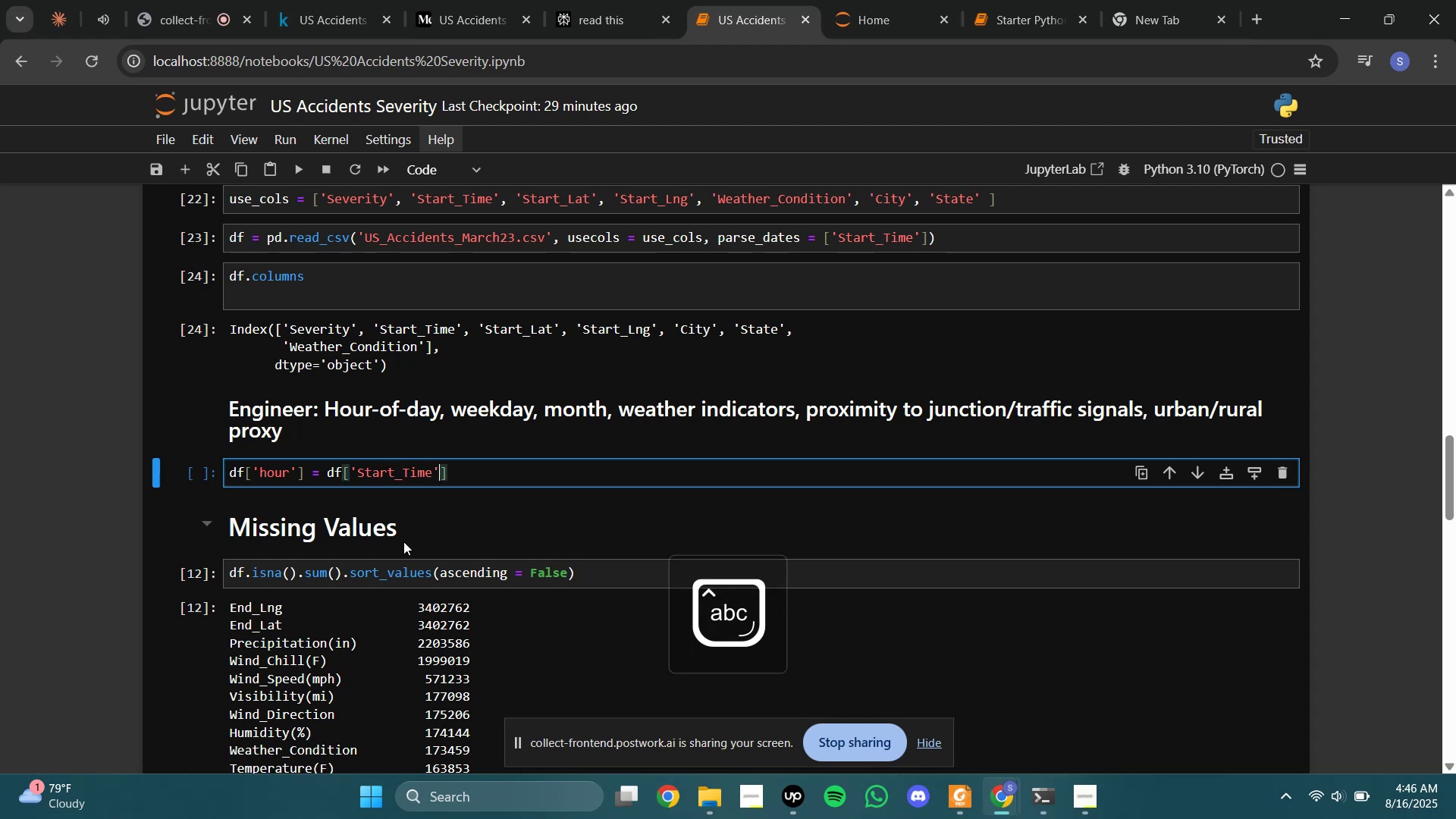 
key(ArrowRight)
 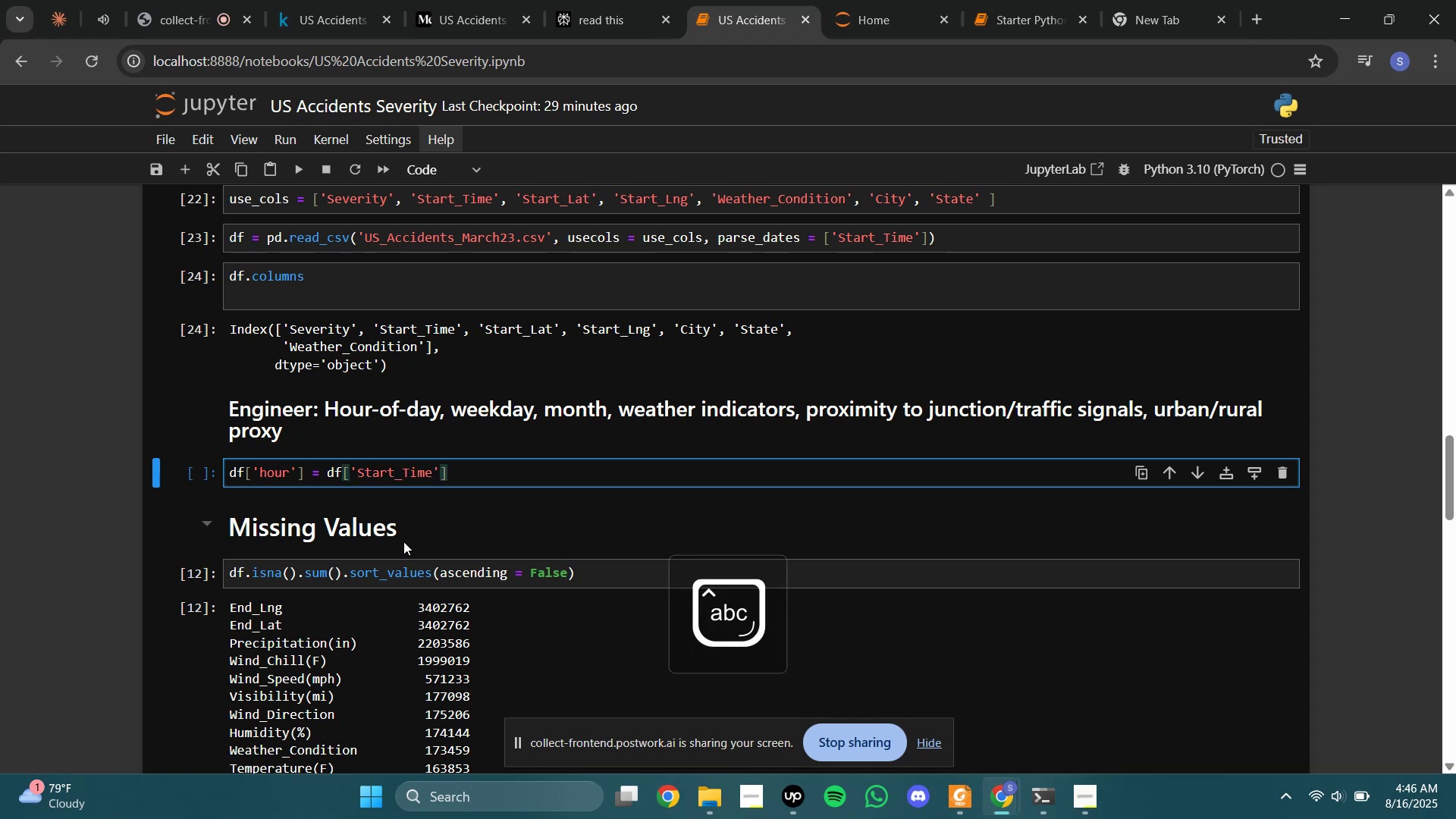 
type(.dt)
 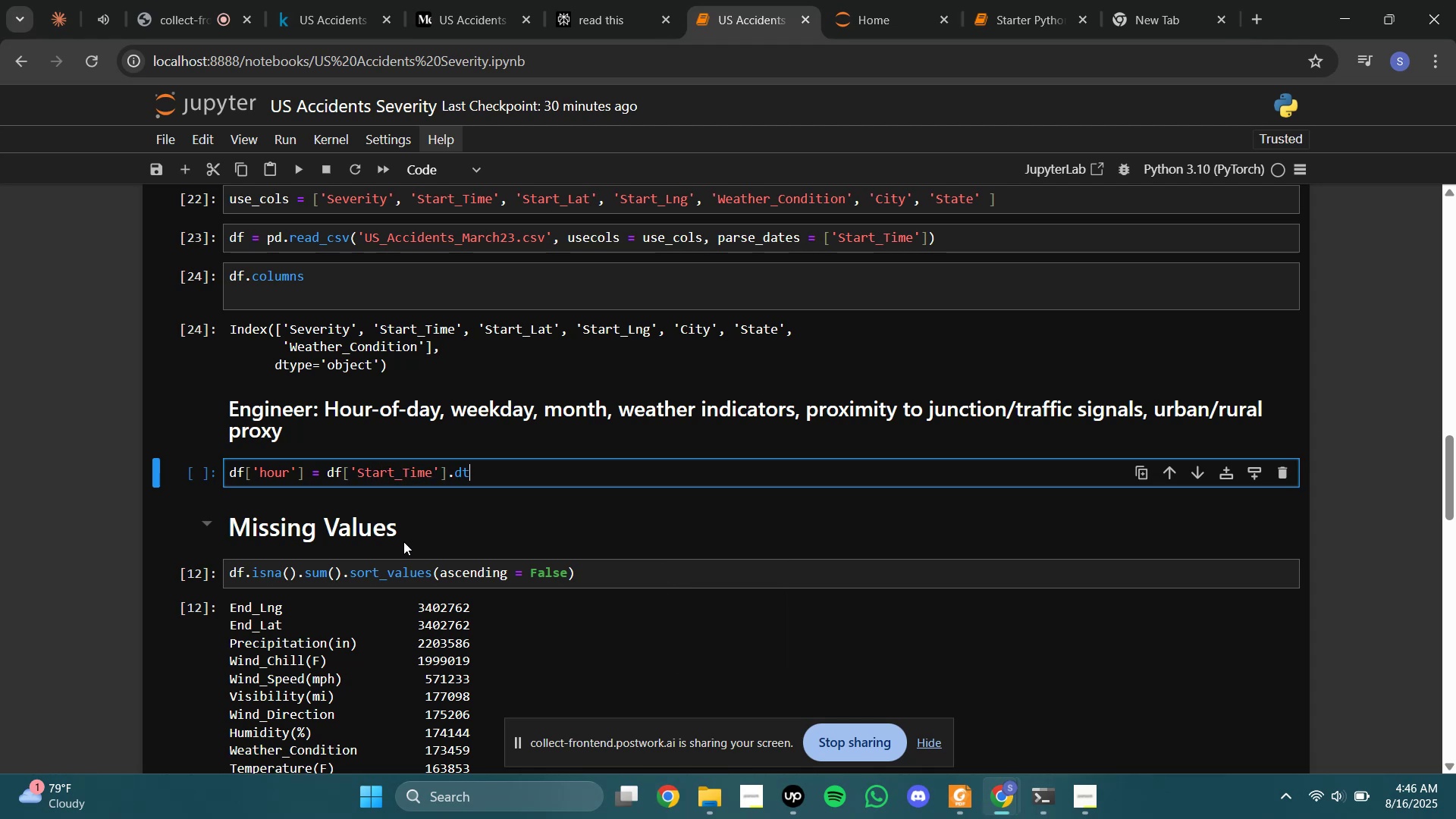 
key(Period)
 